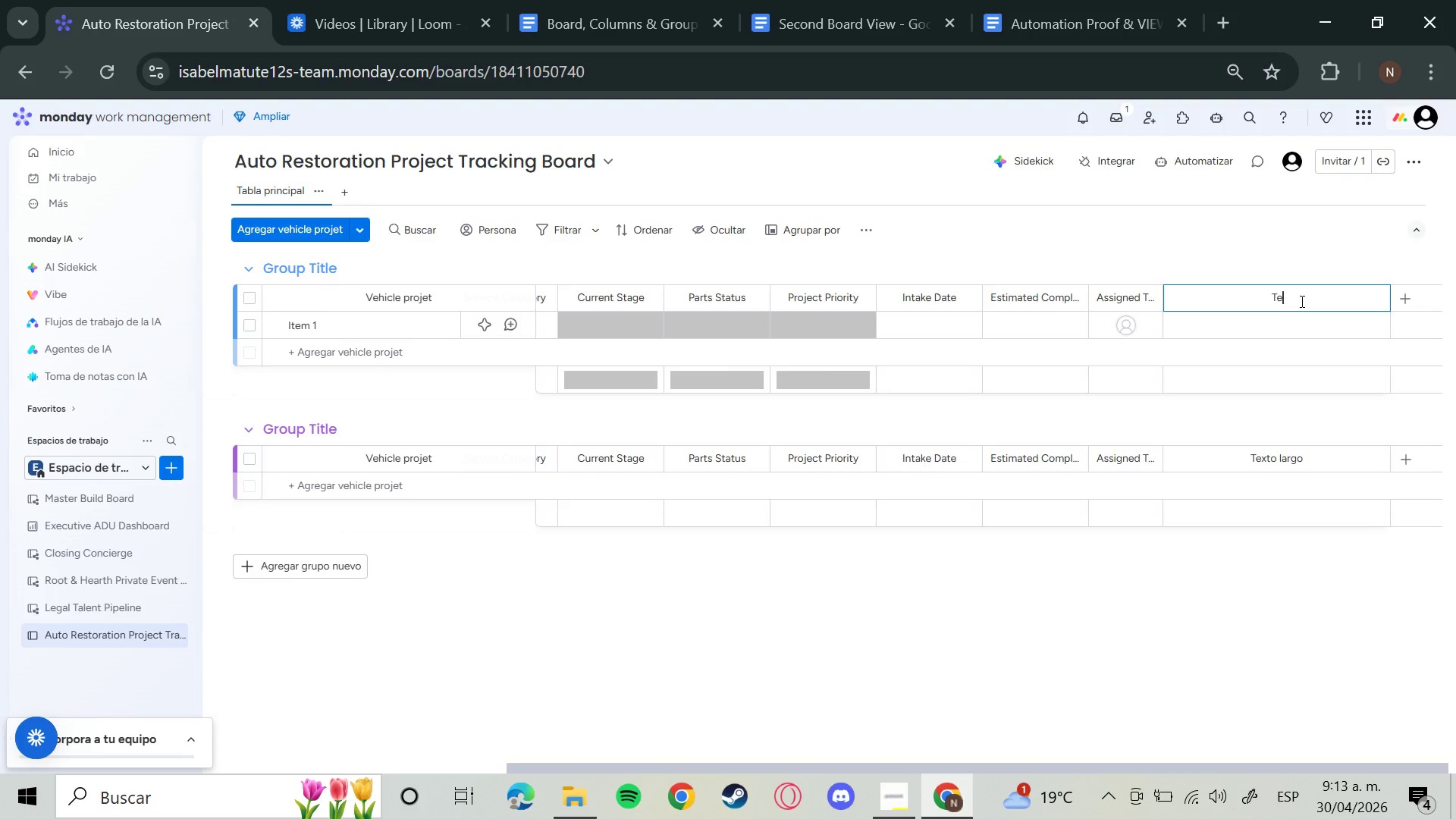 
key(Backspace)
 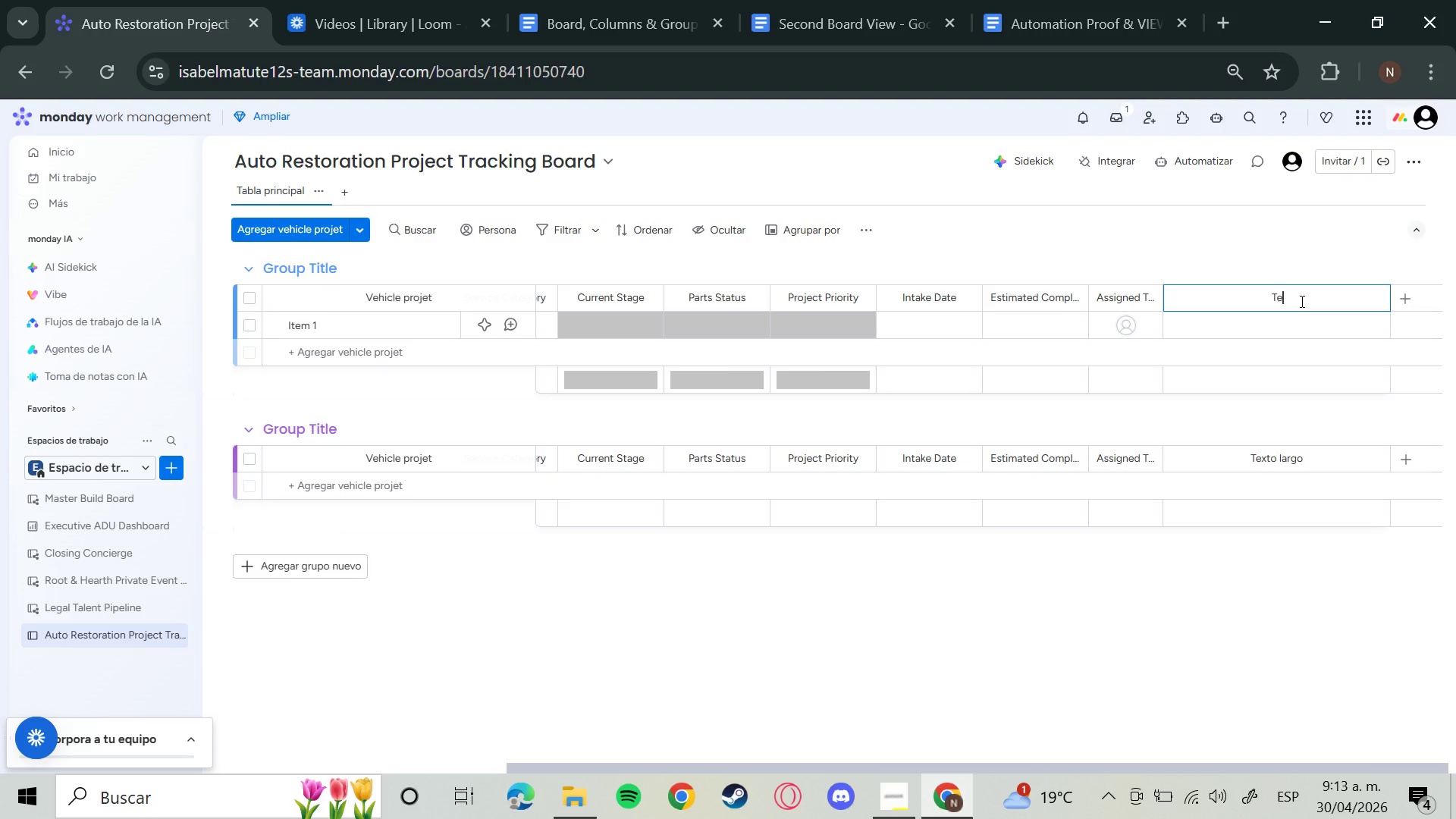 
key(Backspace)
 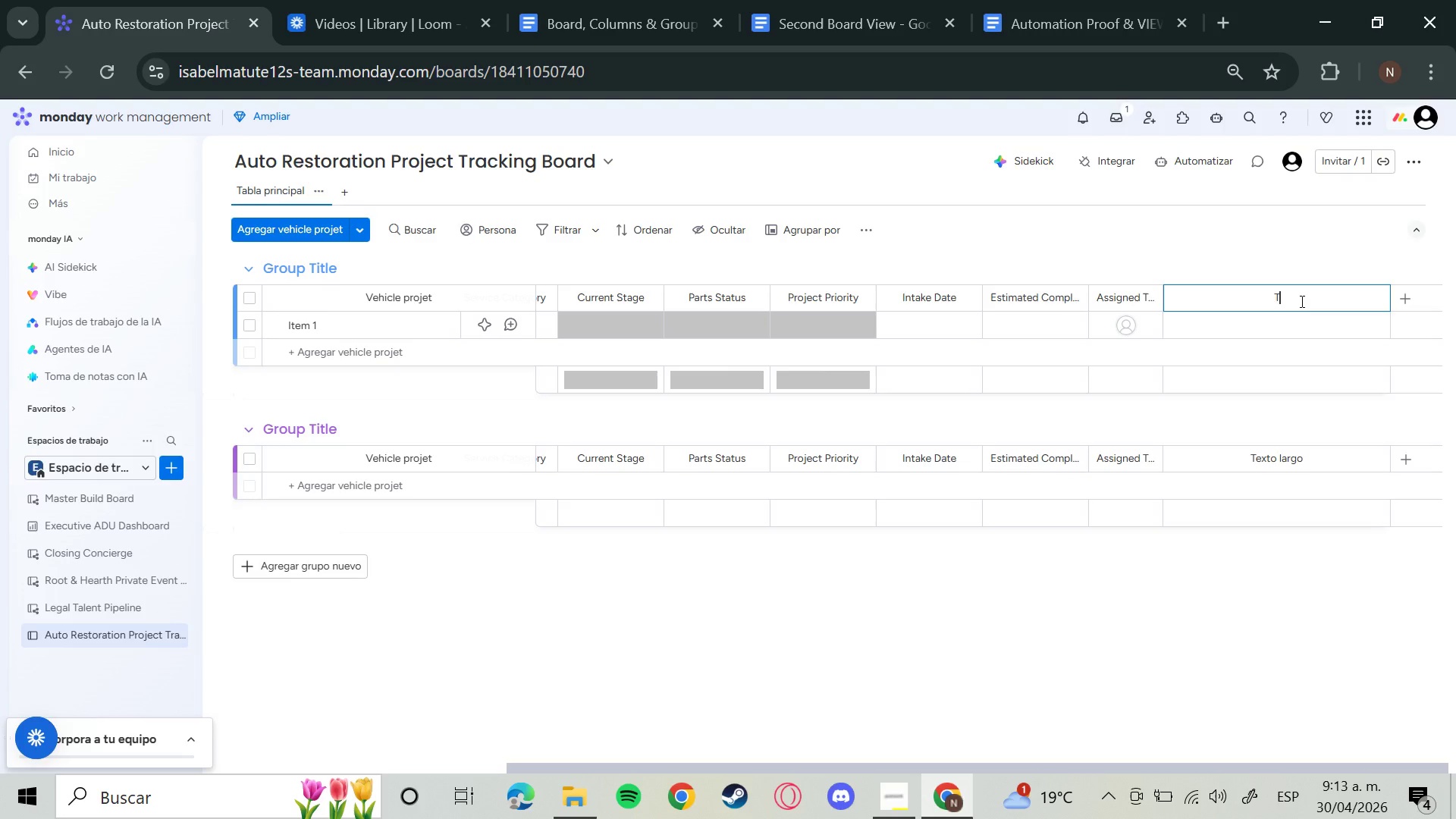 
type(Nn)
key(Backspace)
type(ORES)
key(Backspace)
key(Backspace)
key(Backspace)
type(TES )
 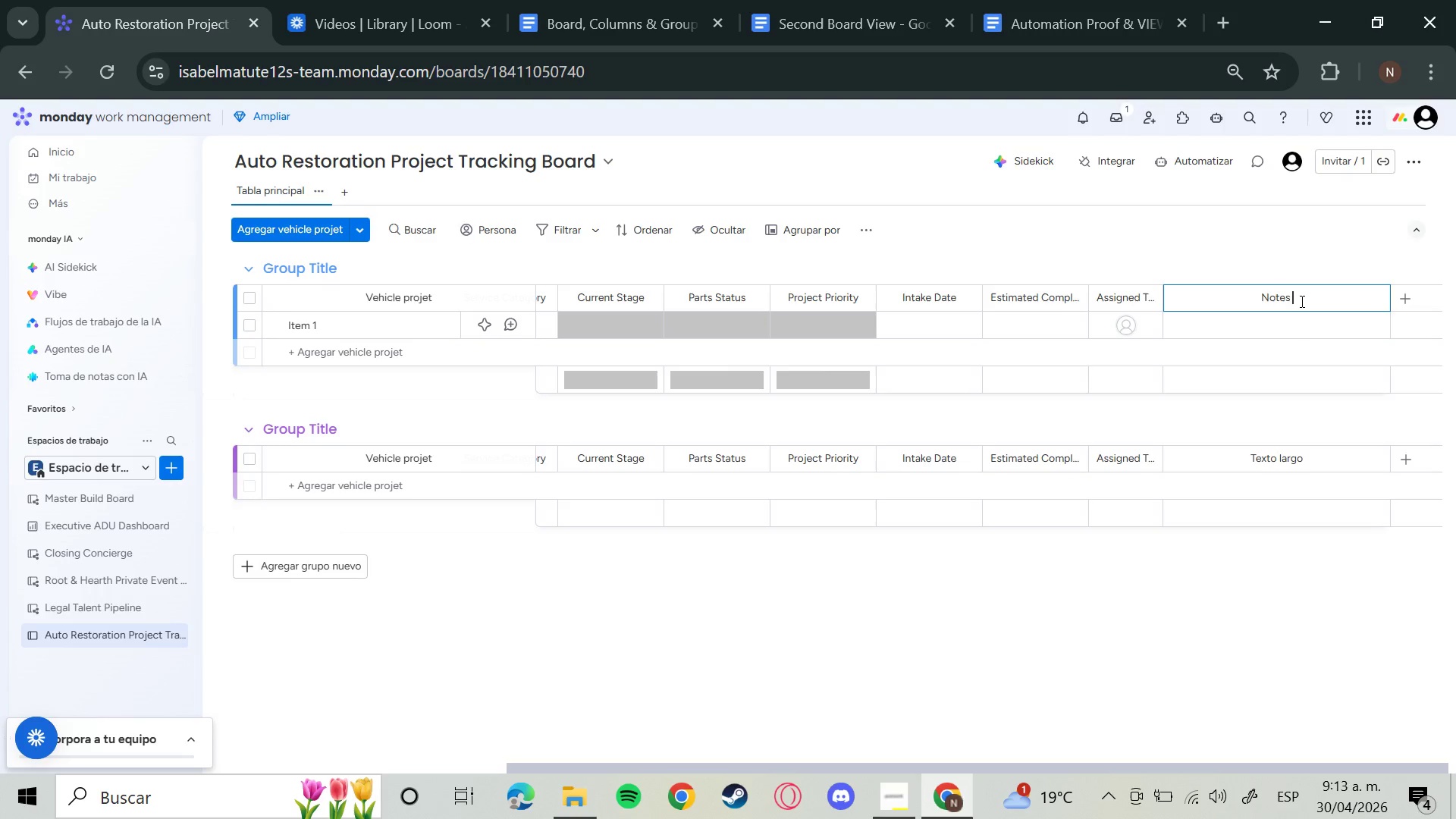 
hold_key(key=CapsLock, duration=0.31)
 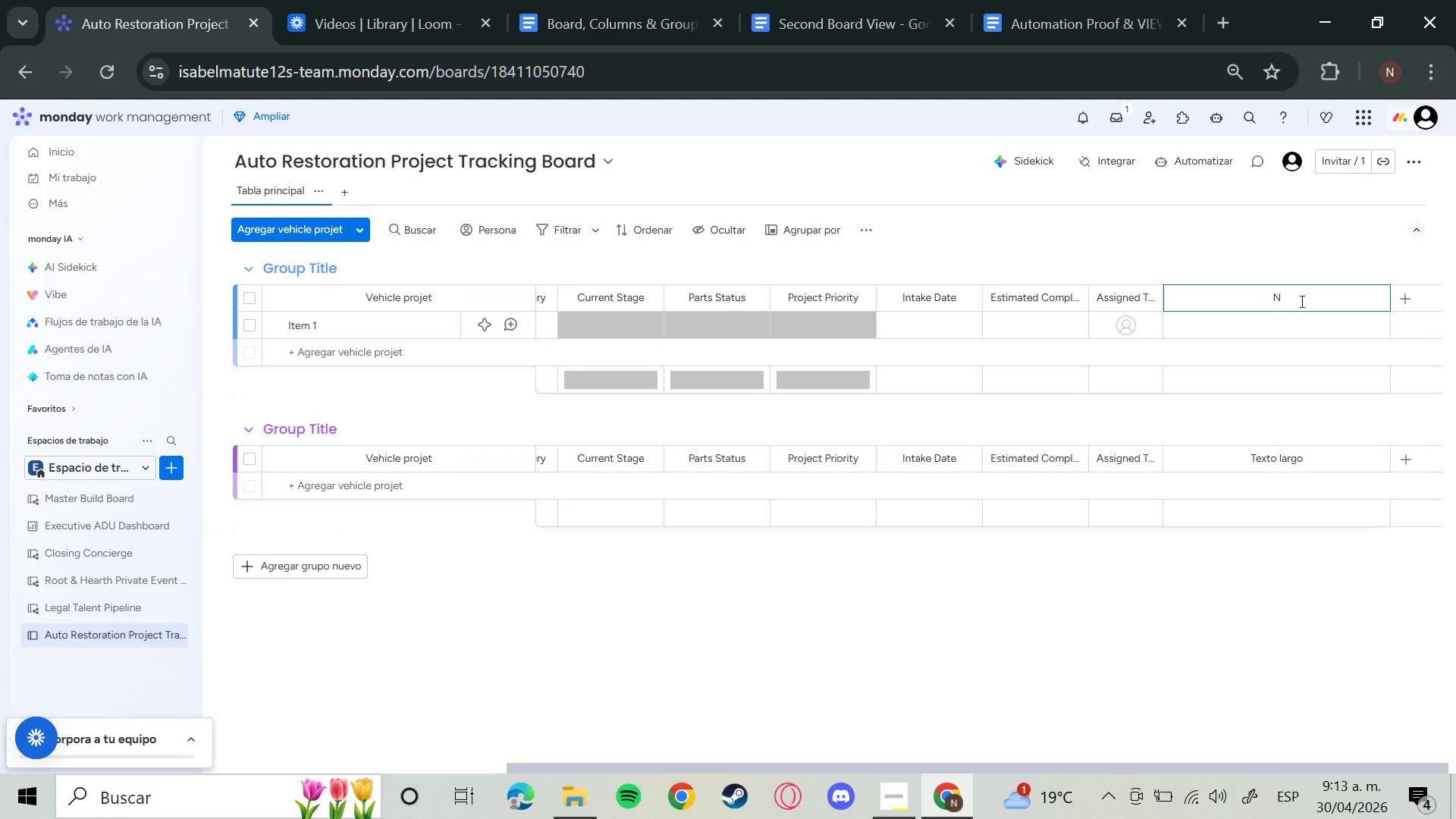 
key(Enter)
 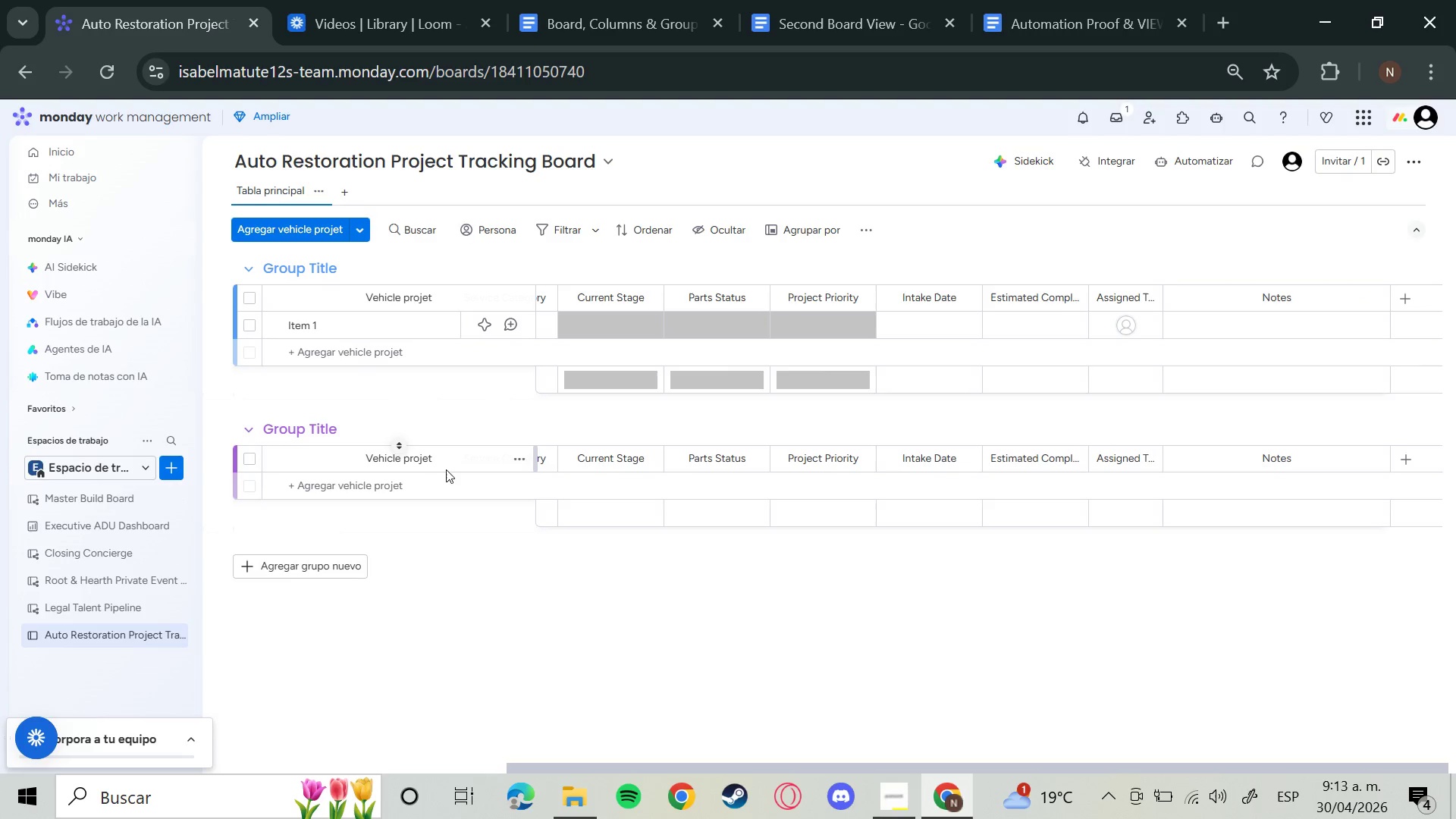 
wait(14.5)
 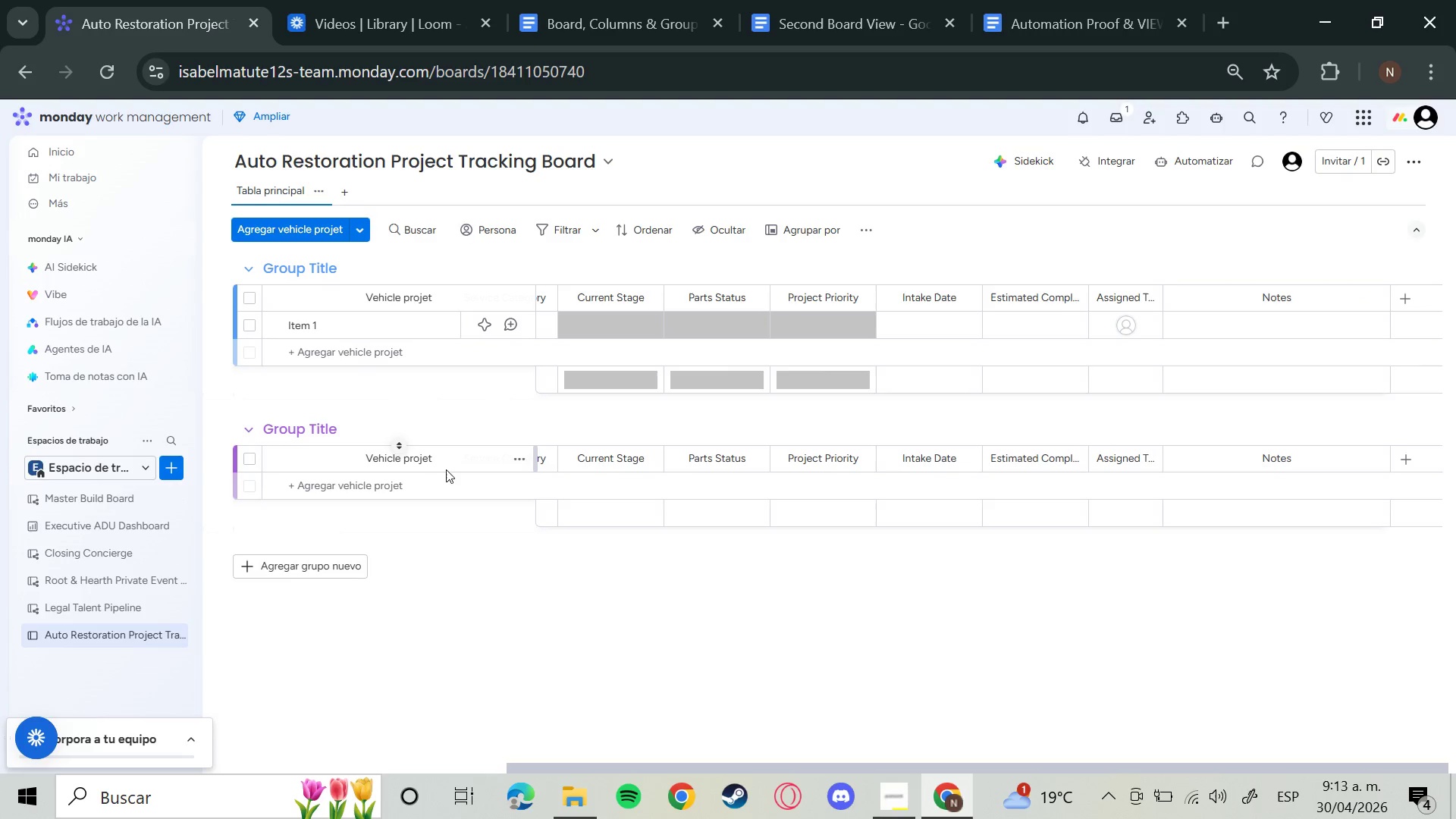 
scroll: coordinate [639, 693], scroll_direction: up, amount: 2.0
 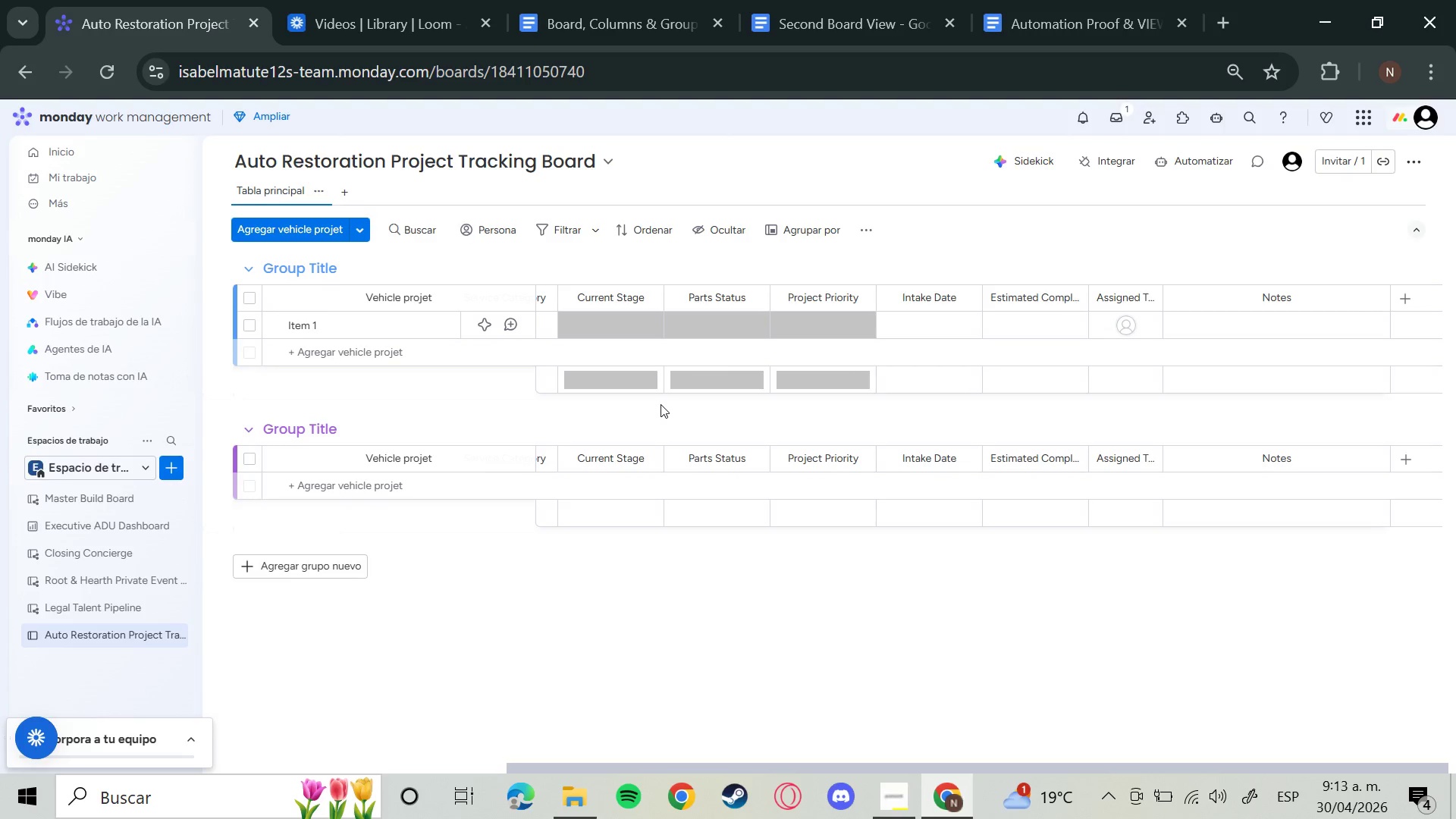 
wait(18.95)
 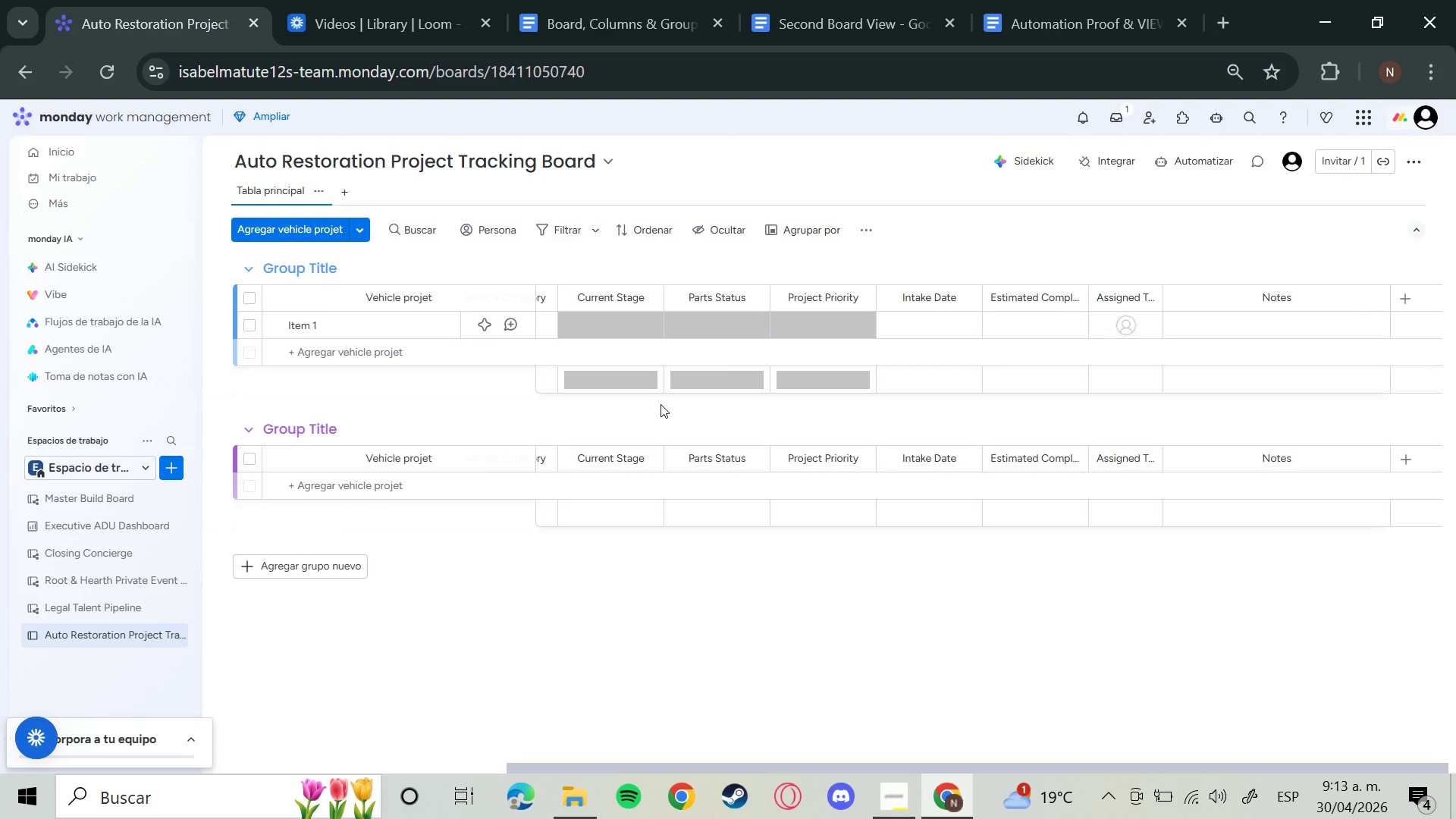 
left_click_drag(start_coordinate=[910, 767], to_coordinate=[502, 748])
 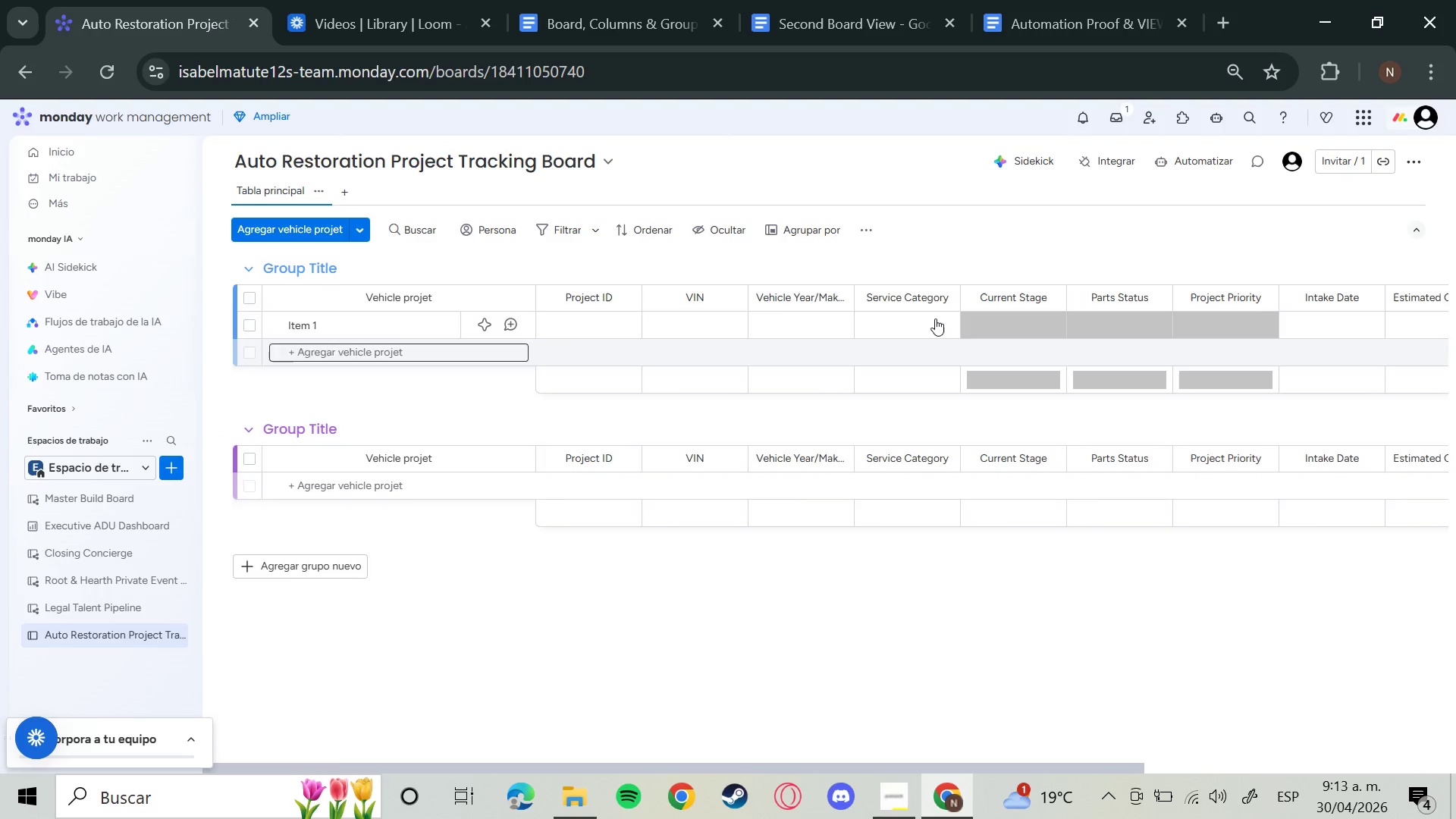 
left_click([907, 331])
 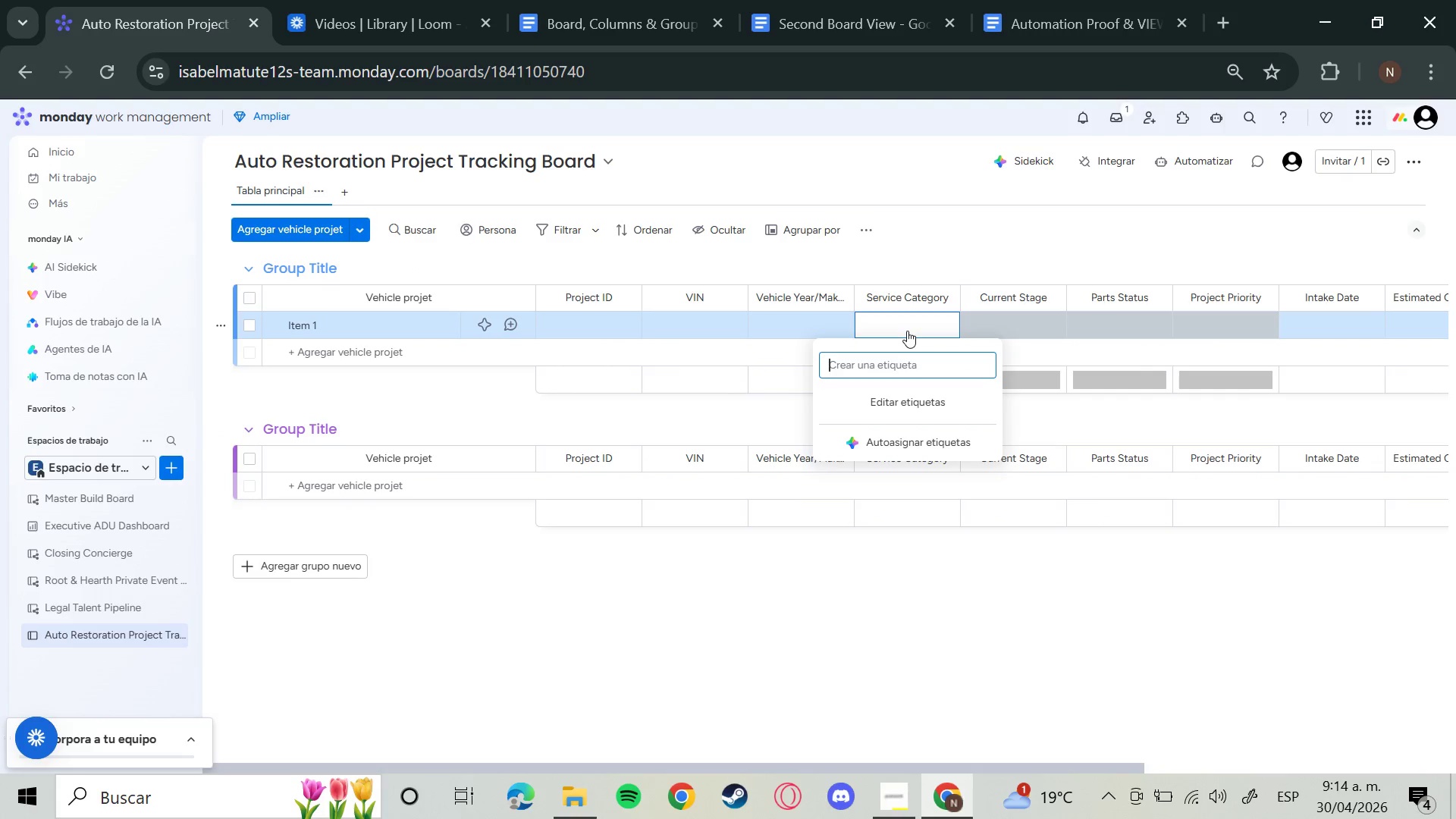 
type(fU)
key(Backspace)
key(Backspace)
type(Full Restora)
 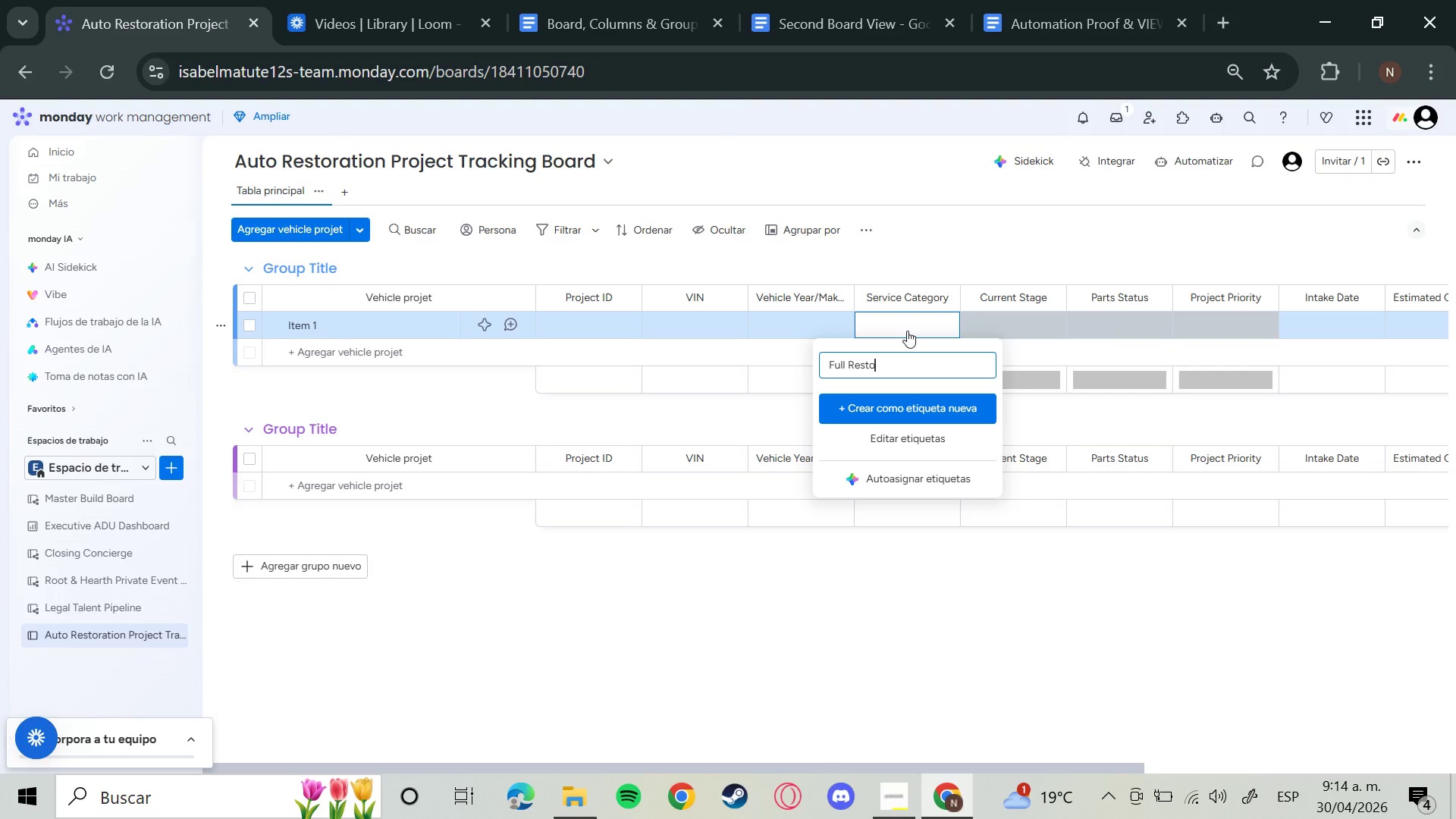 
wait(6.66)
 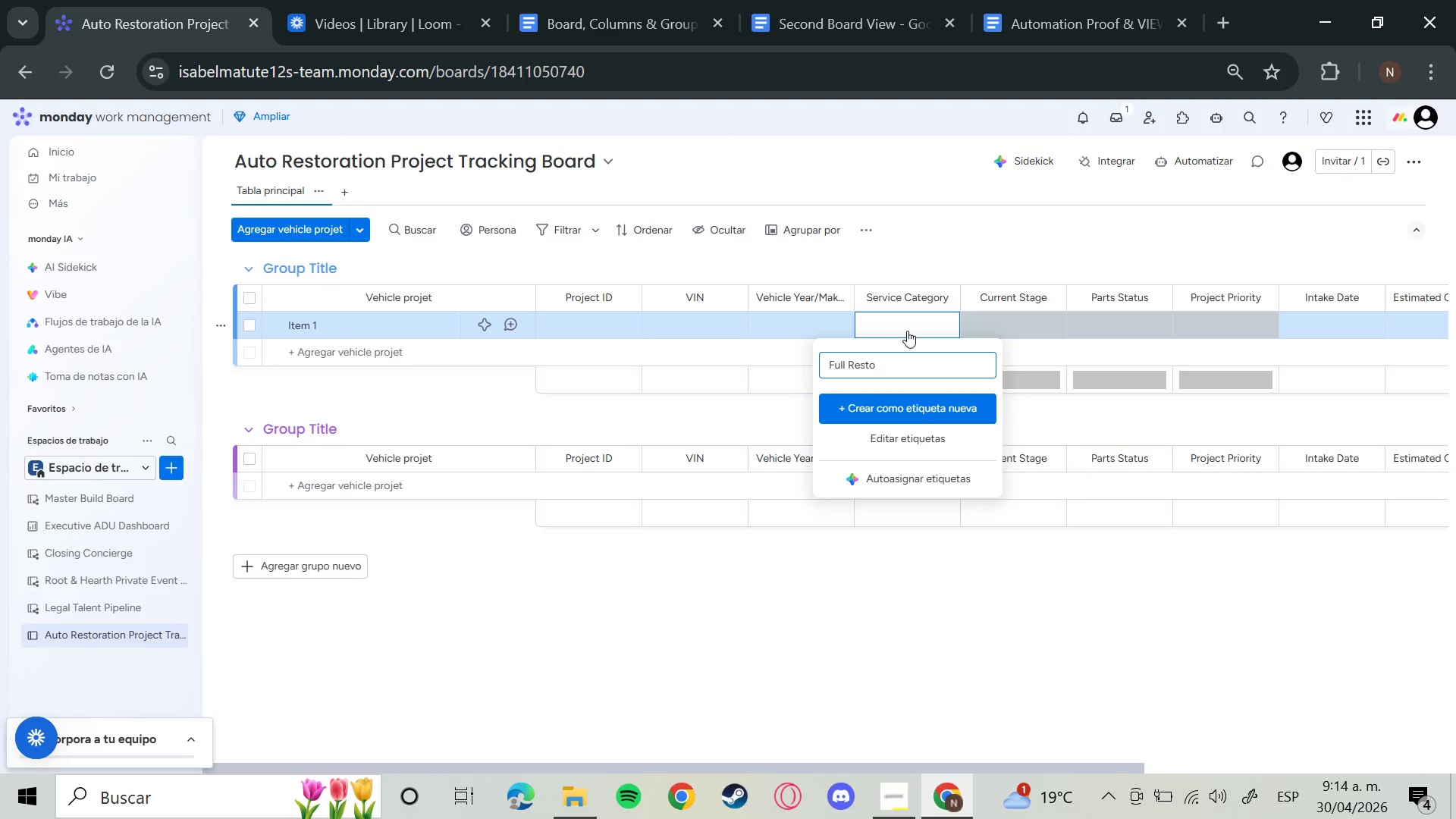 
type(tion)
 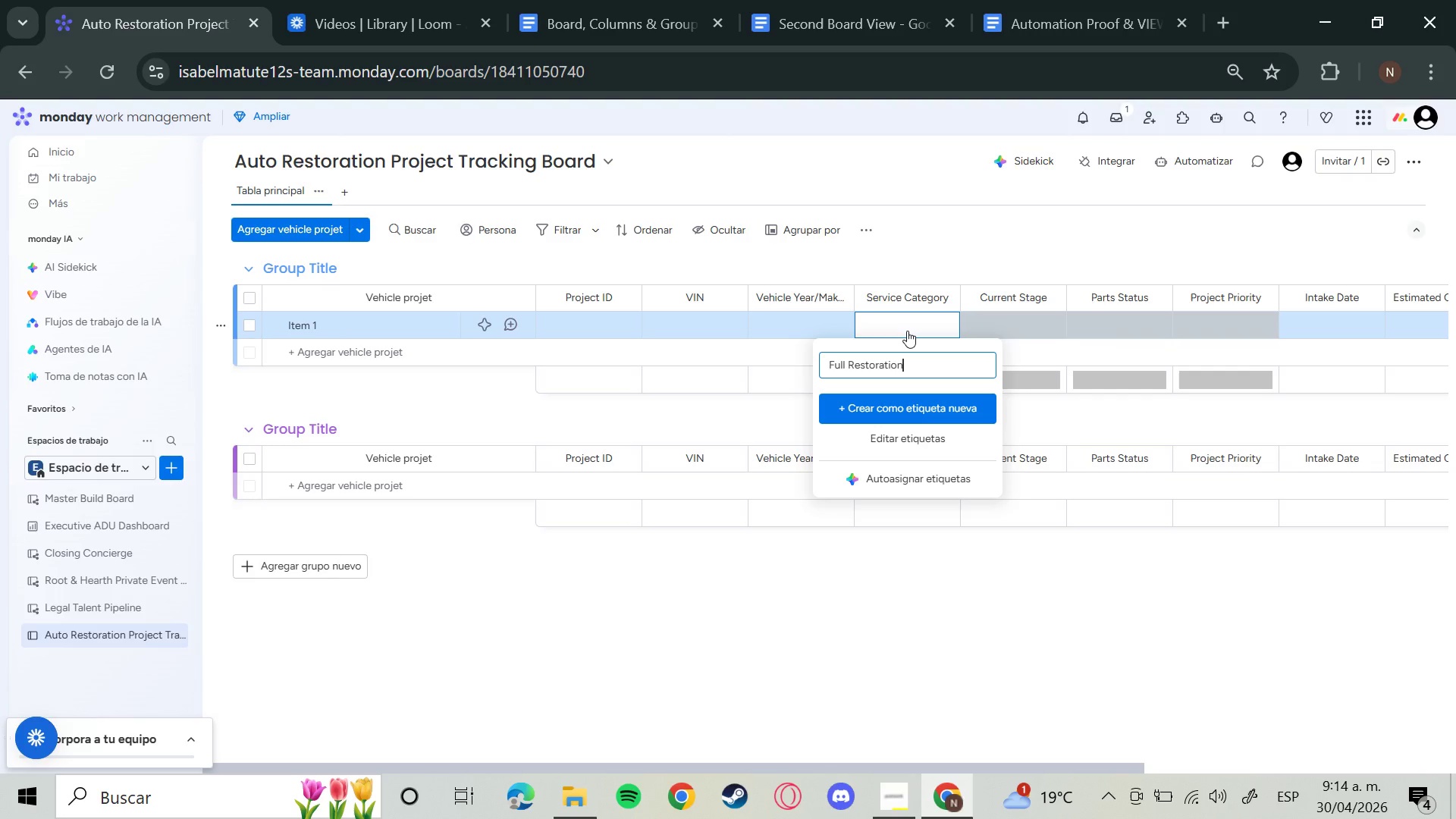 
wait(6.89)
 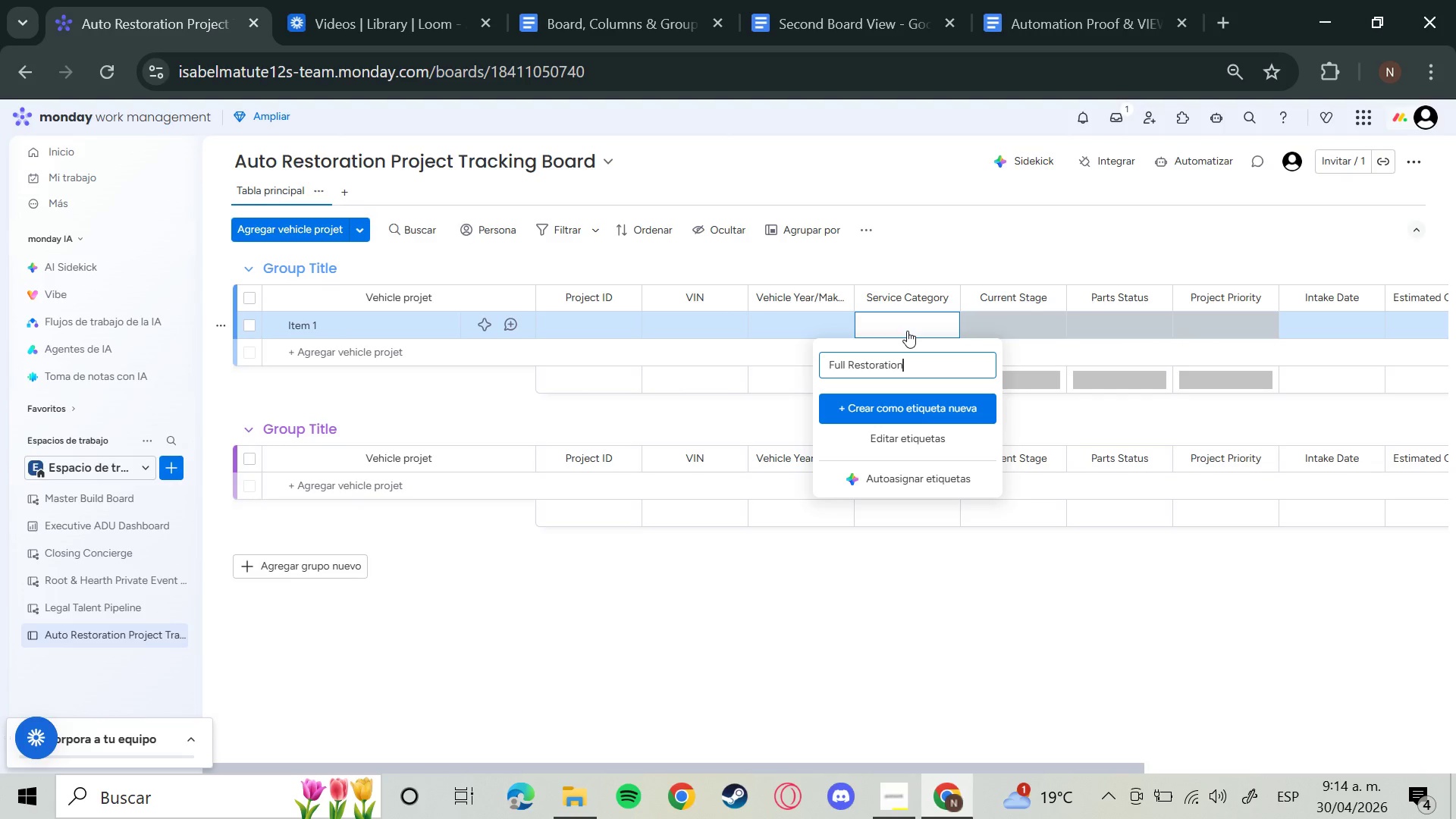 
key(Enter)
 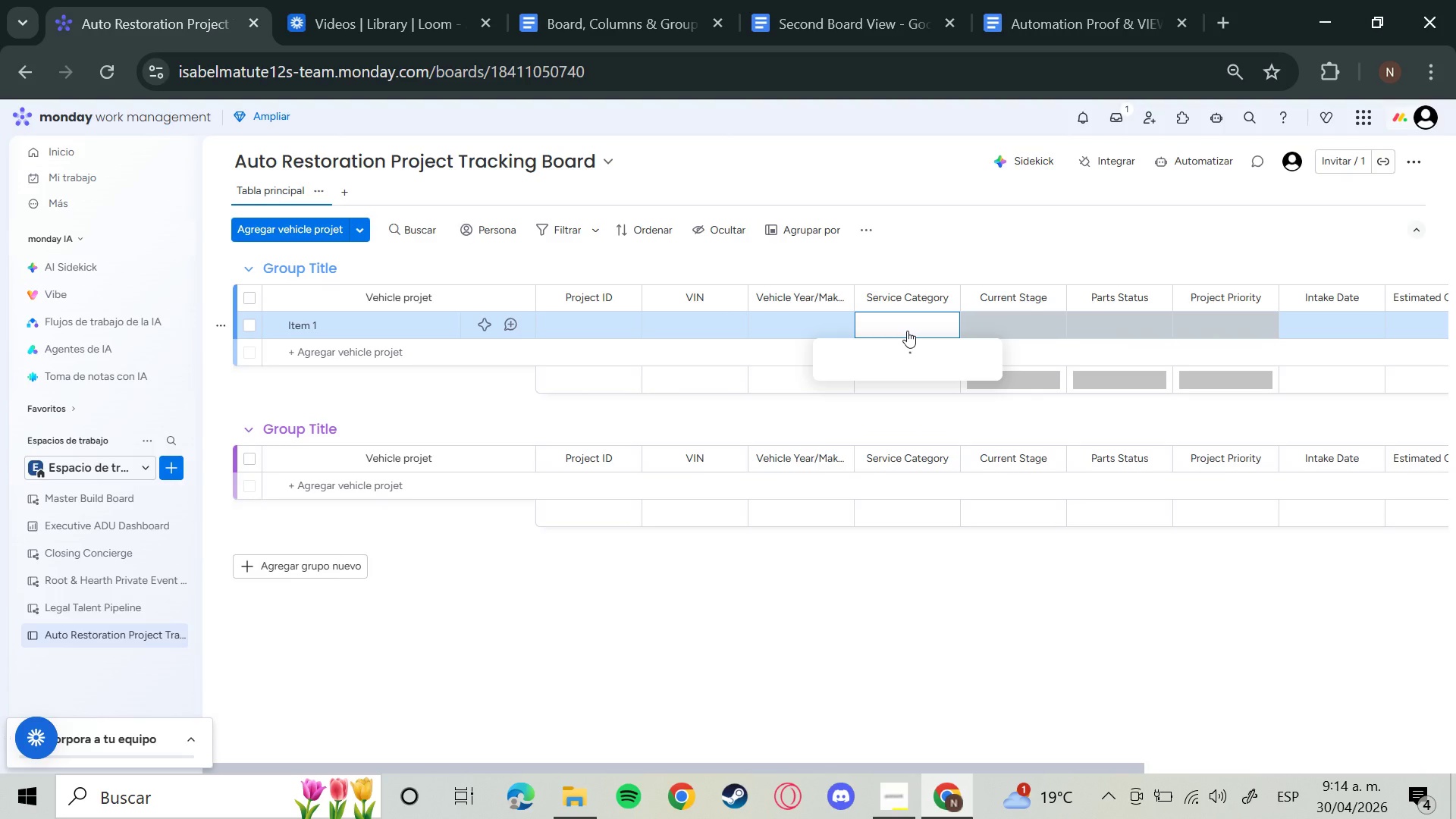 
wait(10.36)
 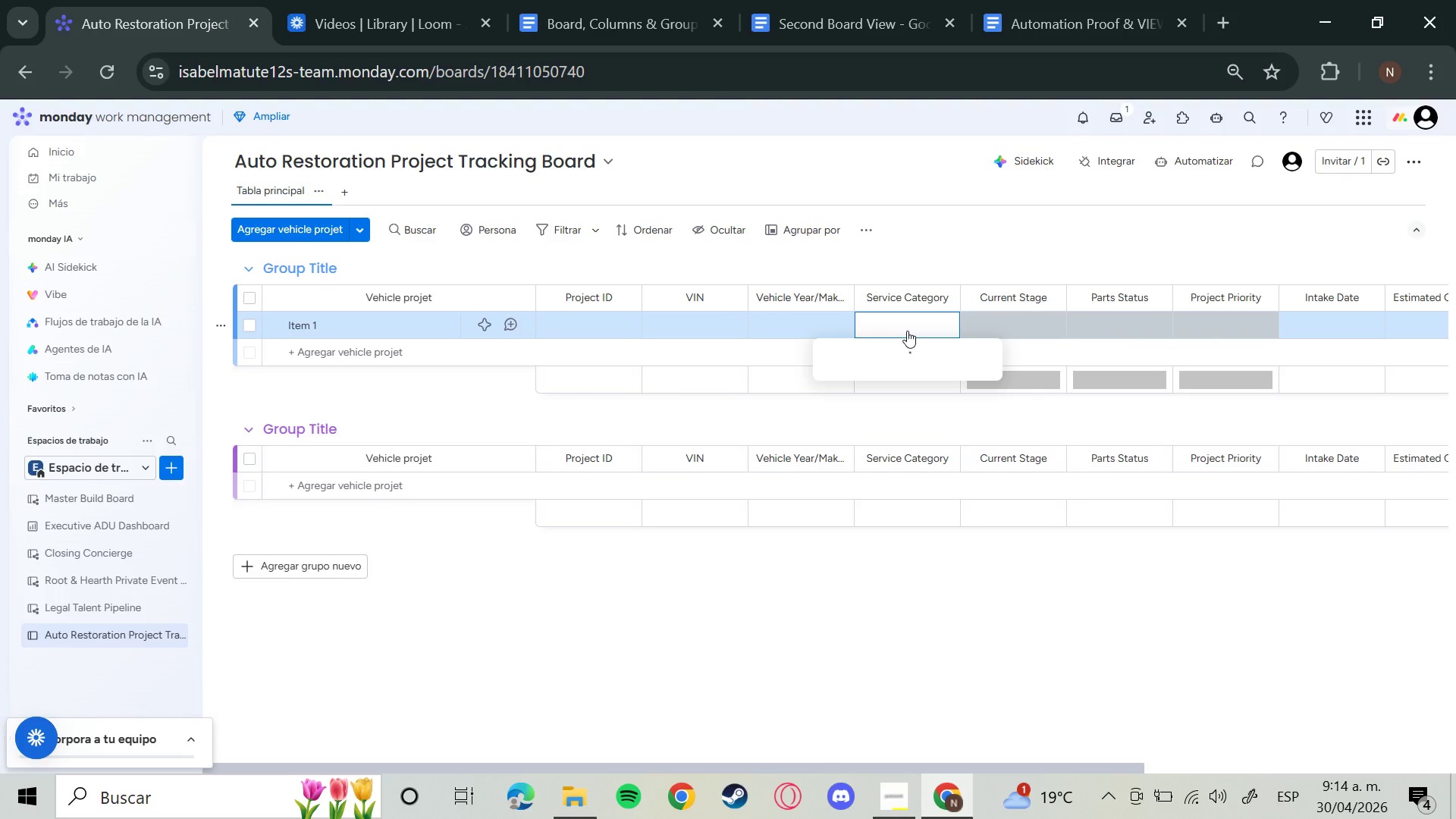 
type(Full Paint)
 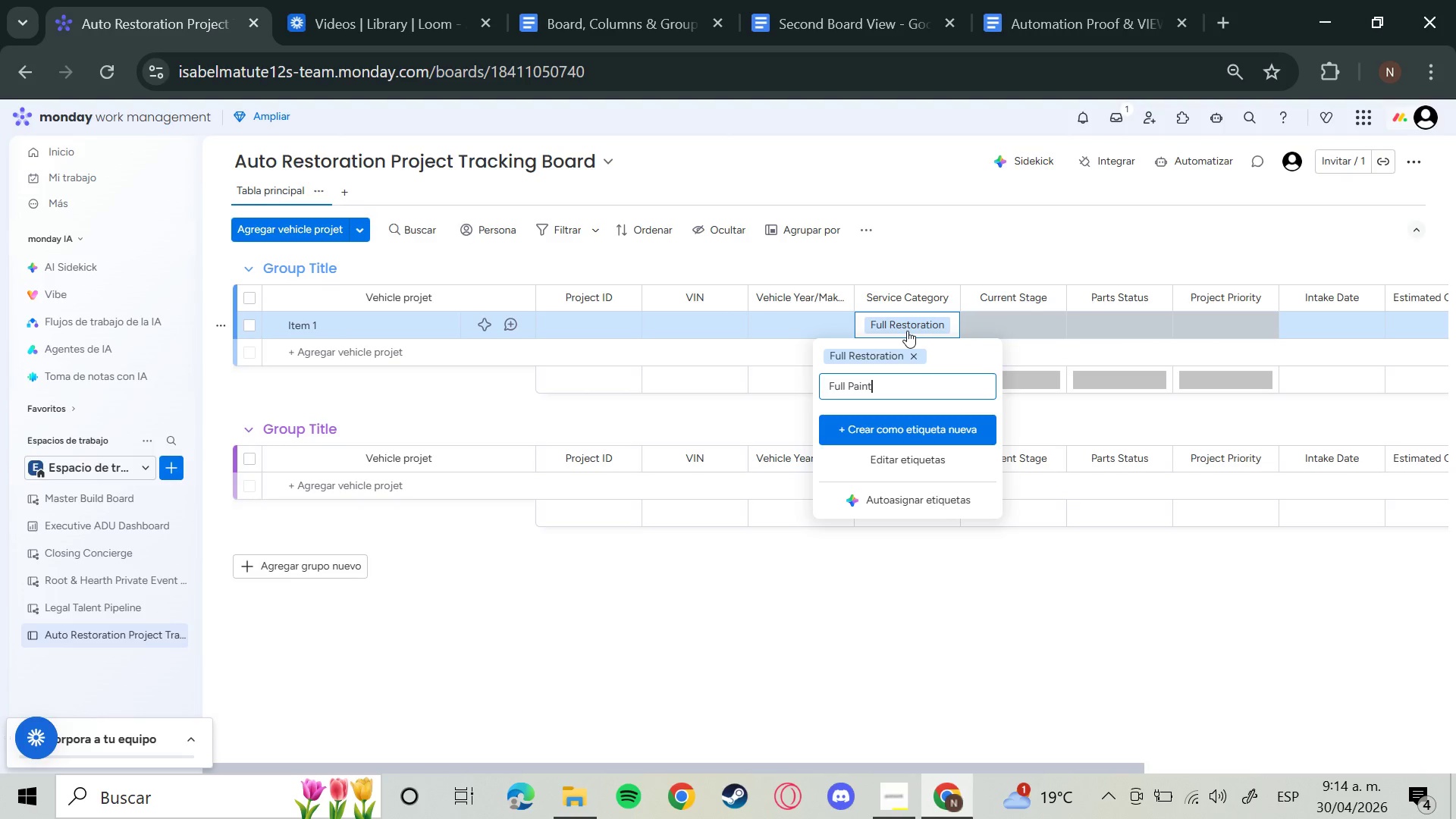 
key(Enter)
 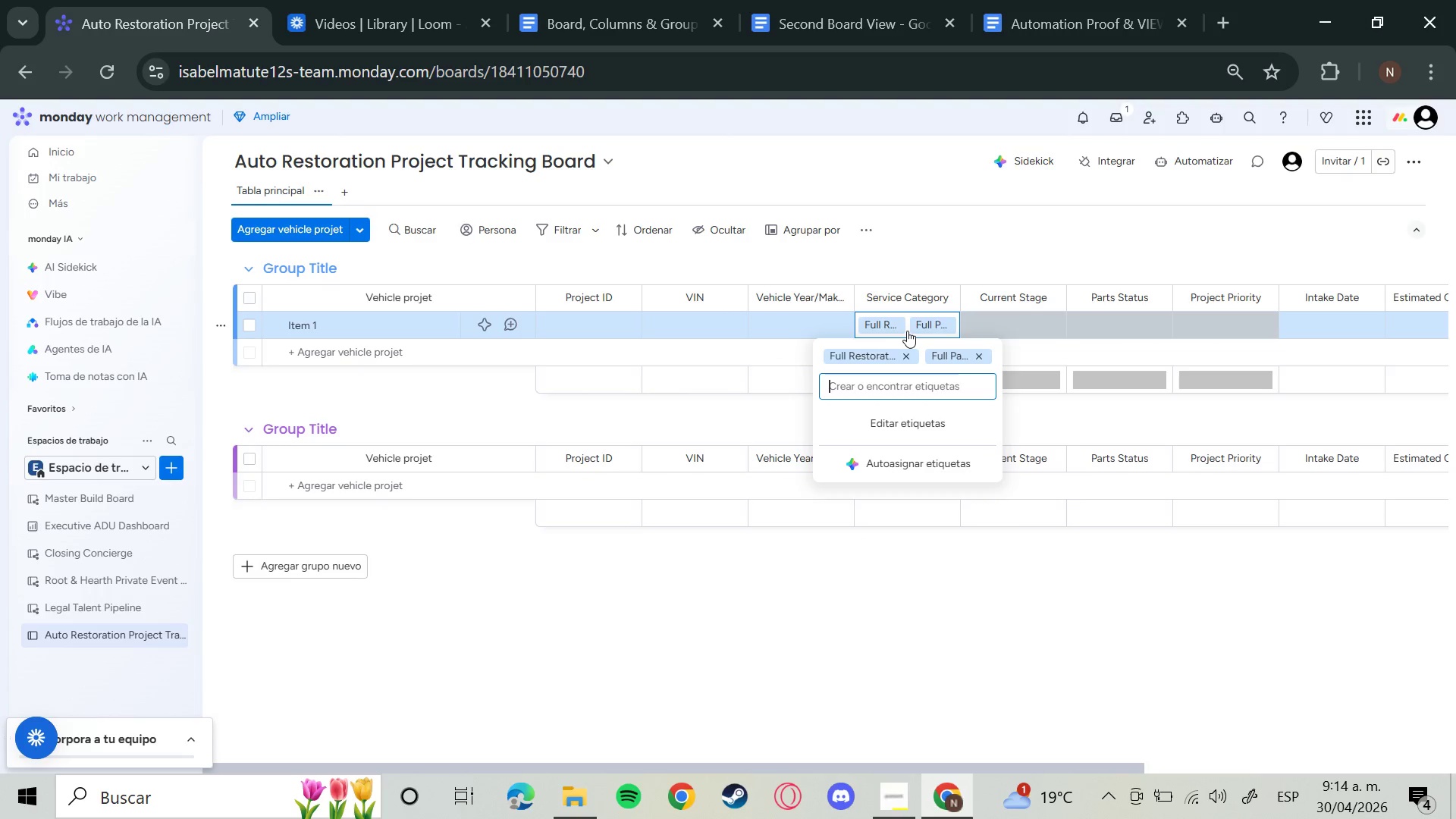 
type(Drent Re`air)
key(Backspace)
key(Backspace)
key(Backspace)
key(Backspace)
type(pair)
 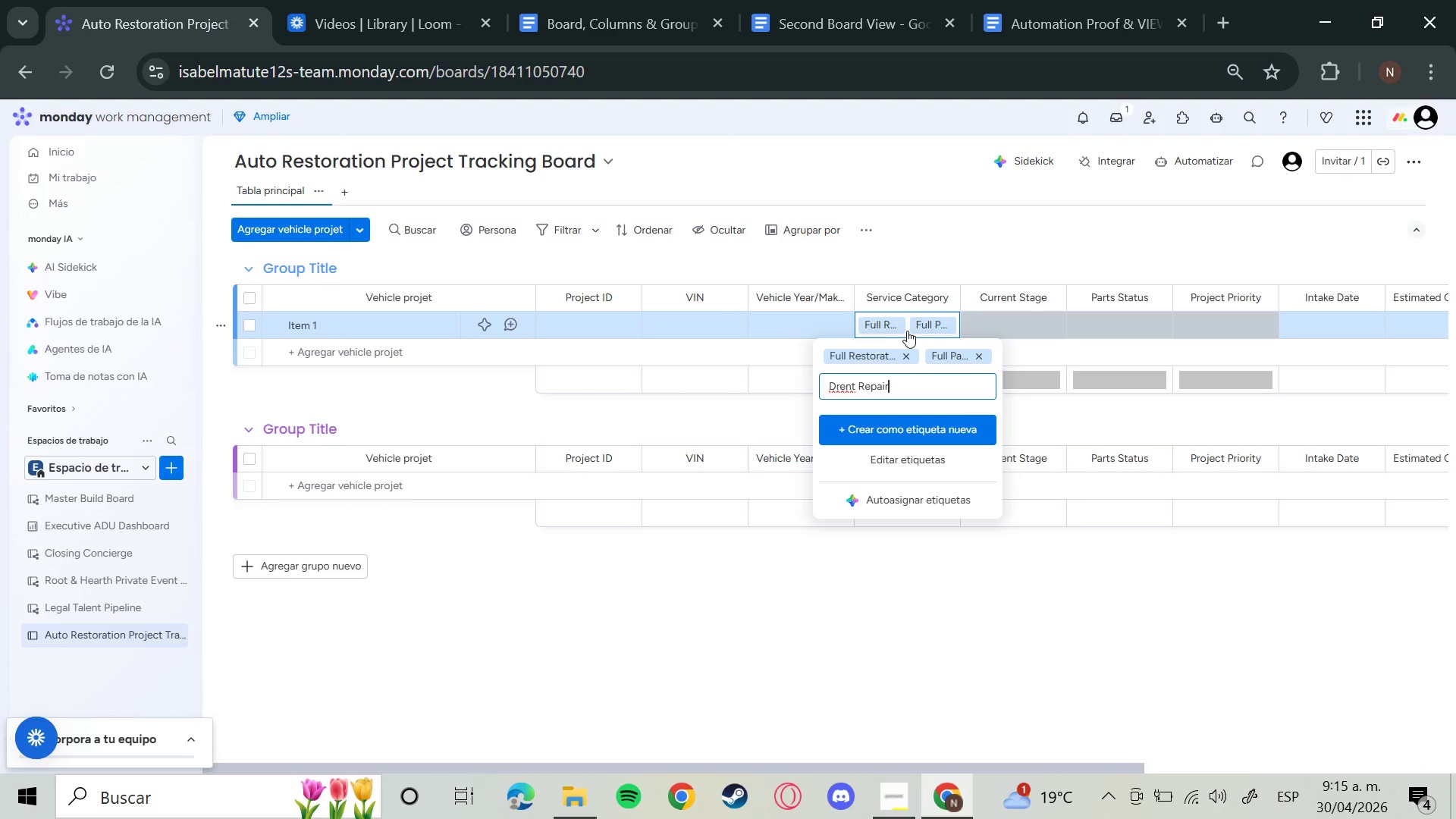 
key(Backspace)
key(Backspace)
key(Backspace)
type(ent Repair)
 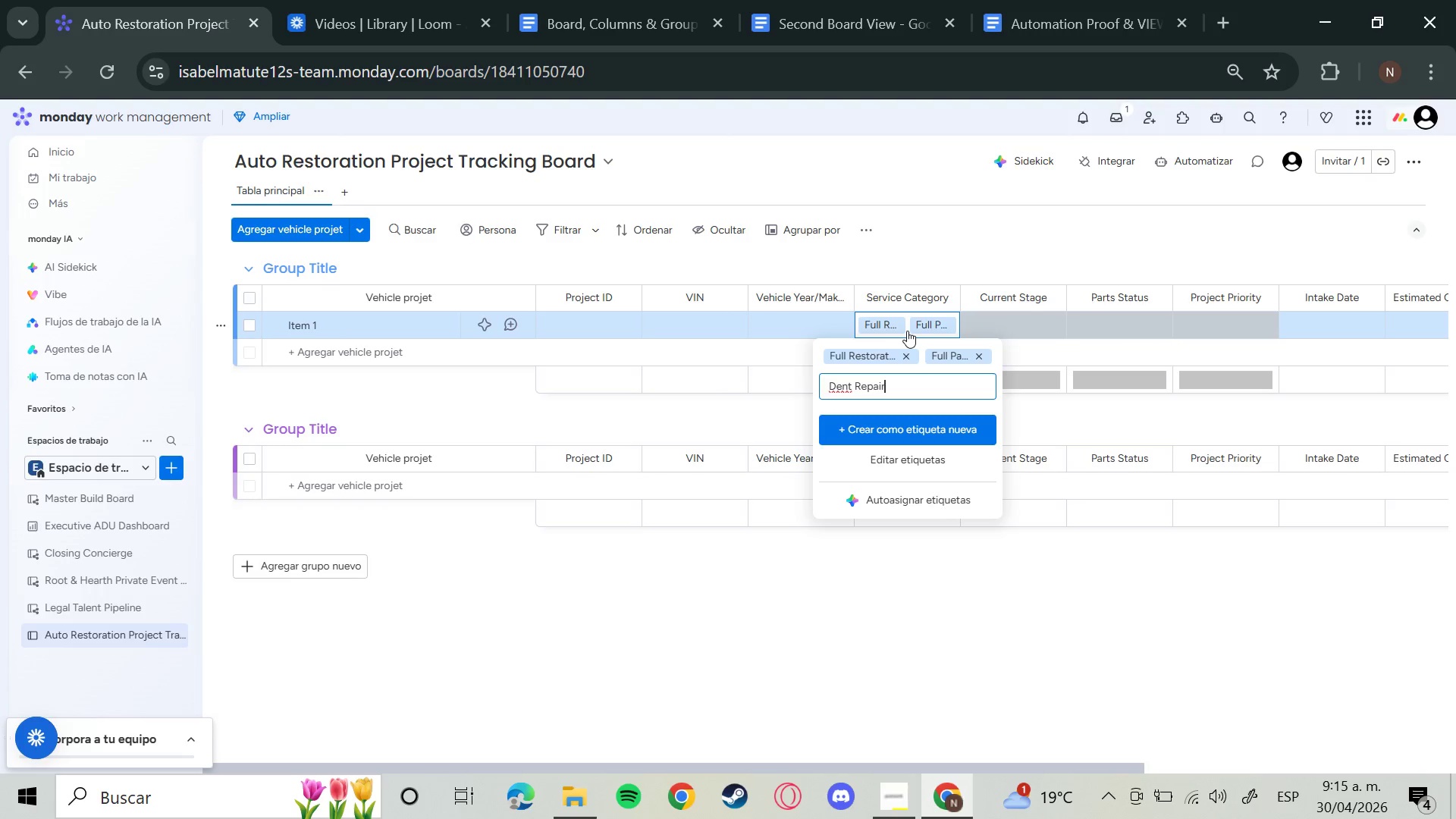 
key(Enter)
 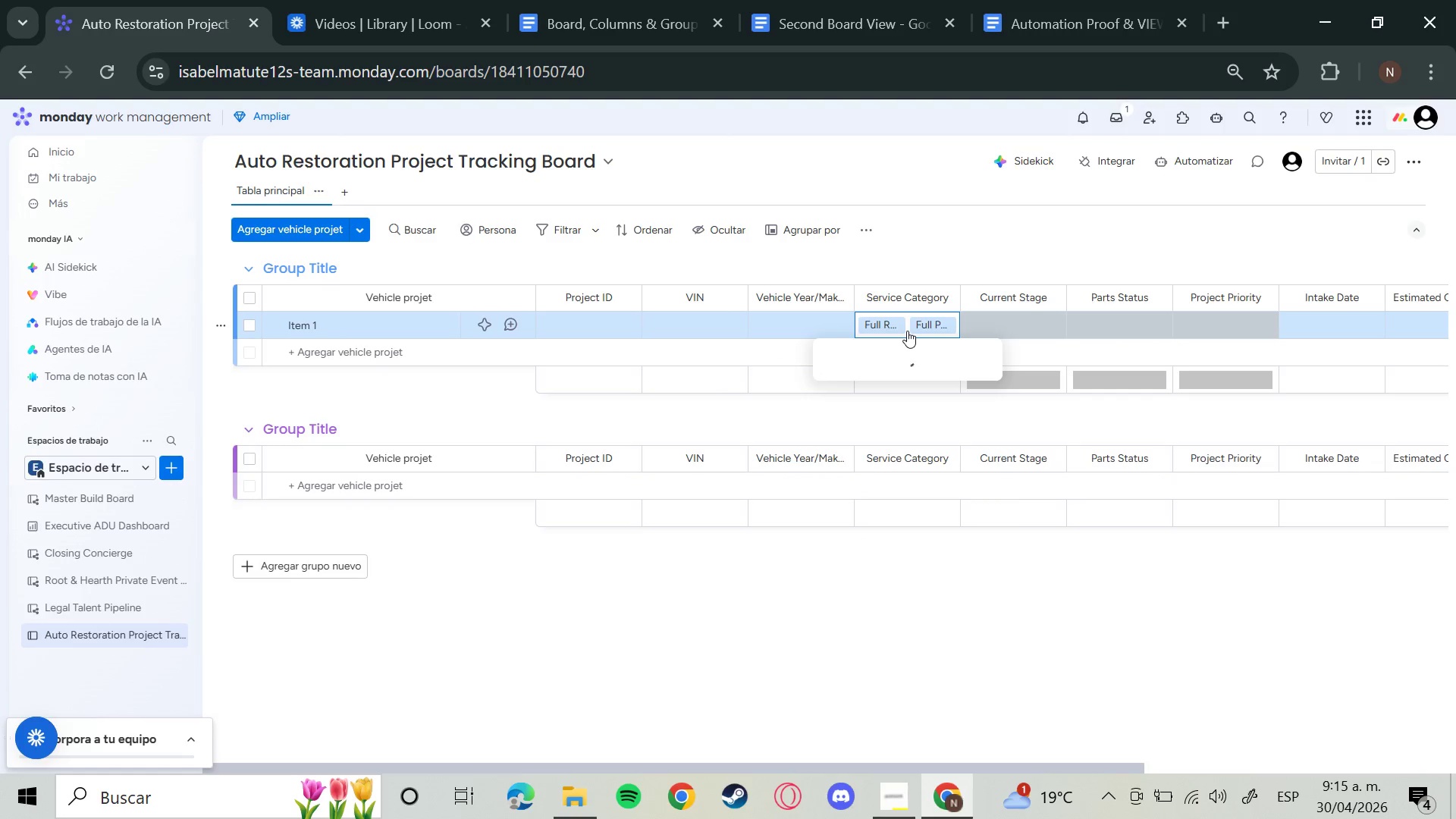 
type(Frame Straig)
 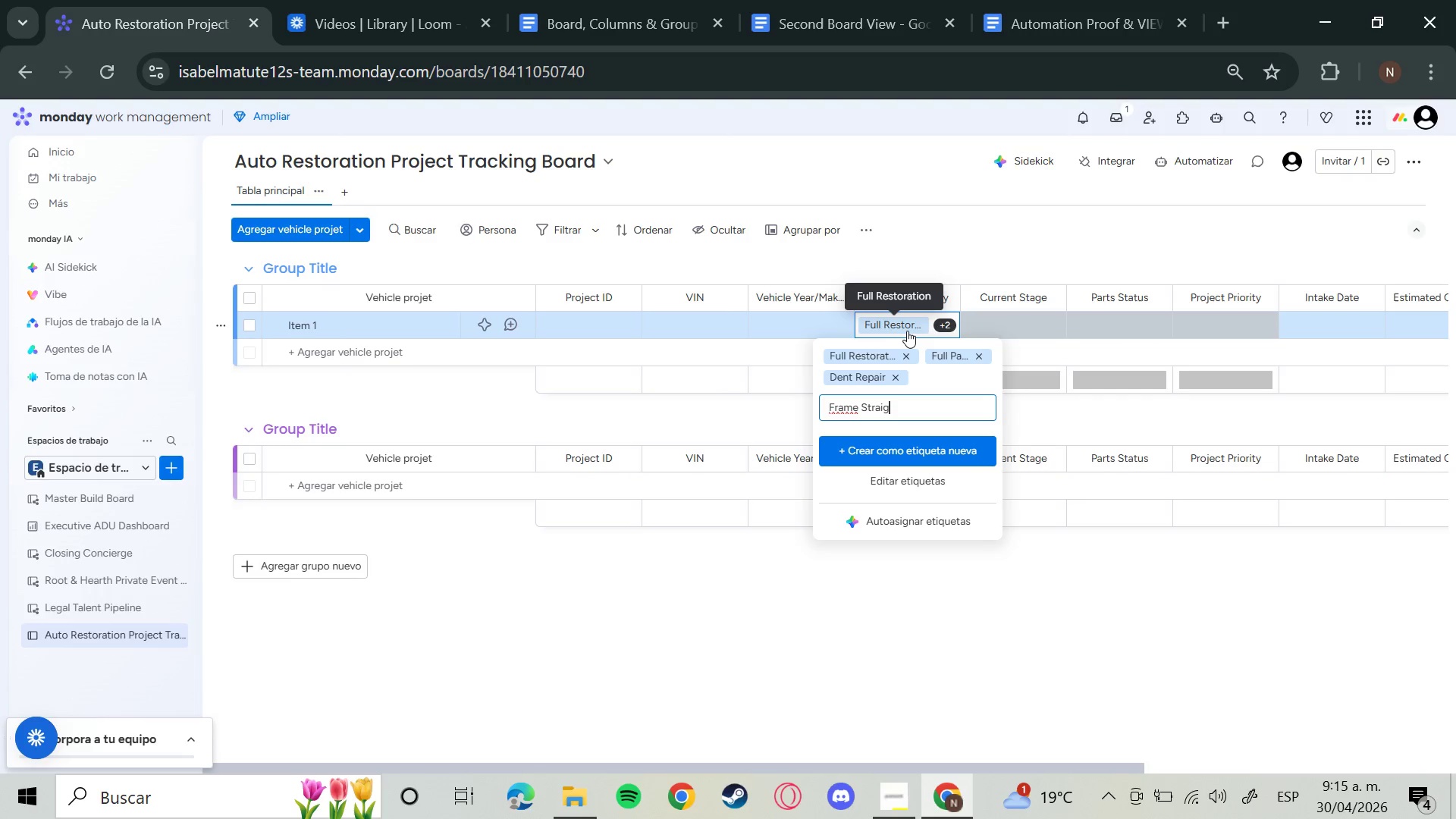 
key(H)
 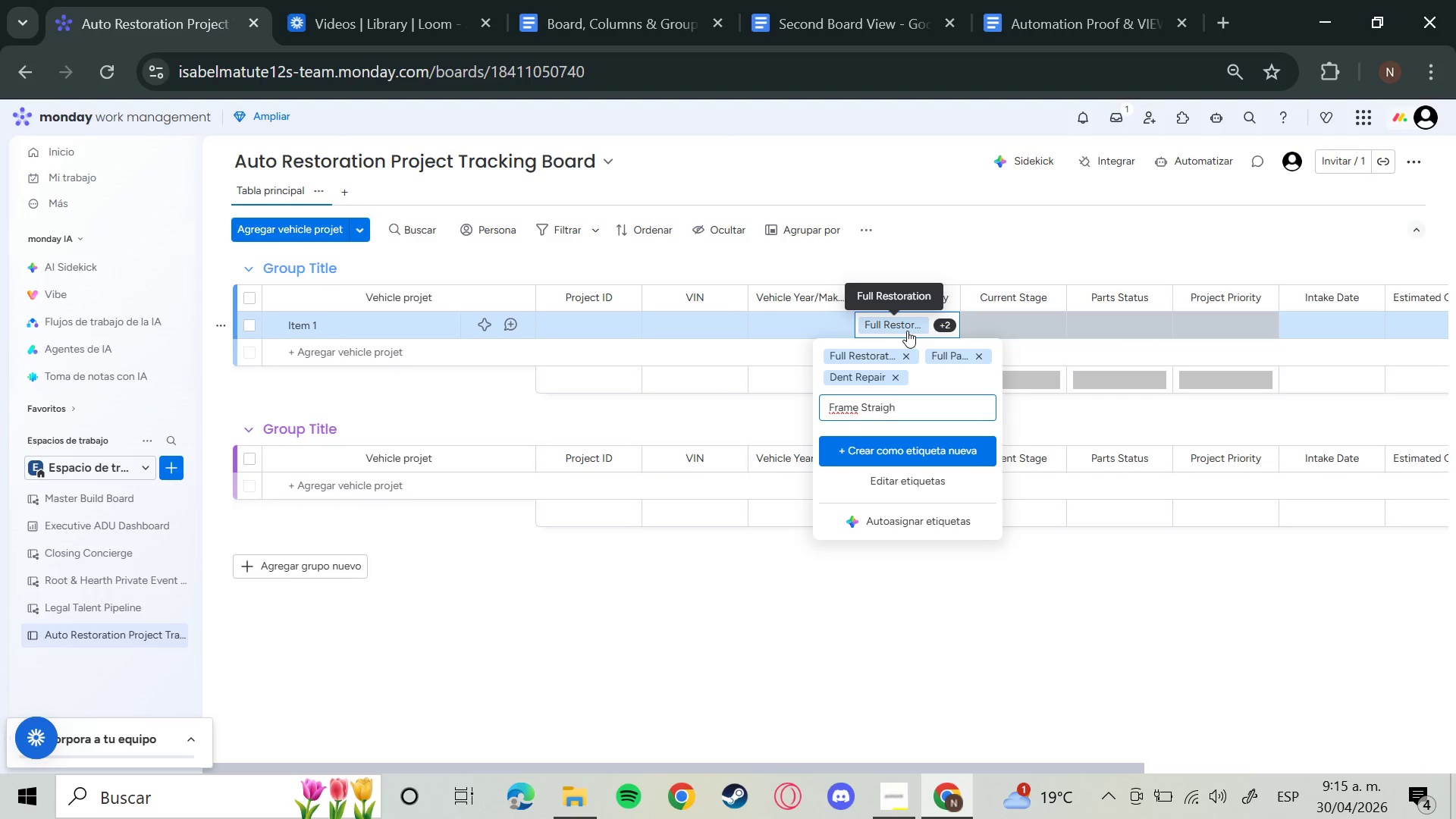 
type(tening)
 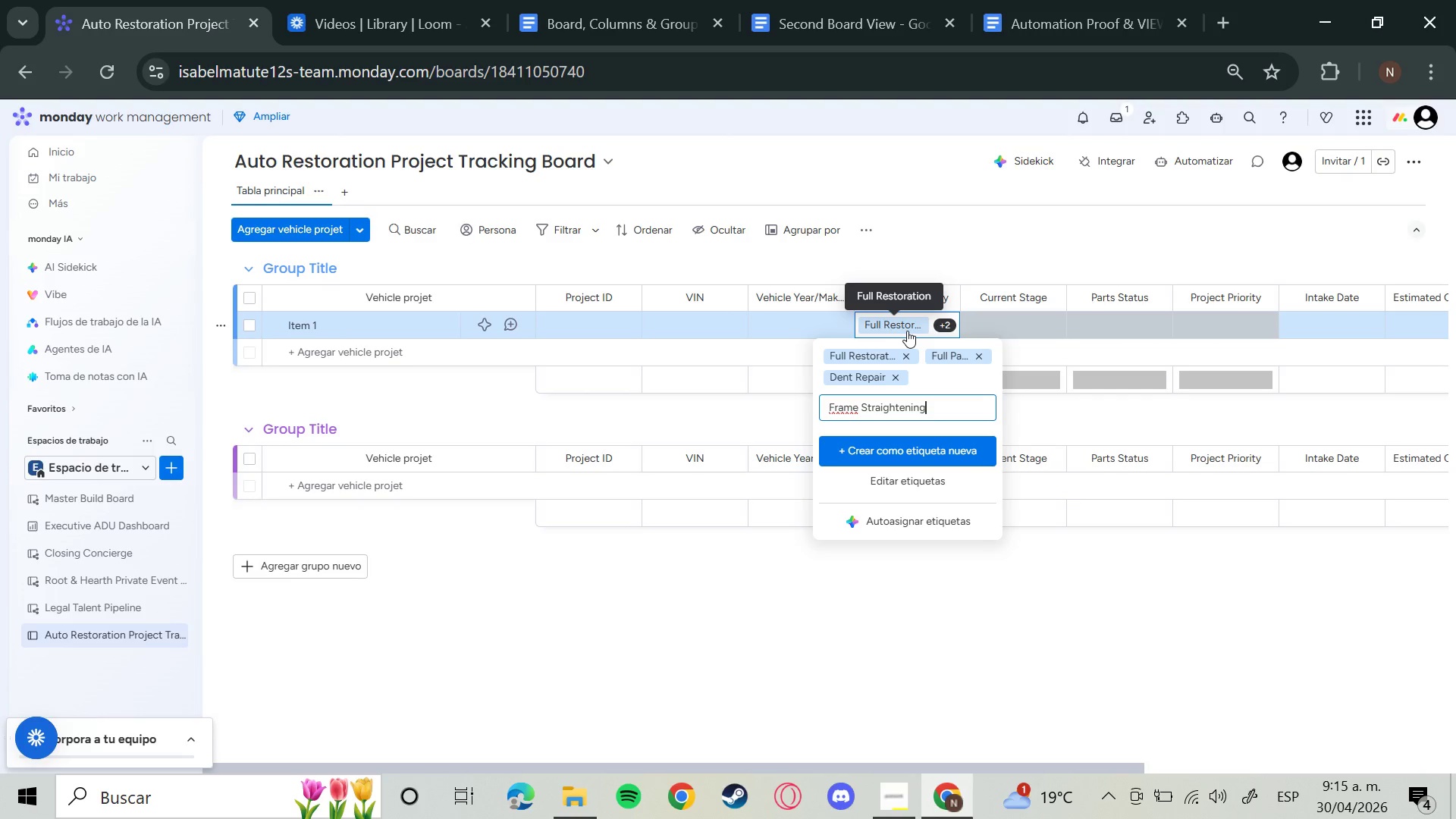 
key(Enter)
 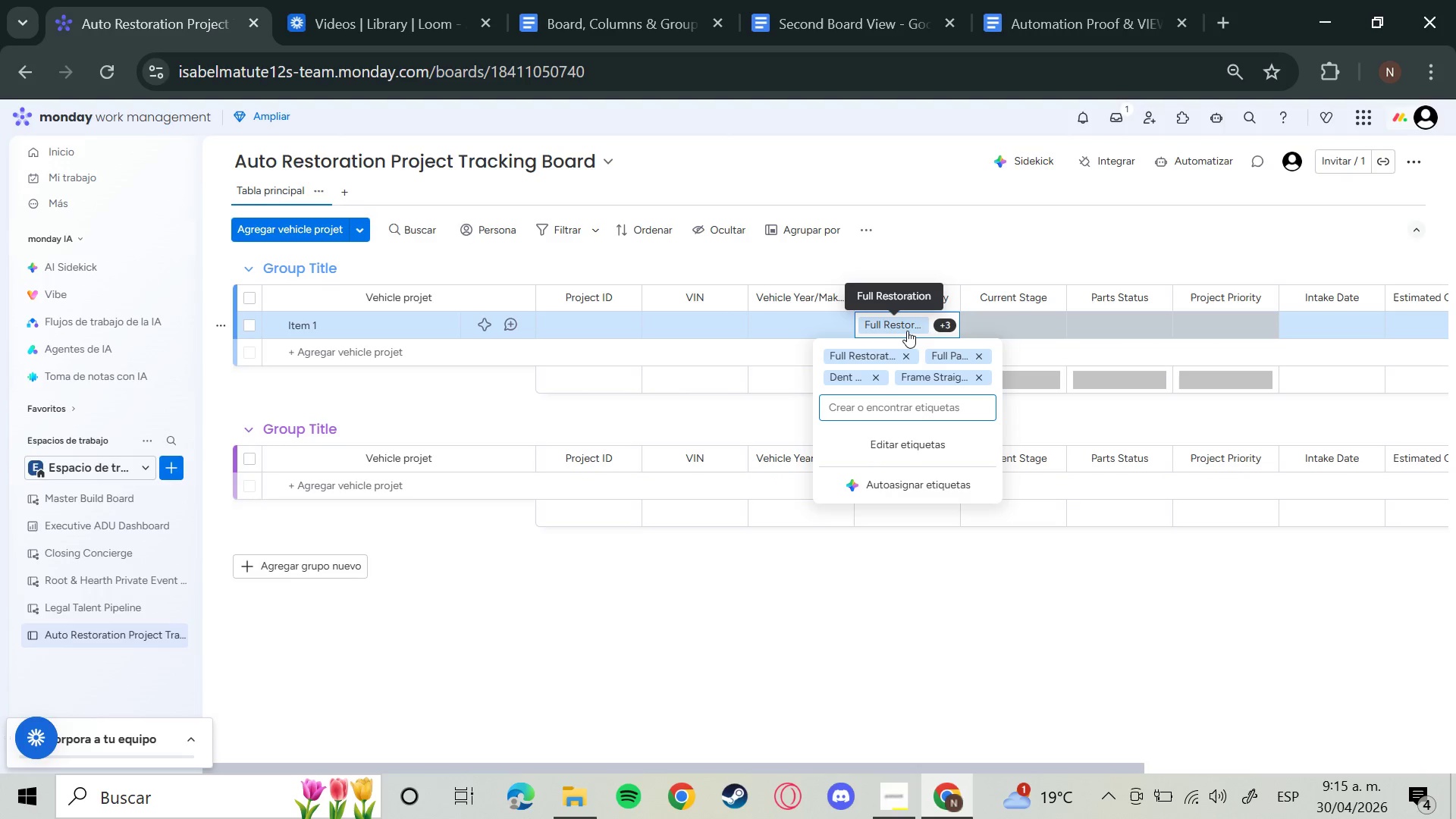 
wait(7.12)
 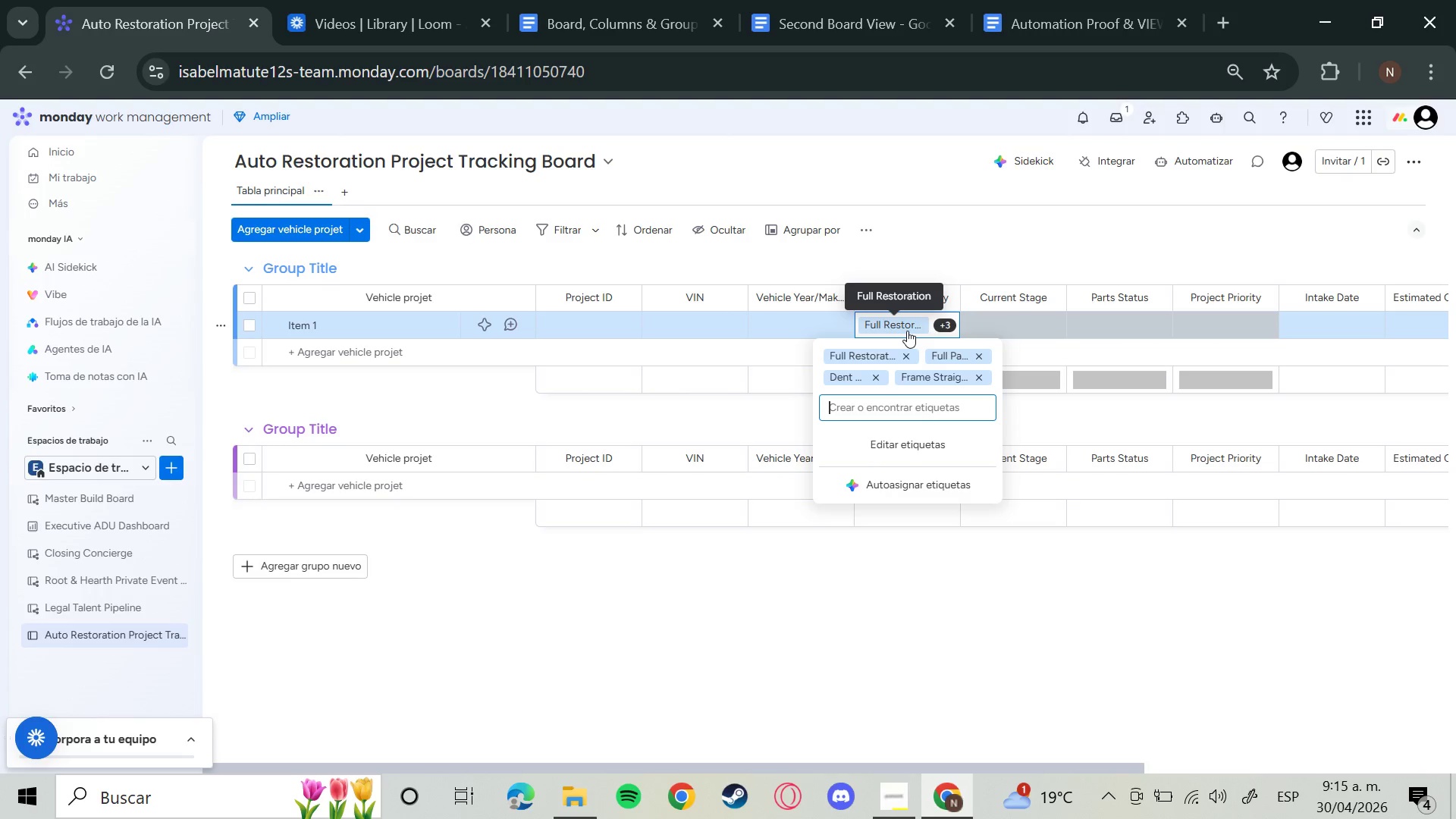 
left_click([907, 359])
 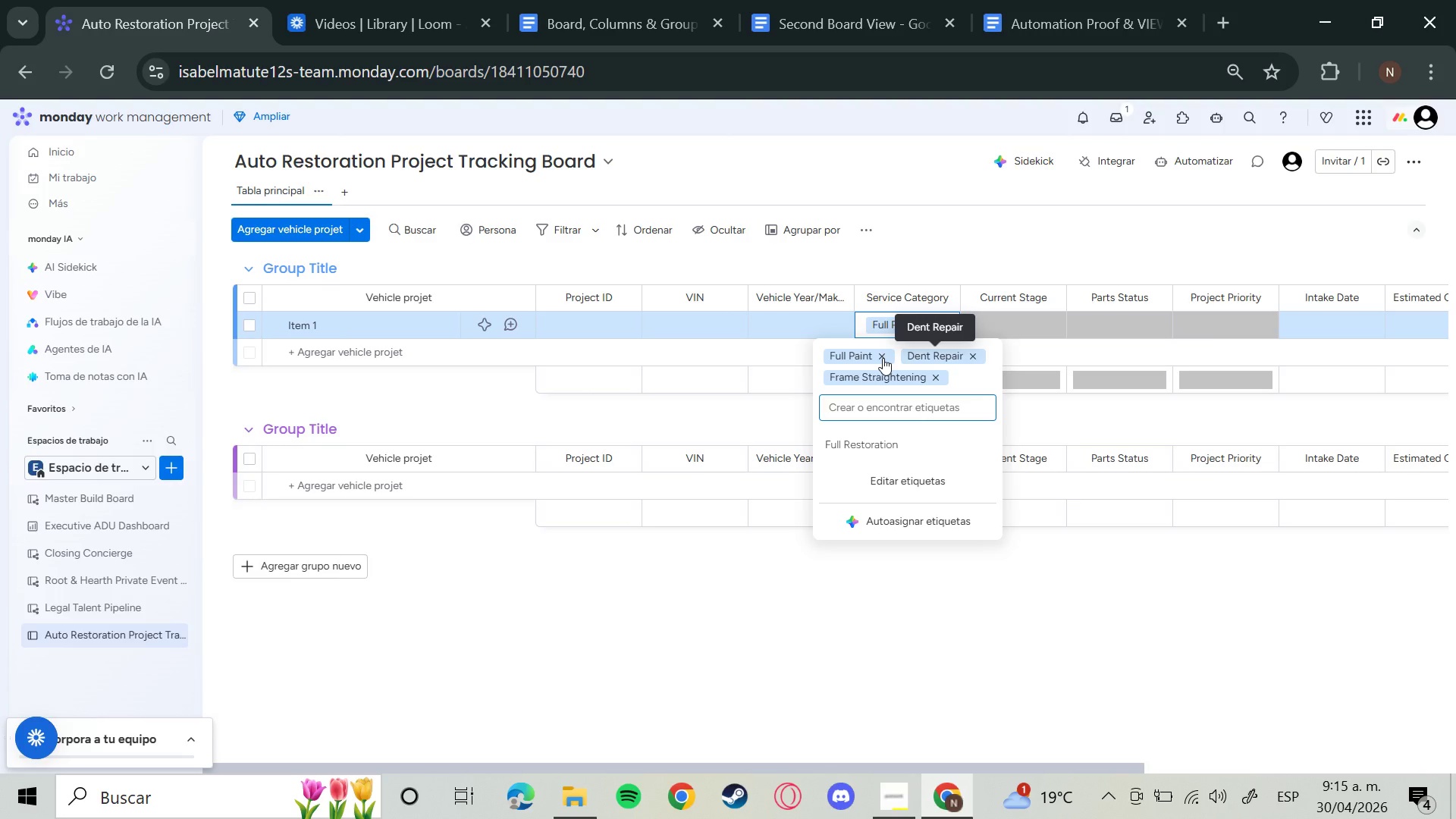 
wait(11.72)
 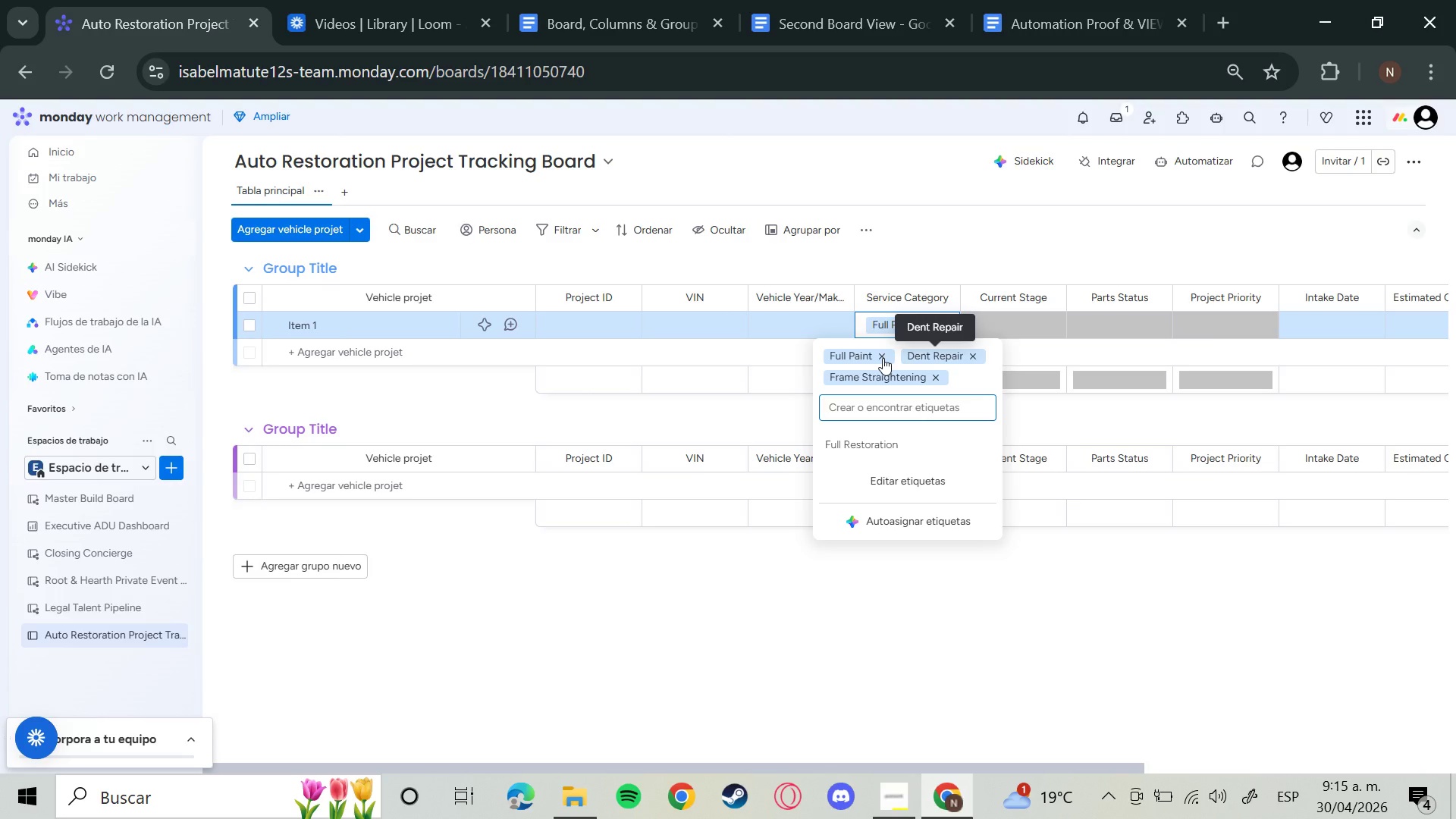 
left_click([883, 358])
 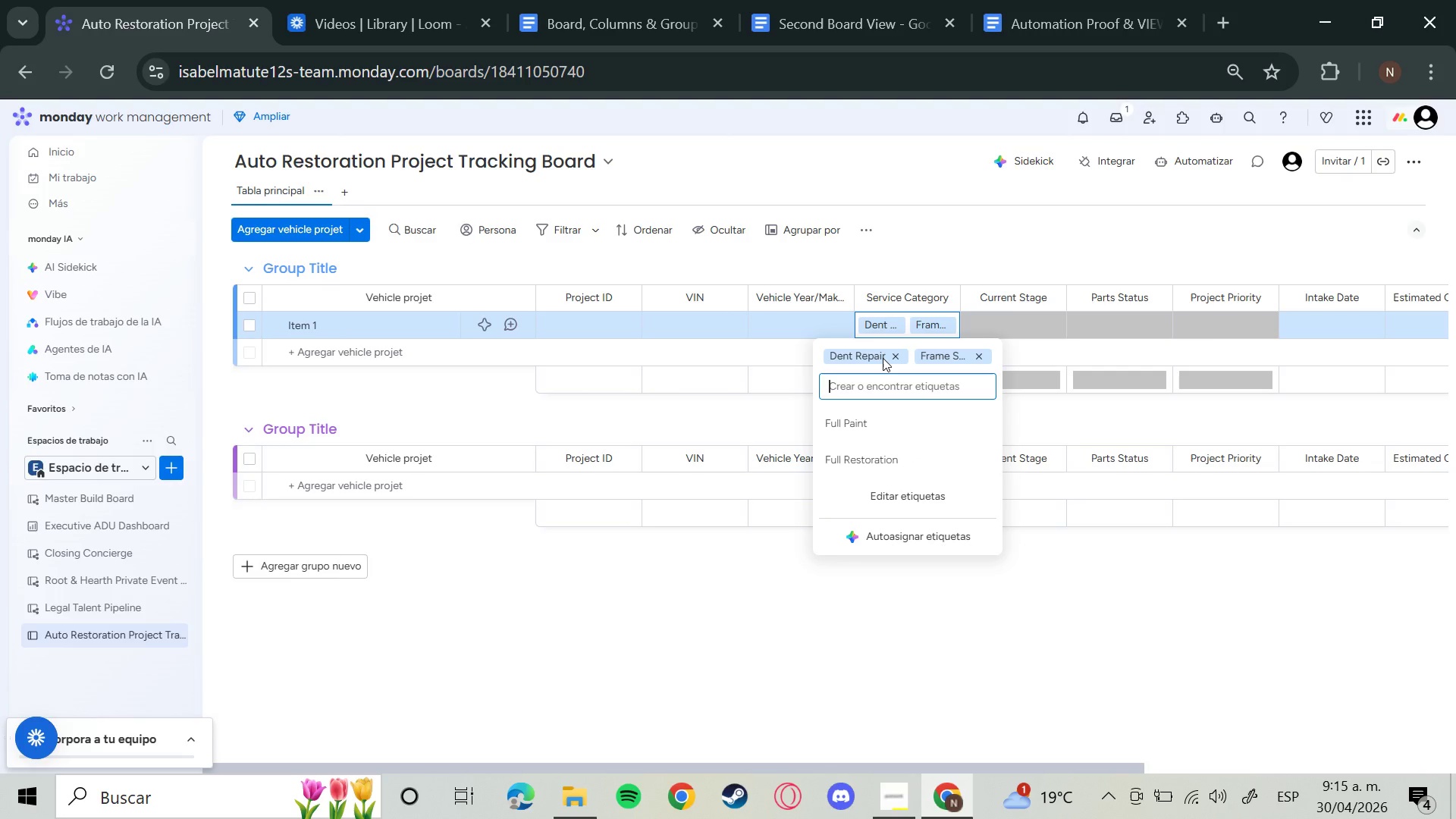 
wait(11.52)
 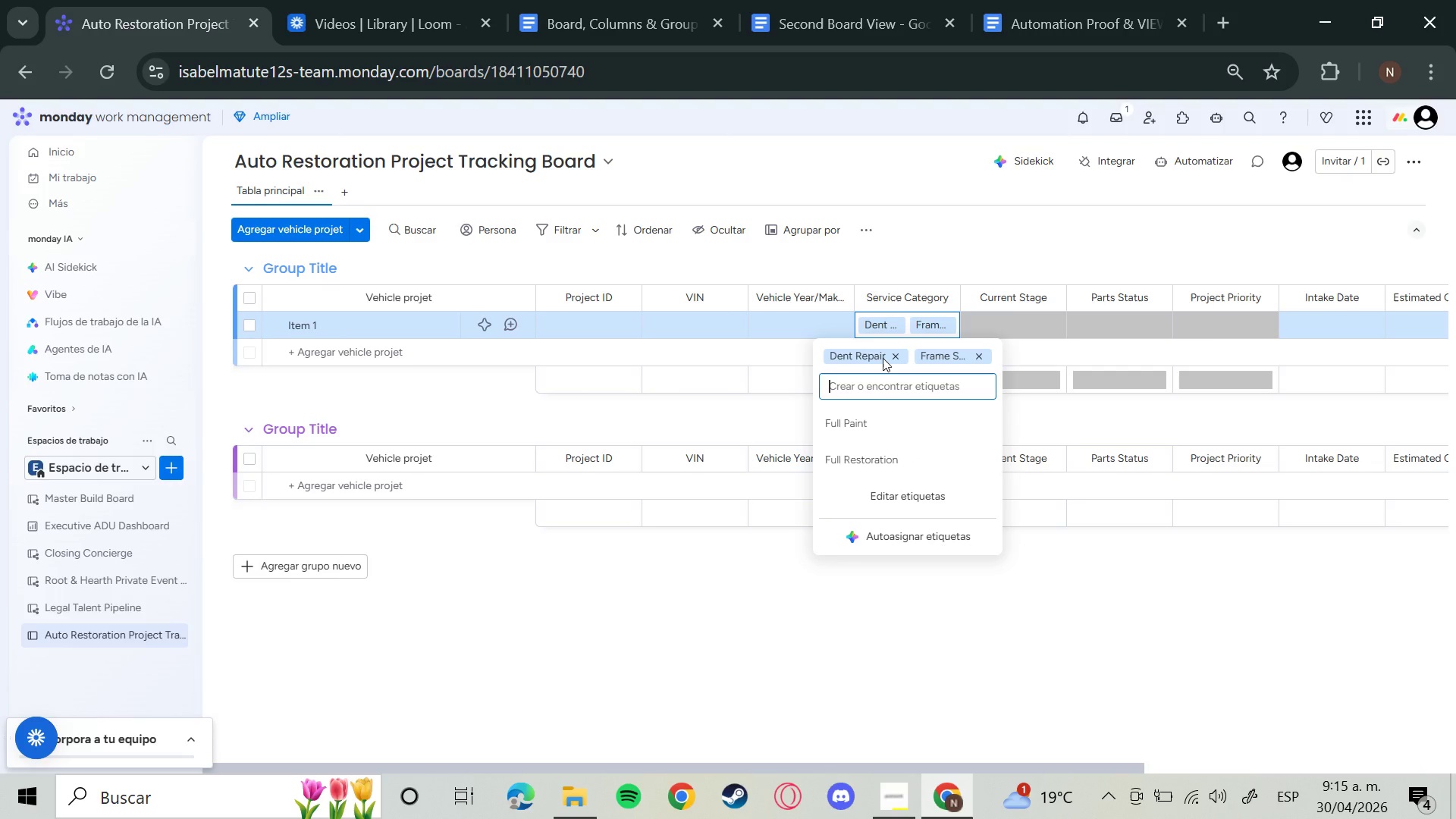 
left_click([894, 356])
 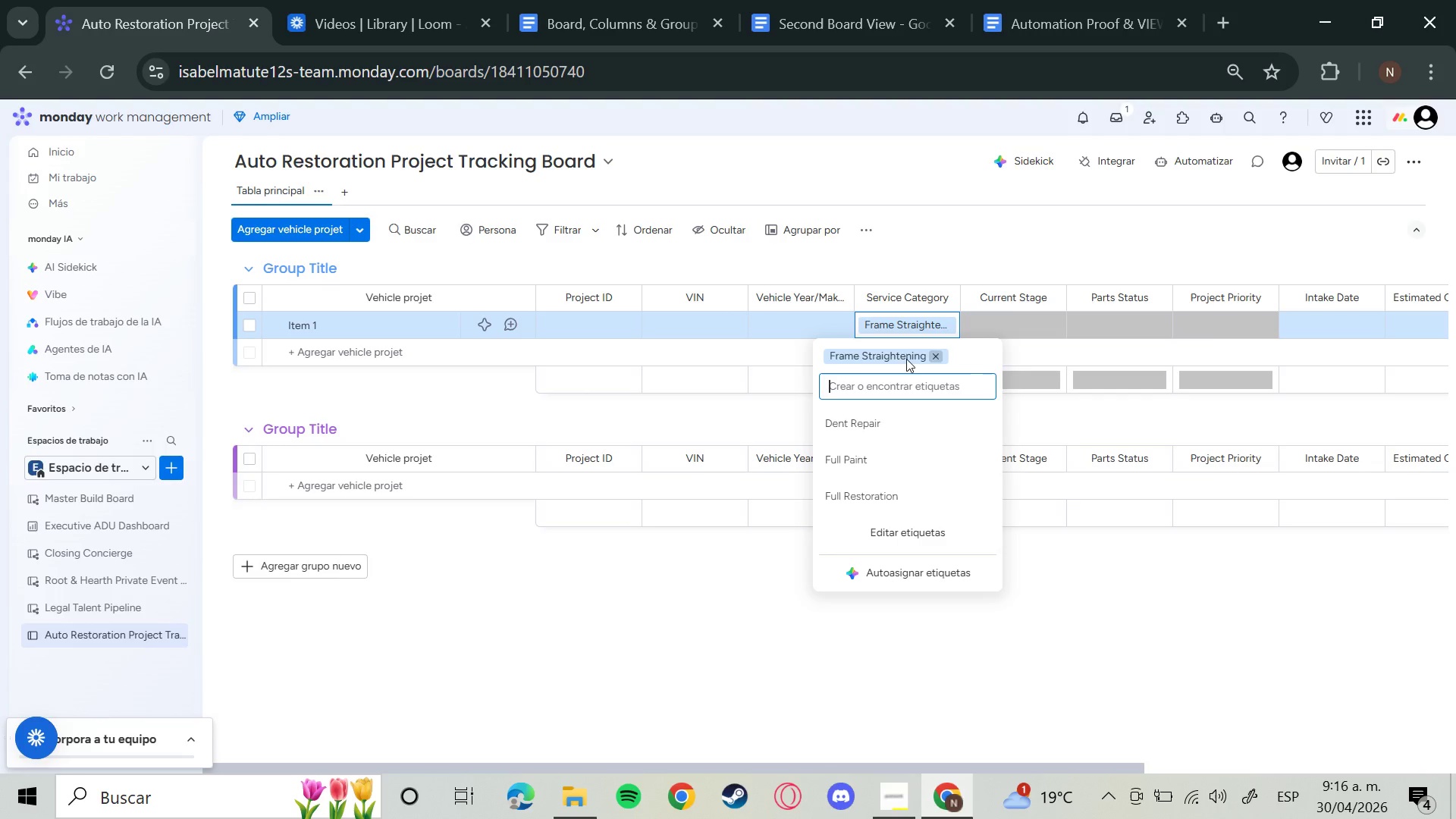 
left_click([934, 356])
 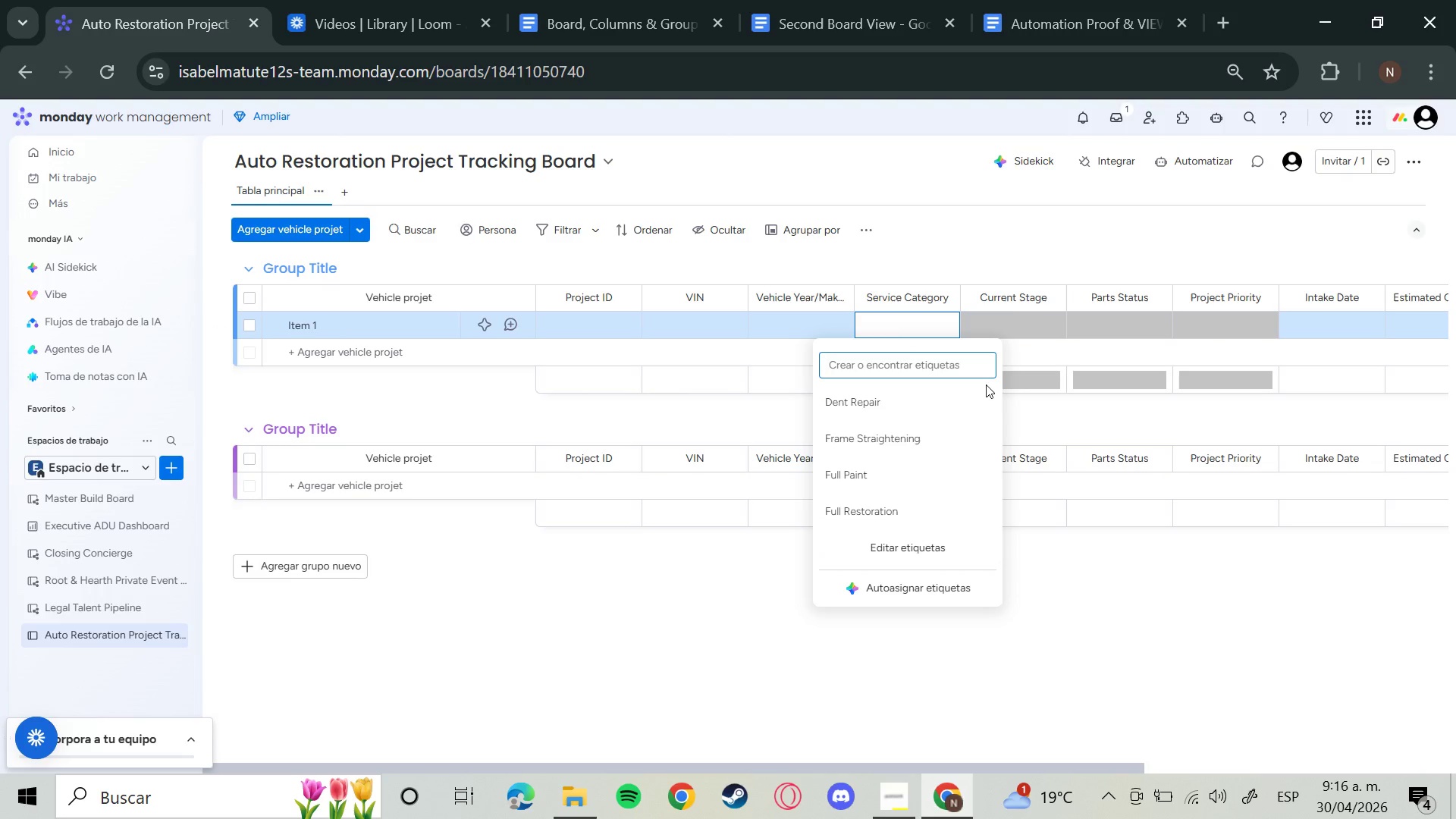 
wait(10.25)
 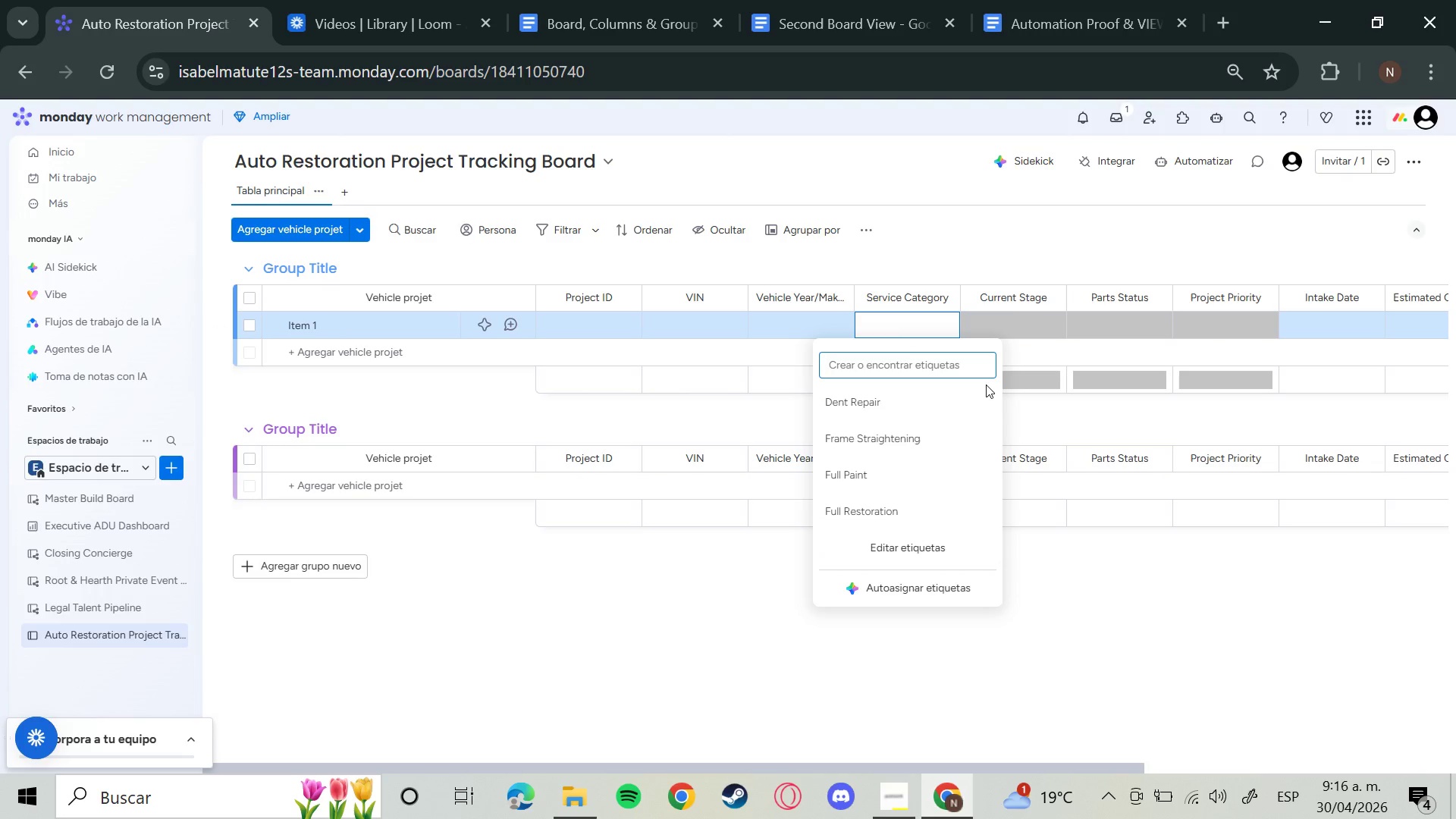 
left_click([1003, 316])
 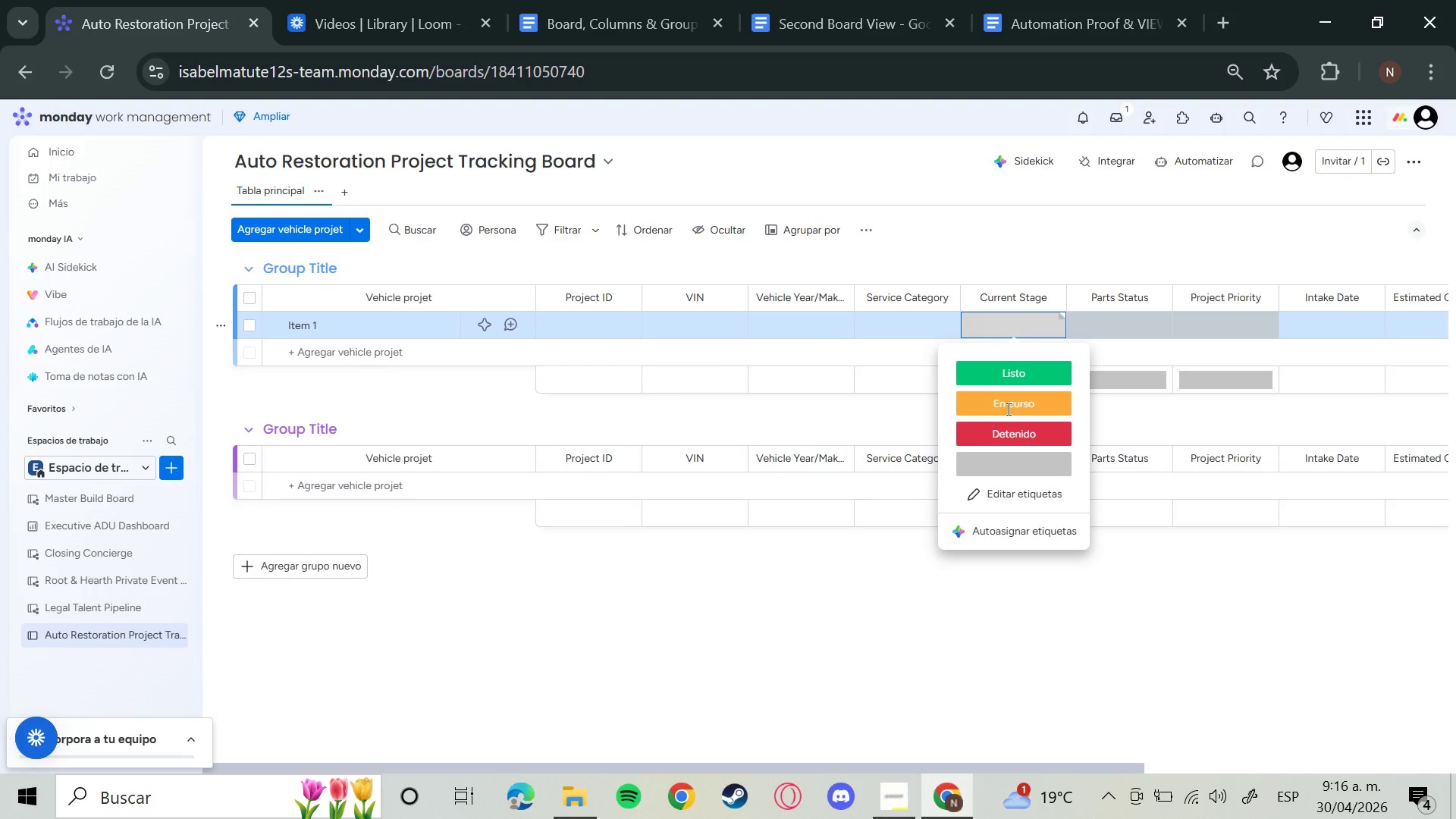 
left_click([1021, 498])
 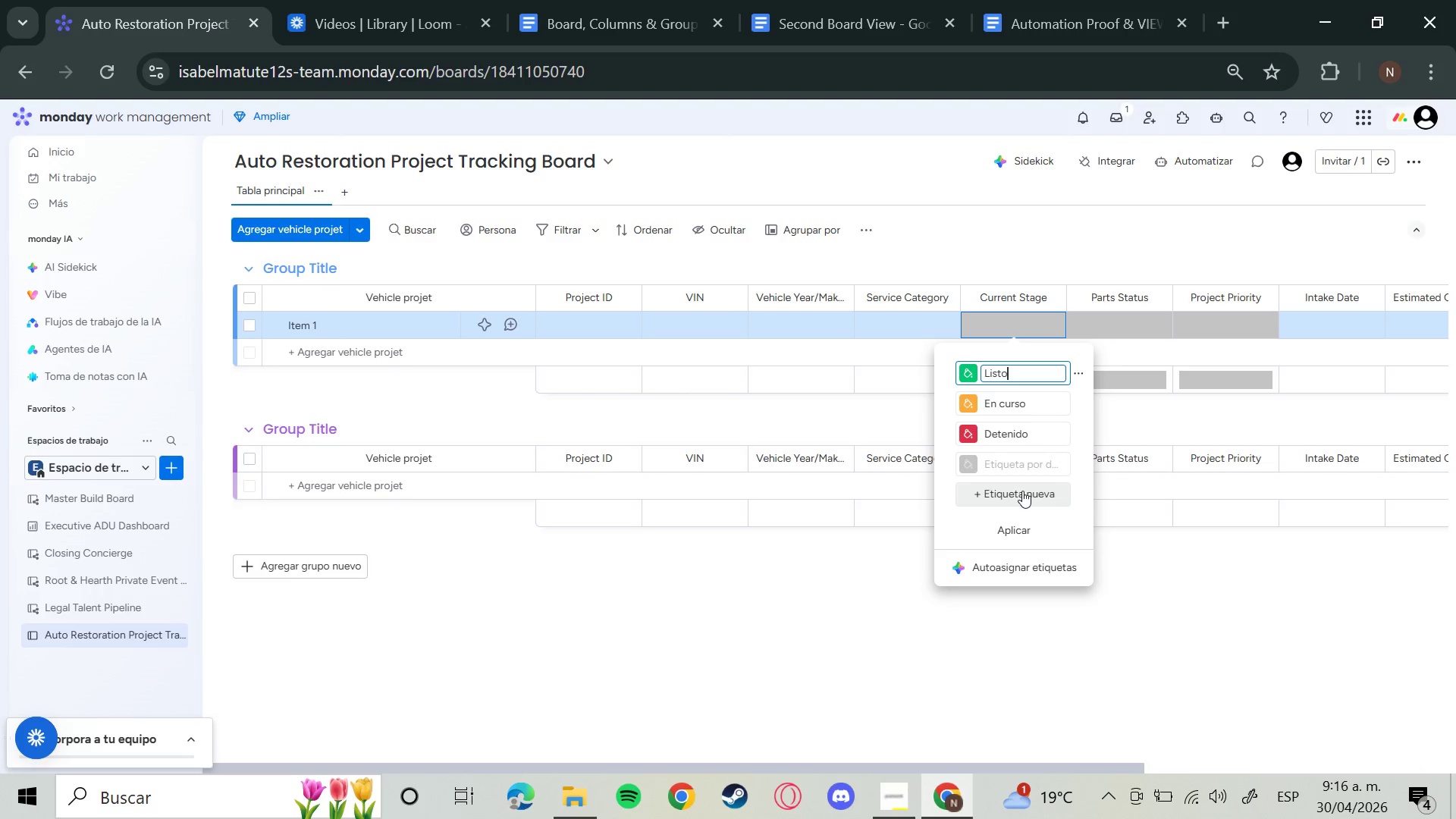 
wait(18.44)
 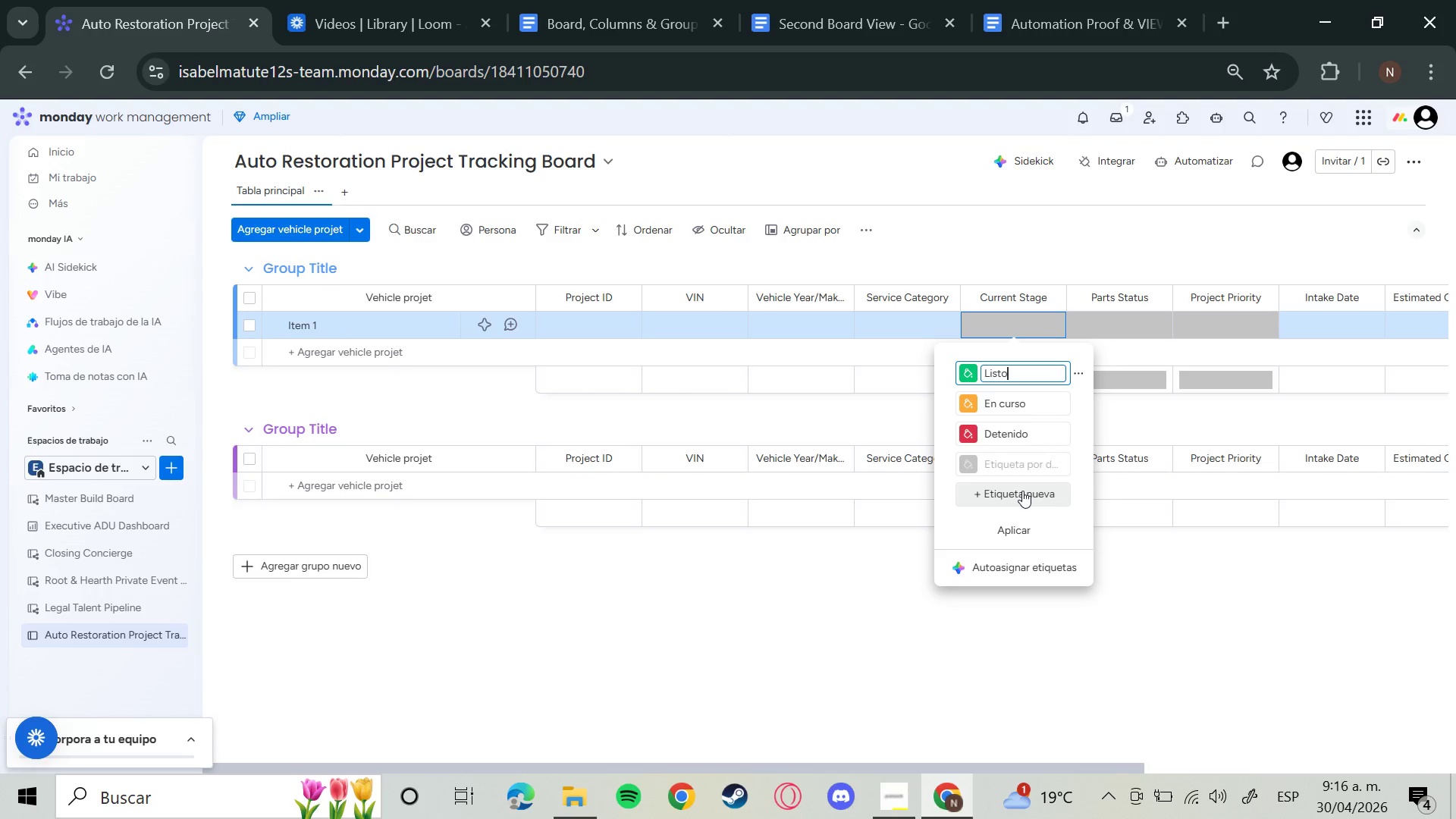 
key(Backspace)
key(Backspace)
key(Backspace)
key(Backspace)
key(Backspace)
type(Quality Control)
 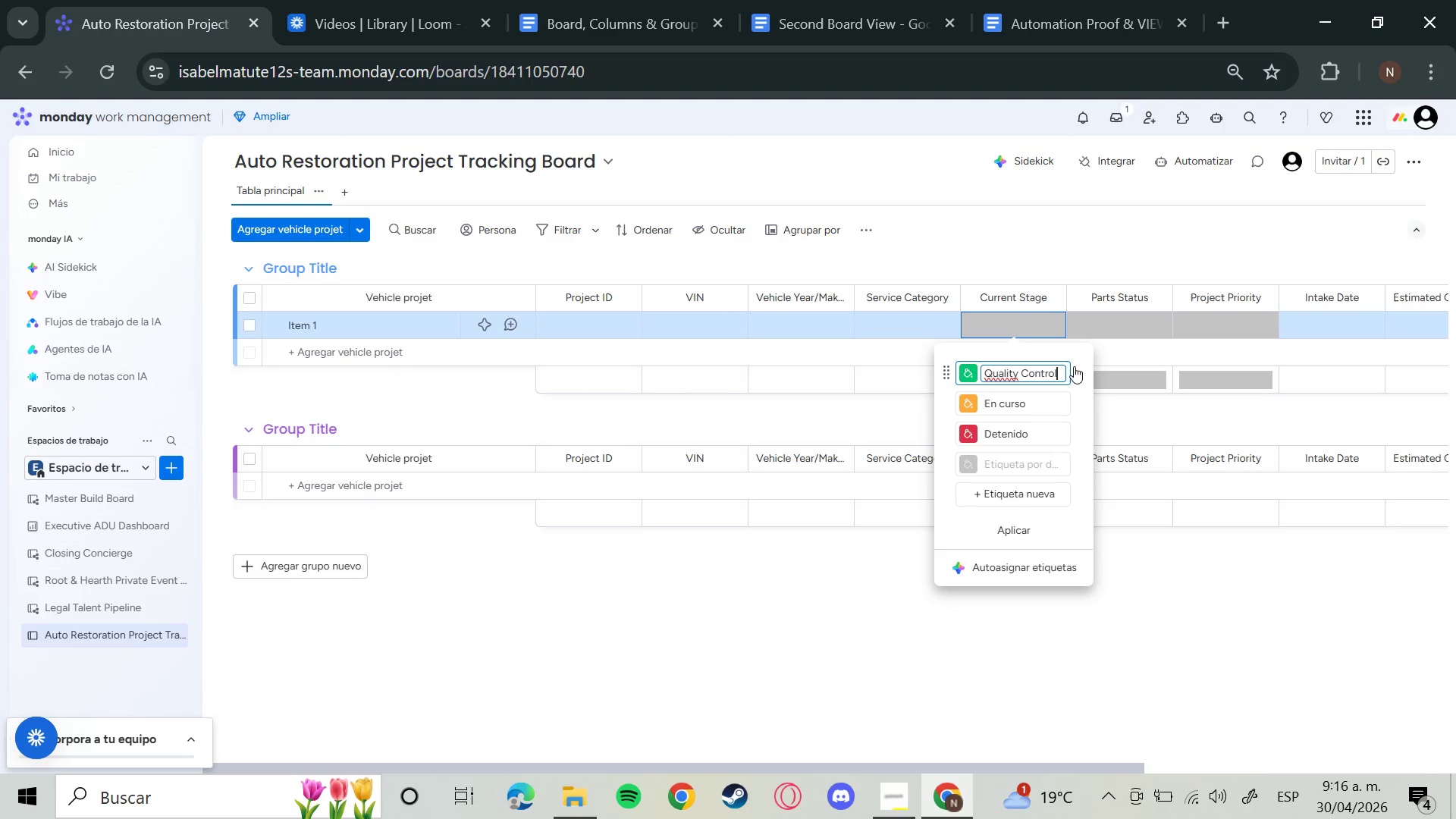 
wait(7.36)
 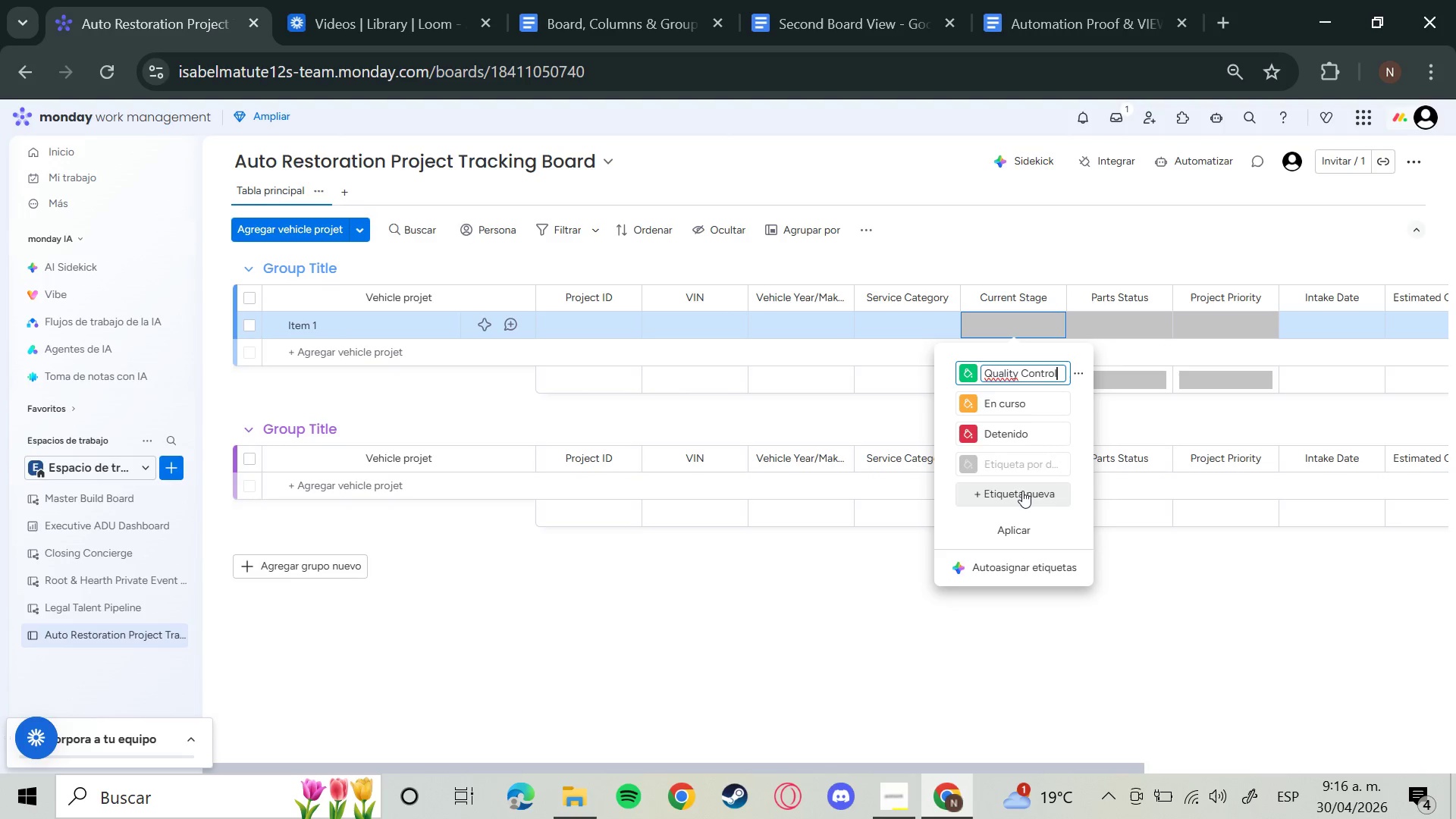 
left_click([1030, 403])
 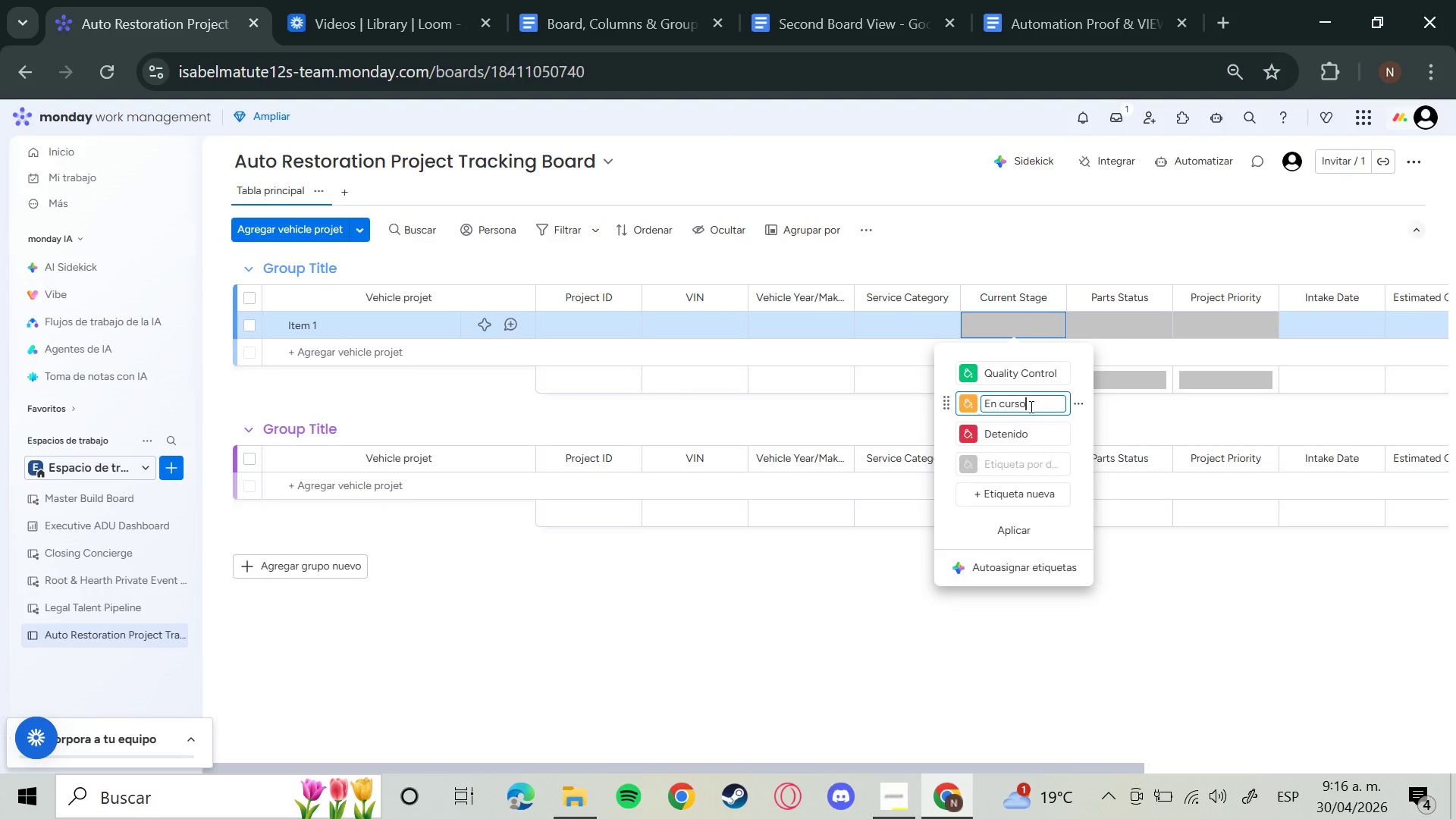 
key(Backspace)
 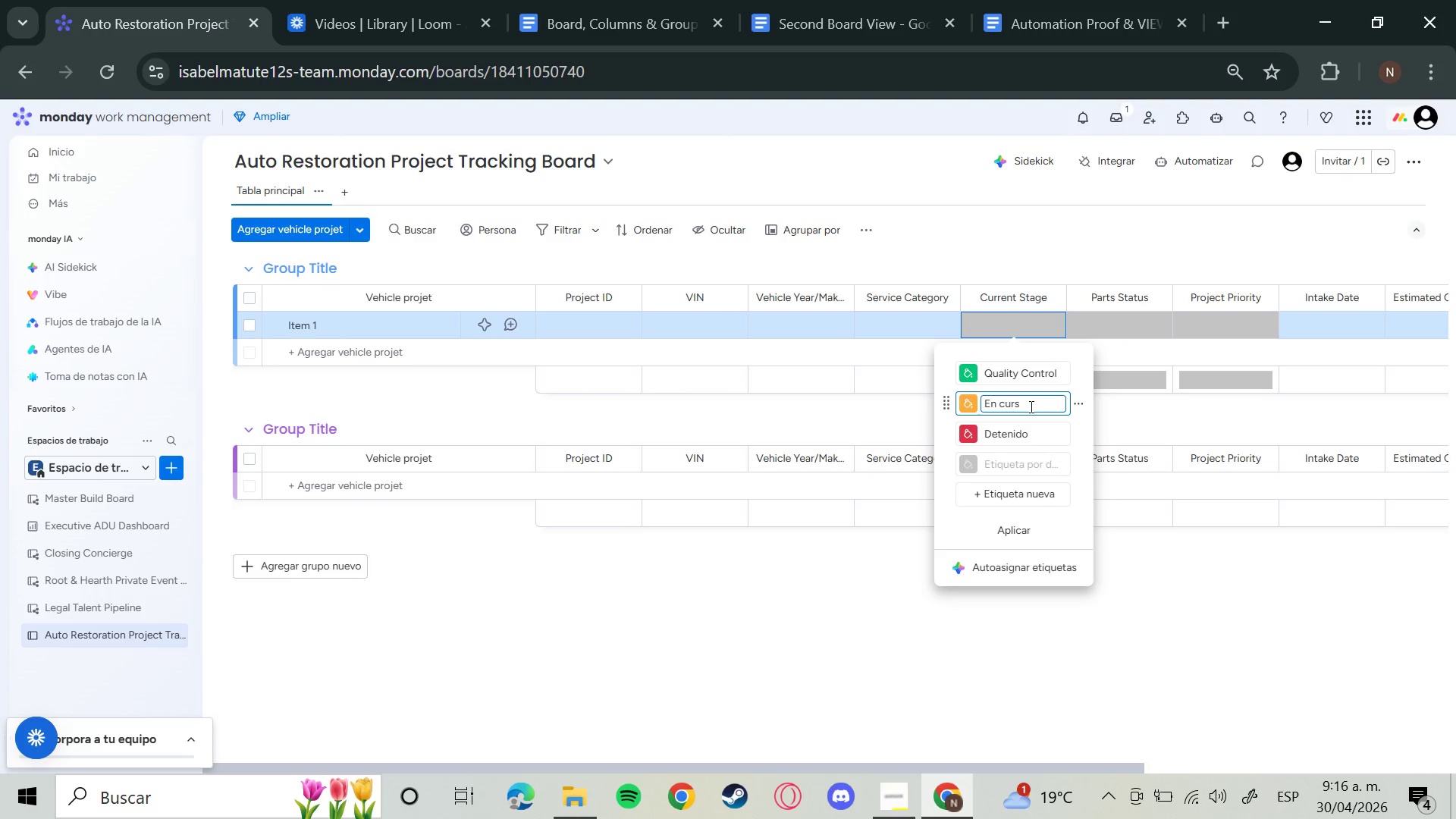 
key(Backspace)
 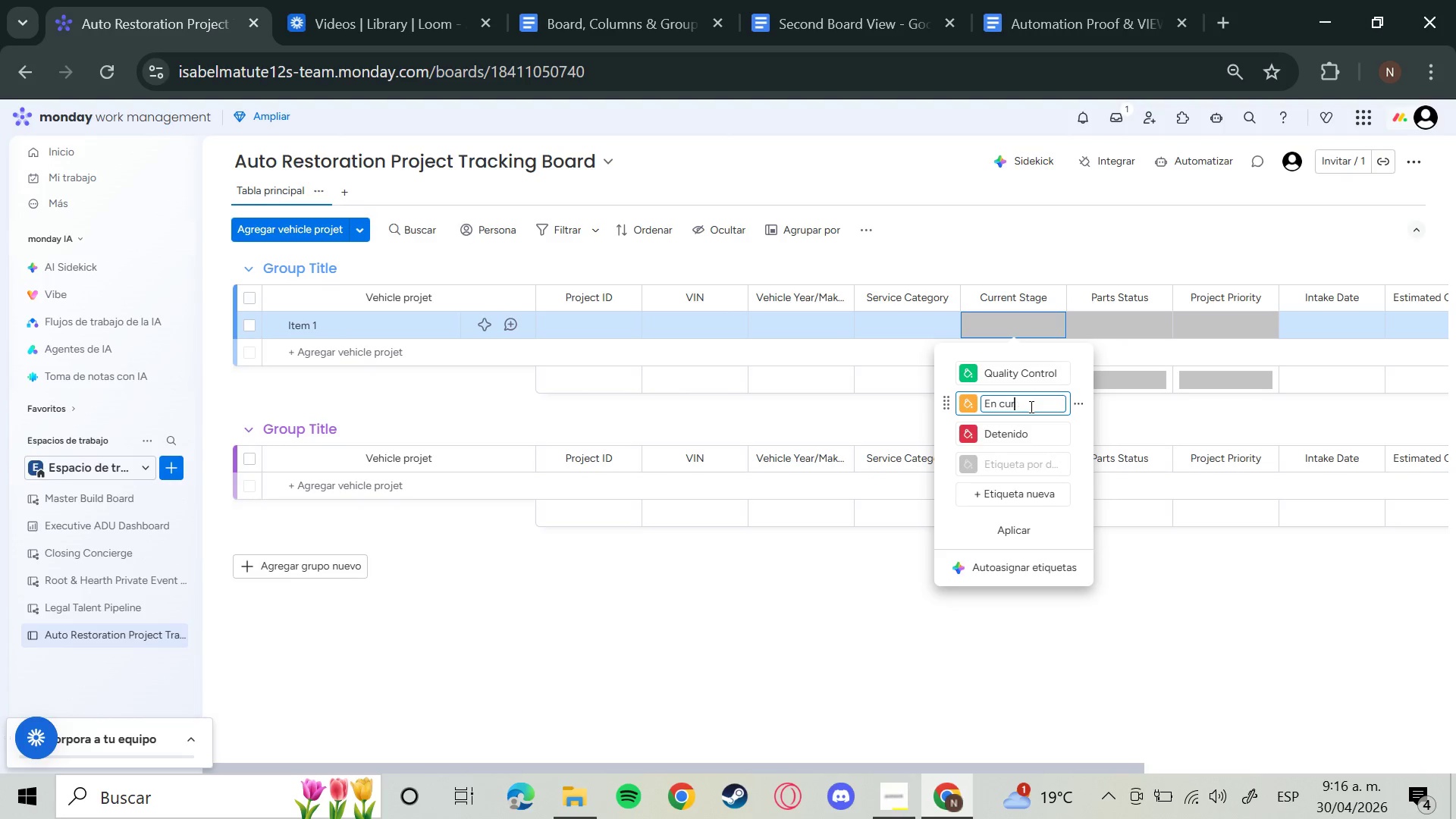 
key(Backspace)
 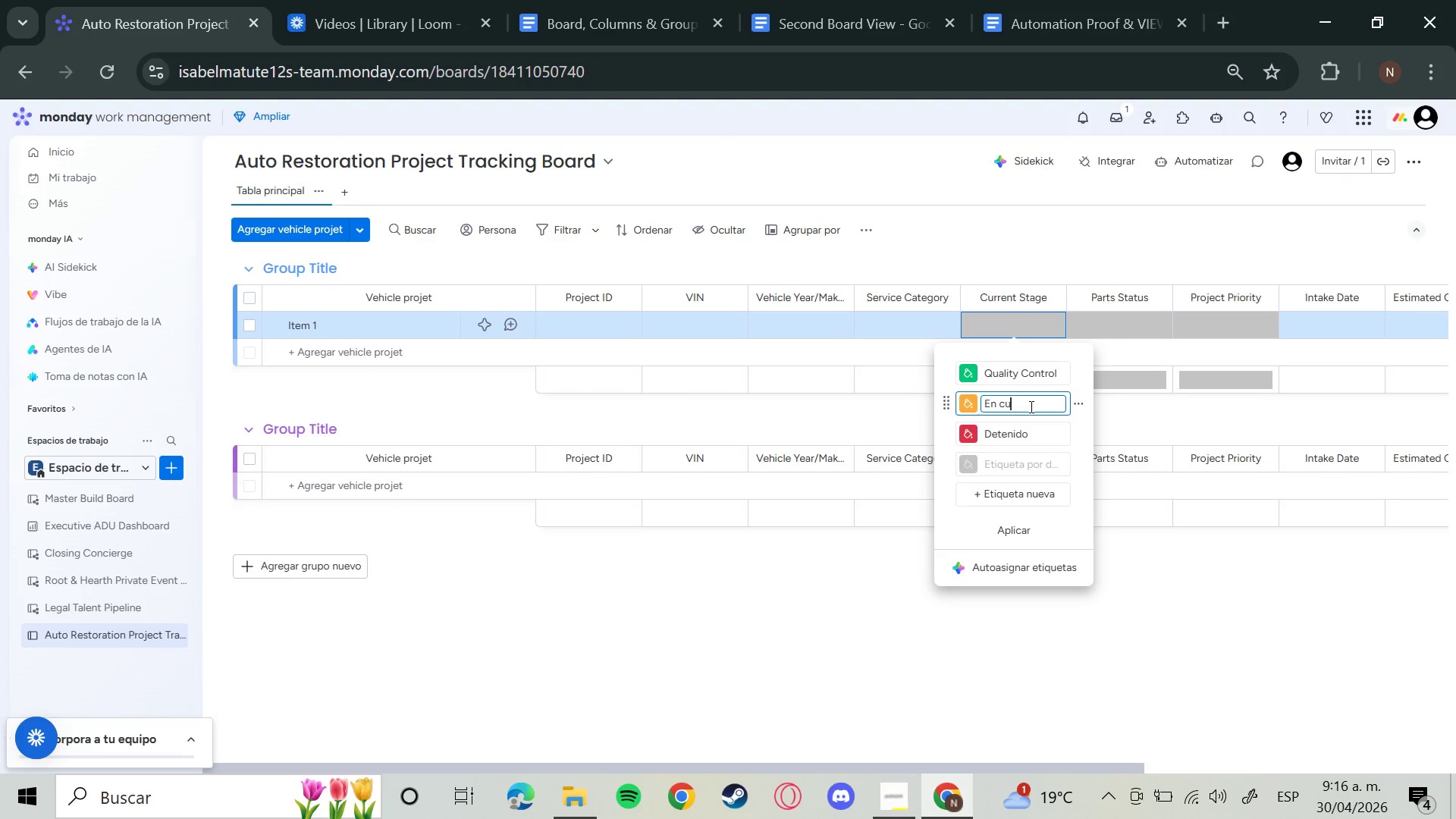 
key(Backspace)
 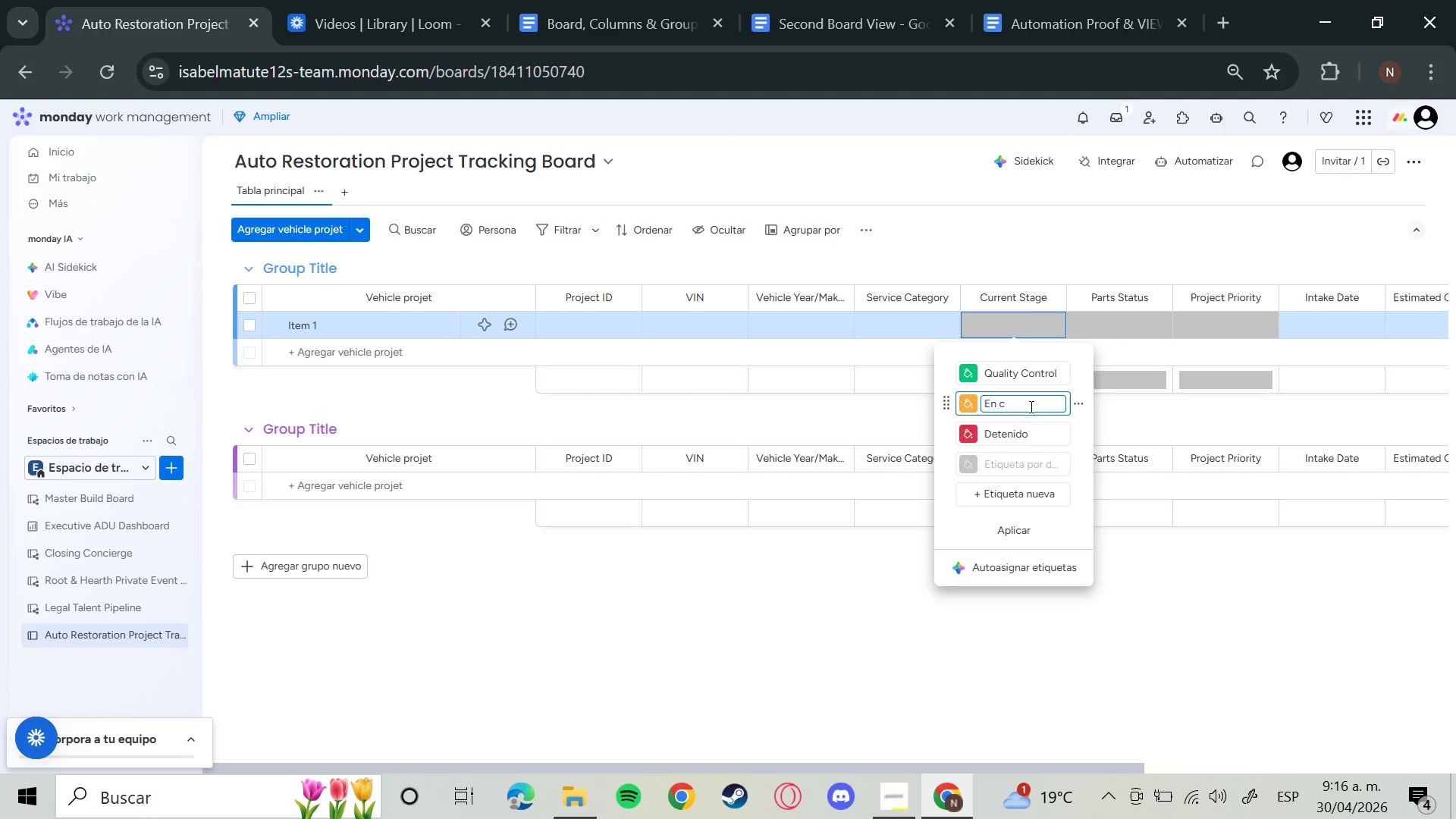 
key(Backspace)
 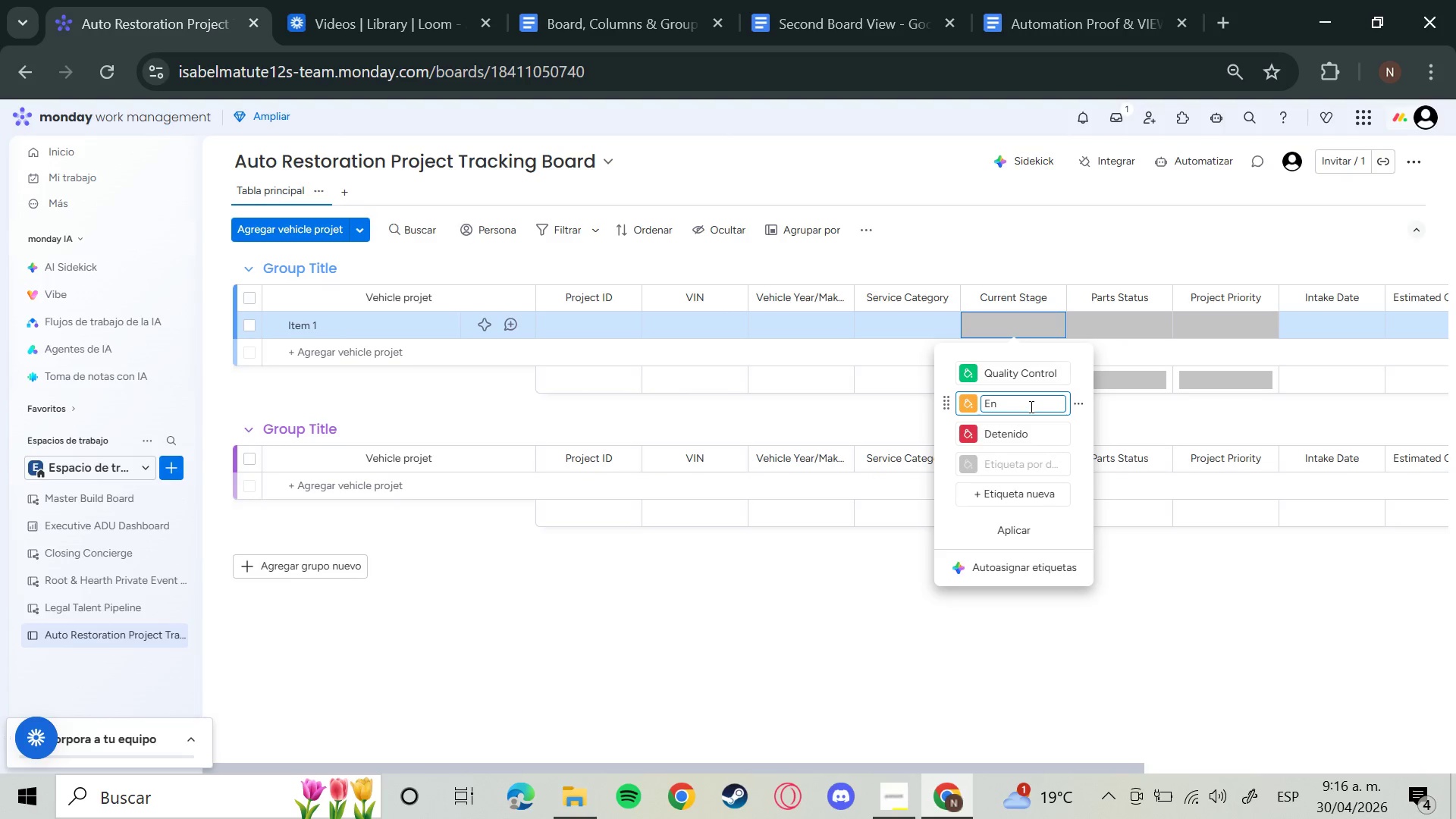 
key(Backspace)
 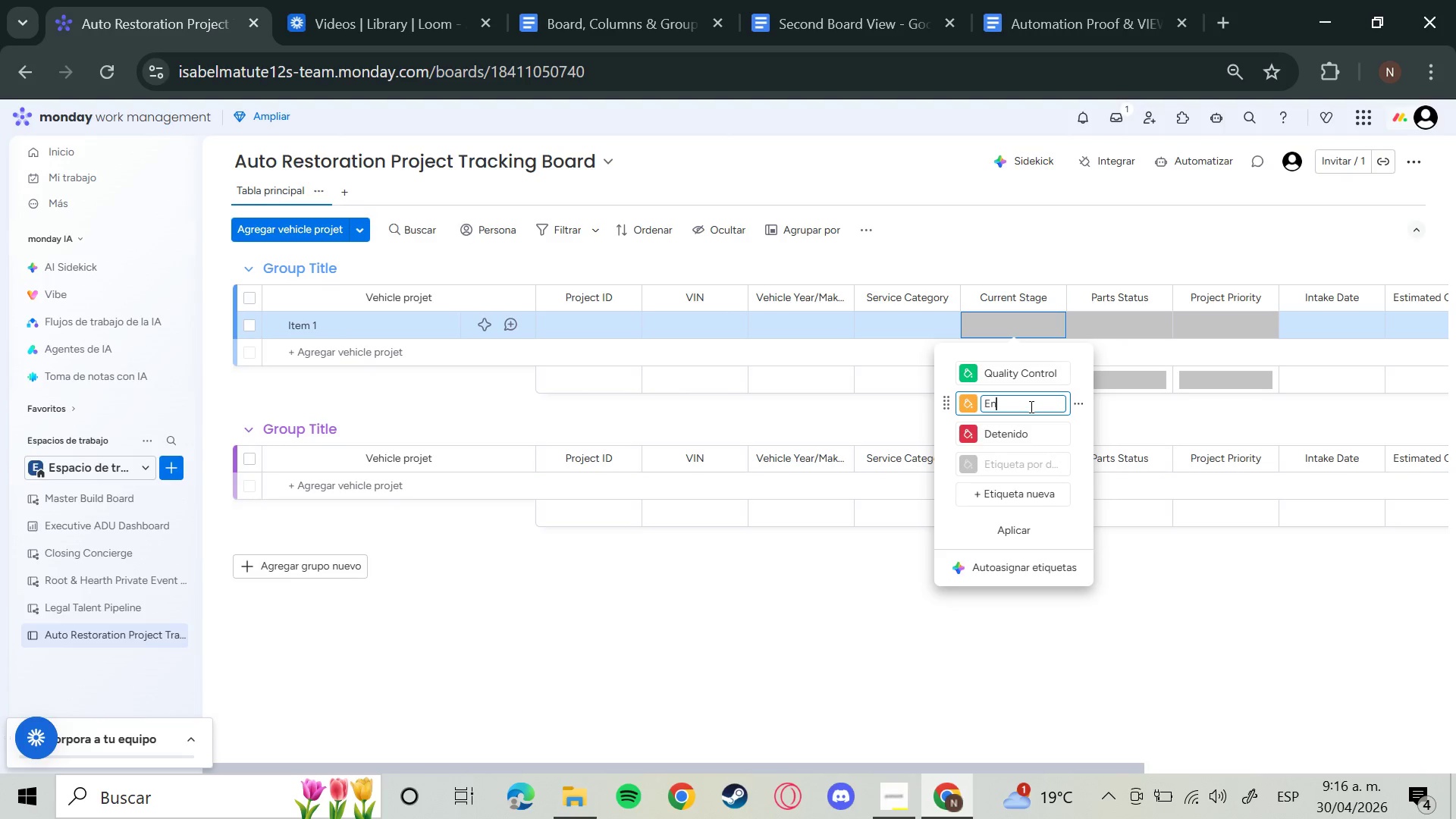 
key(Backspace)
 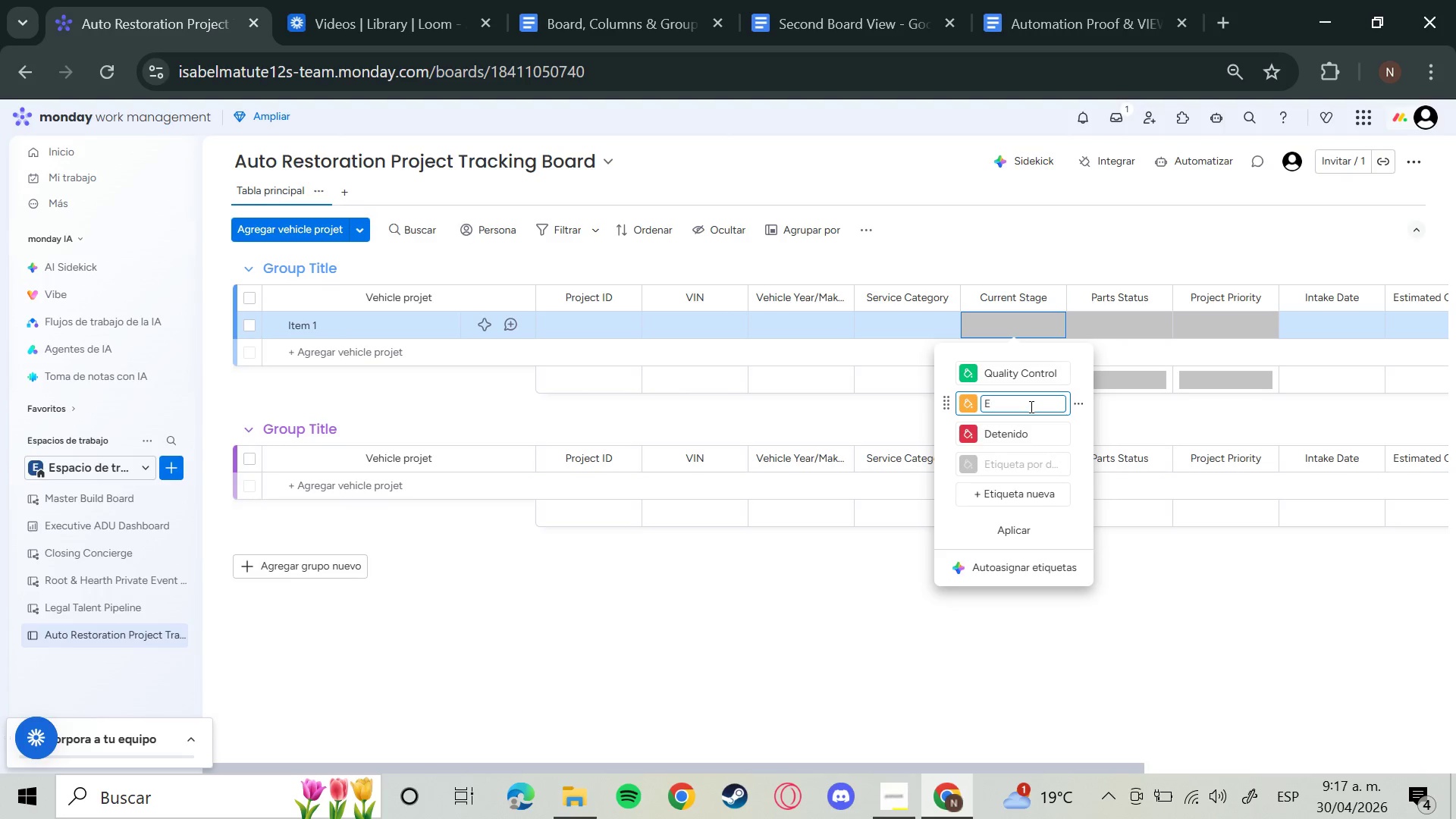 
wait(10.92)
 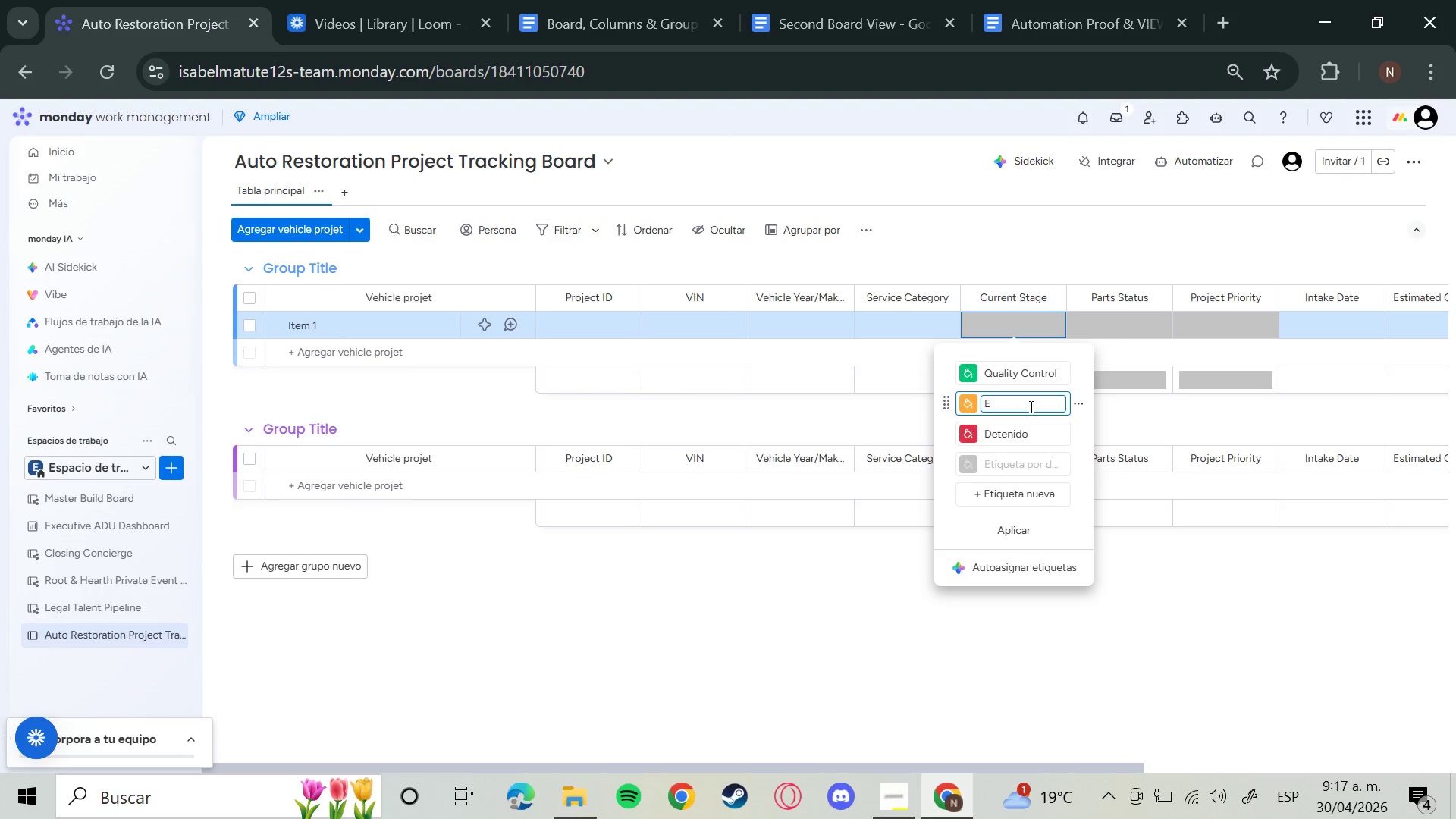 
key(Backspace)
type(Final Ass)
 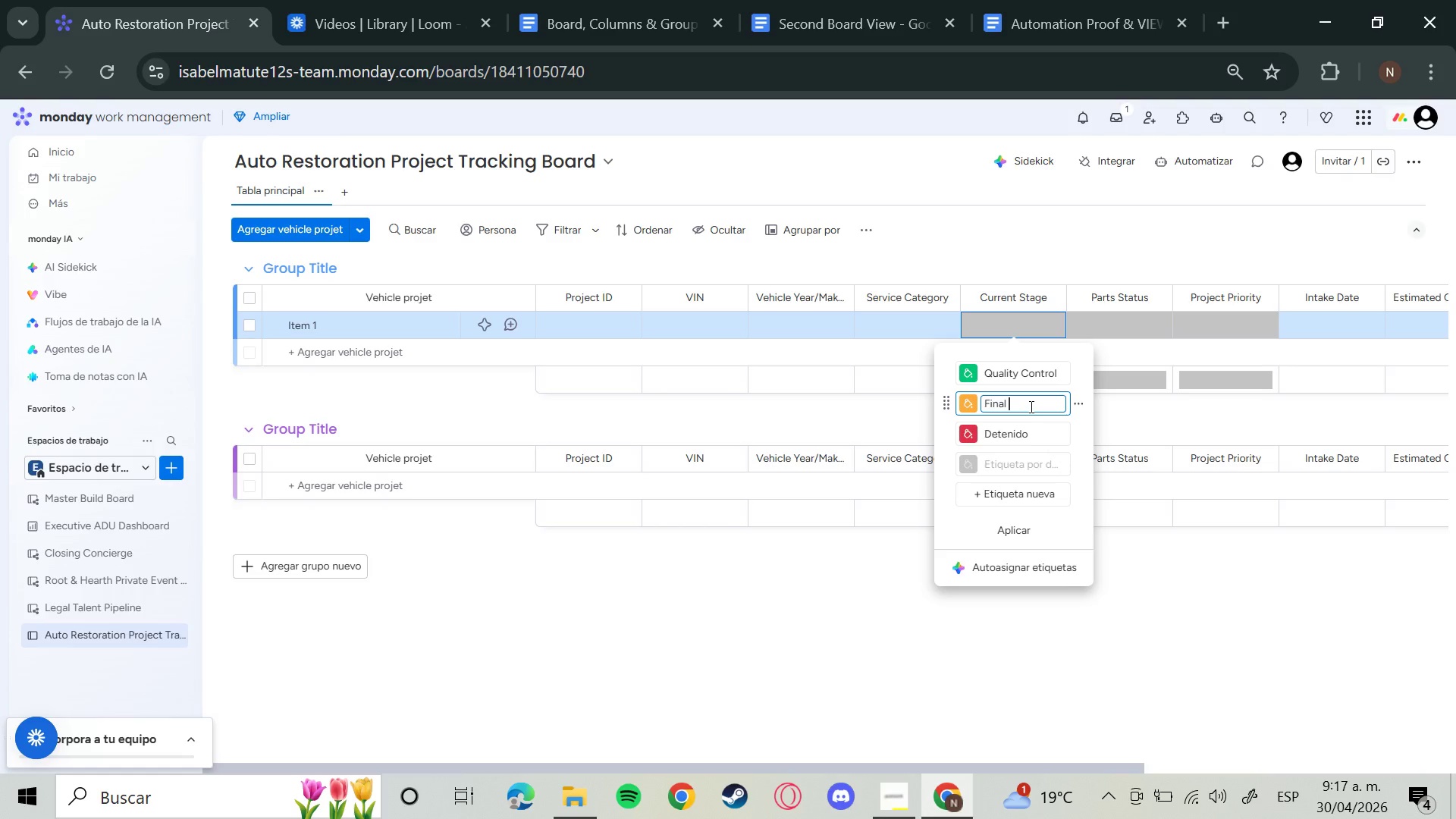 
wait(6.31)
 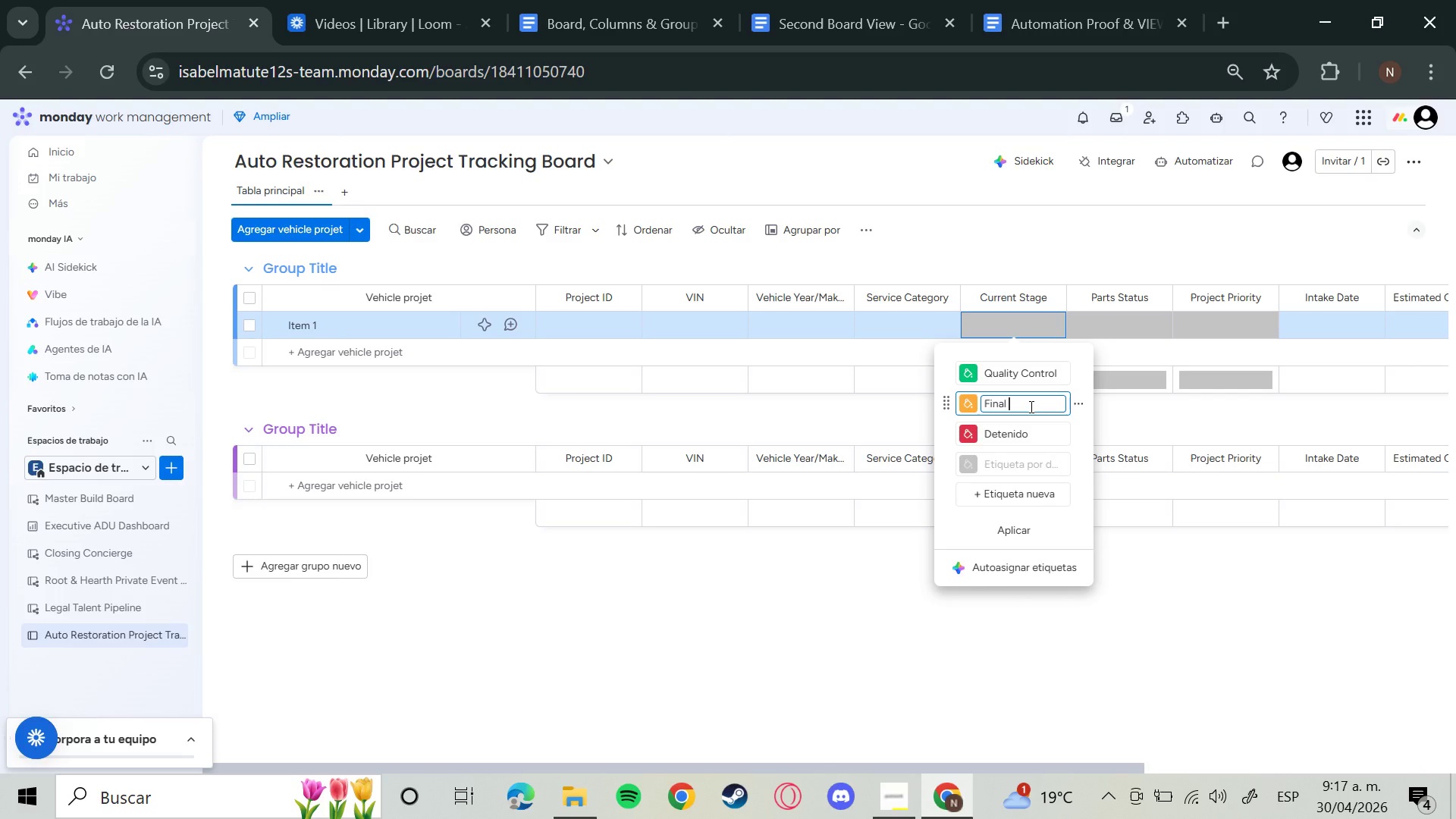 
type(embly)
 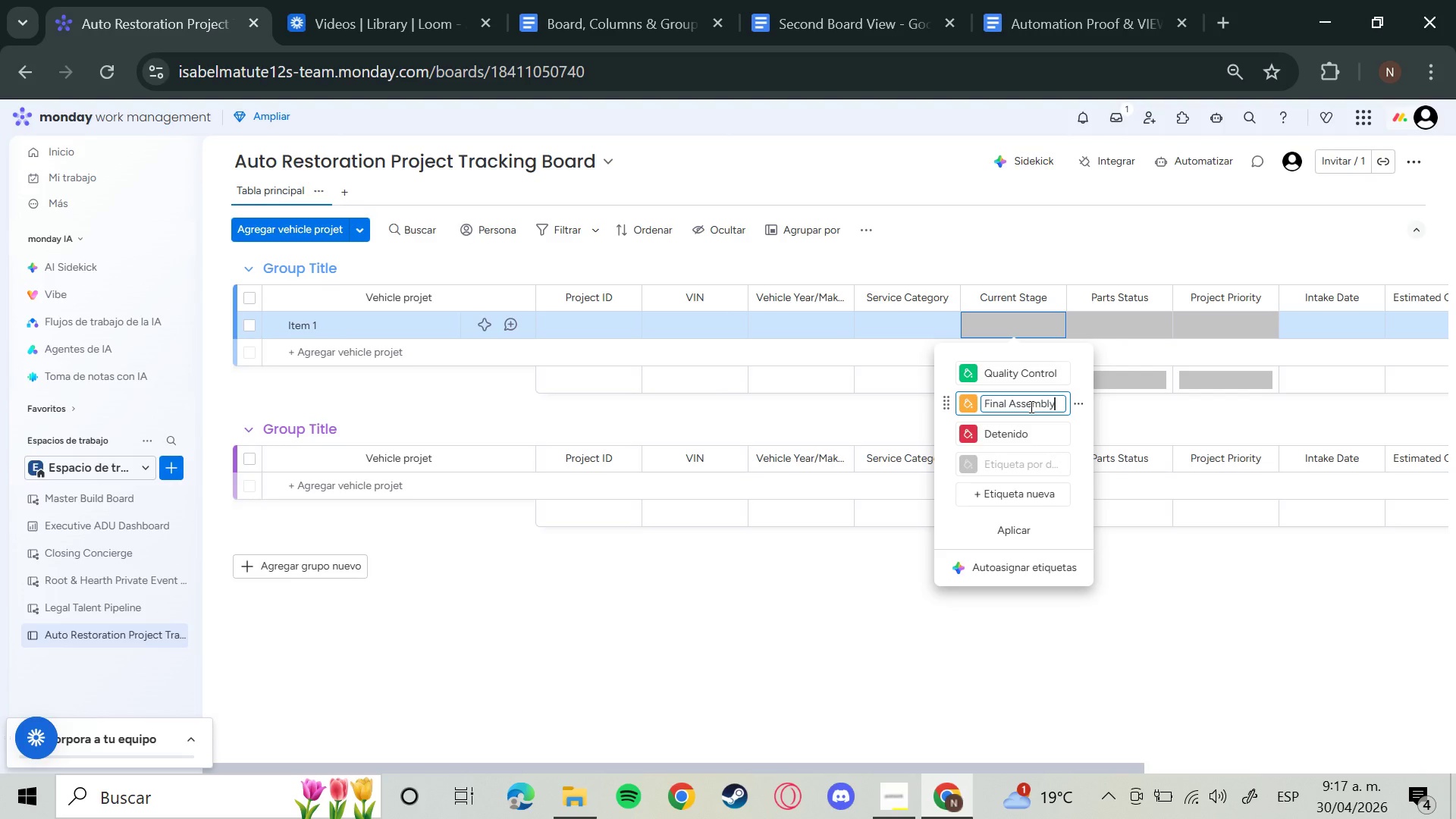 
key(Enter)
 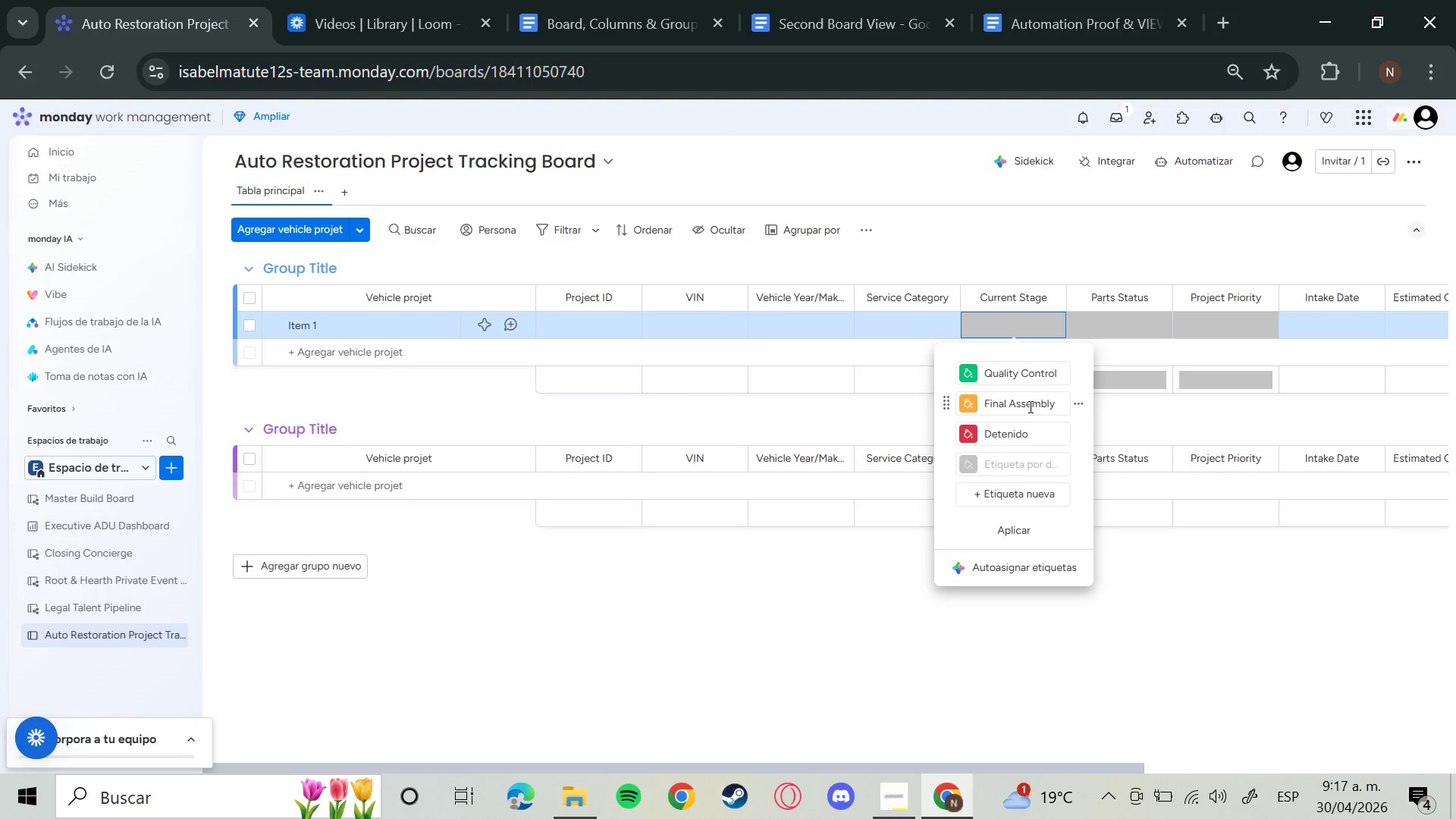 
wait(24.95)
 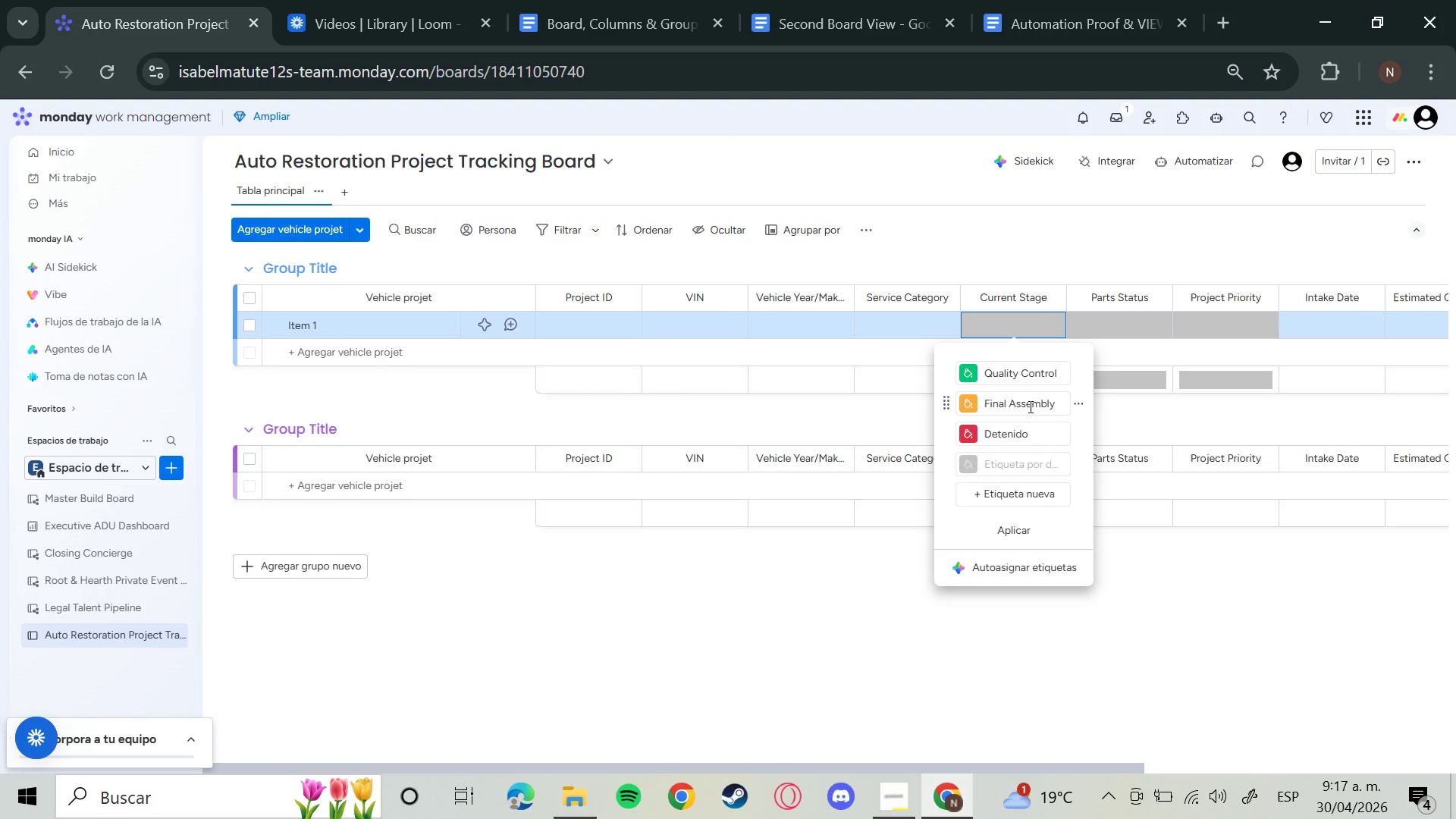 
left_click([1028, 429])
 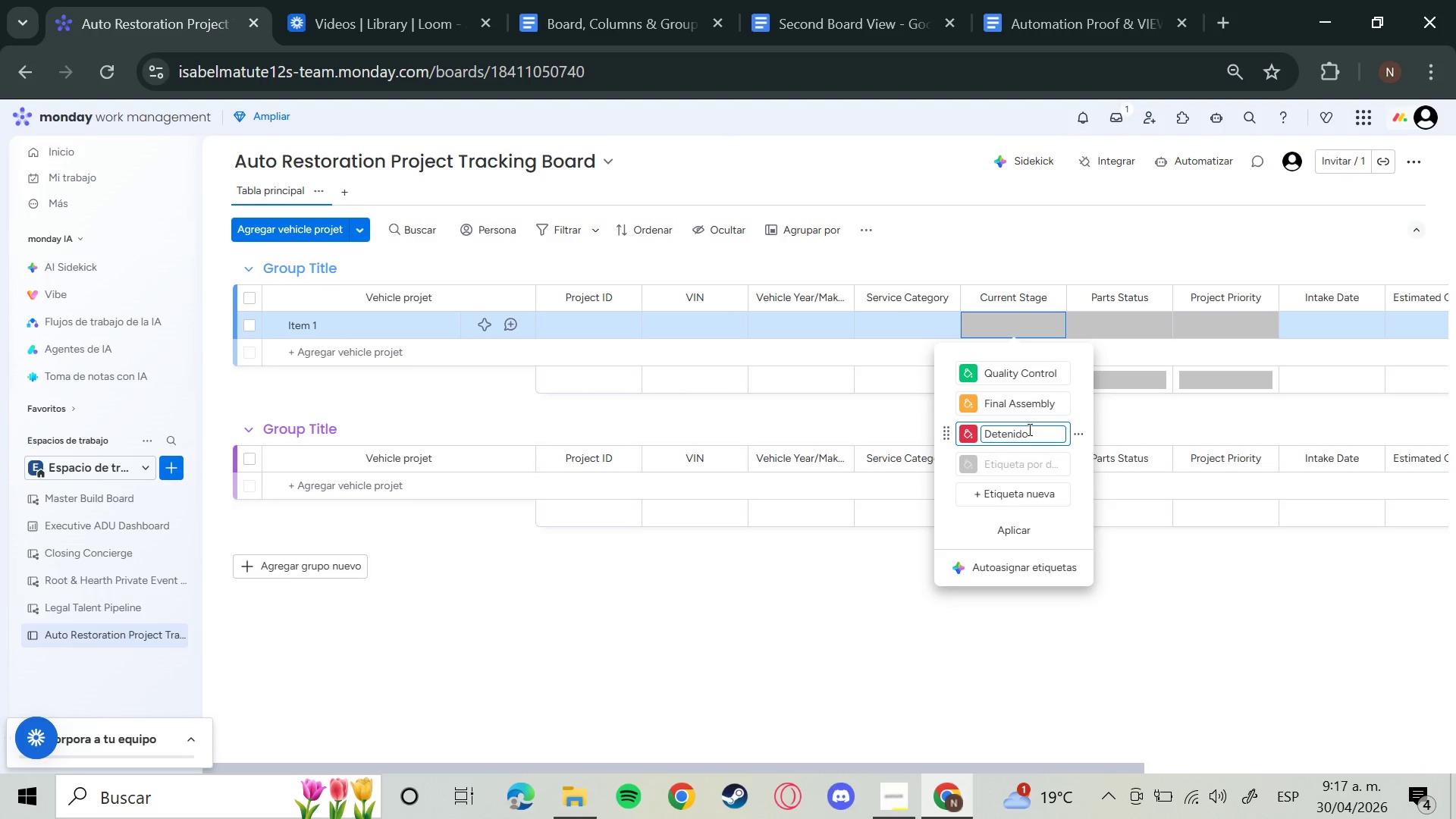 
key(Backspace)
key(Backspace)
key(Backspace)
key(Backspace)
key(Backspace)
key(Backspace)
key(Backspace)
key(Backspace)
key(Backspace)
key(Backspace)
type(Intake )
key(Backspace)
type(& )
key(Backspace)
type(Inspection)
 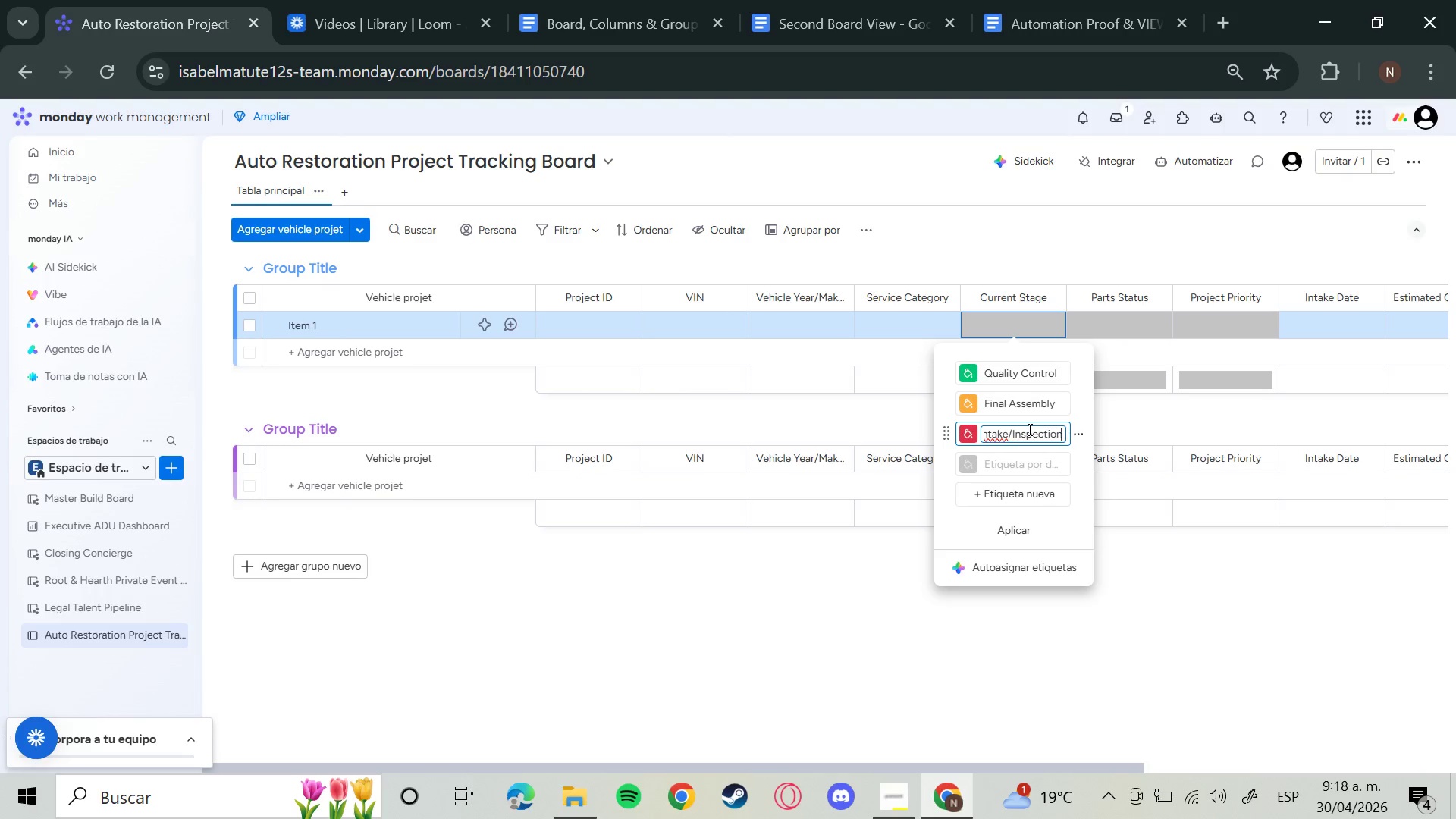 
key(Enter)
 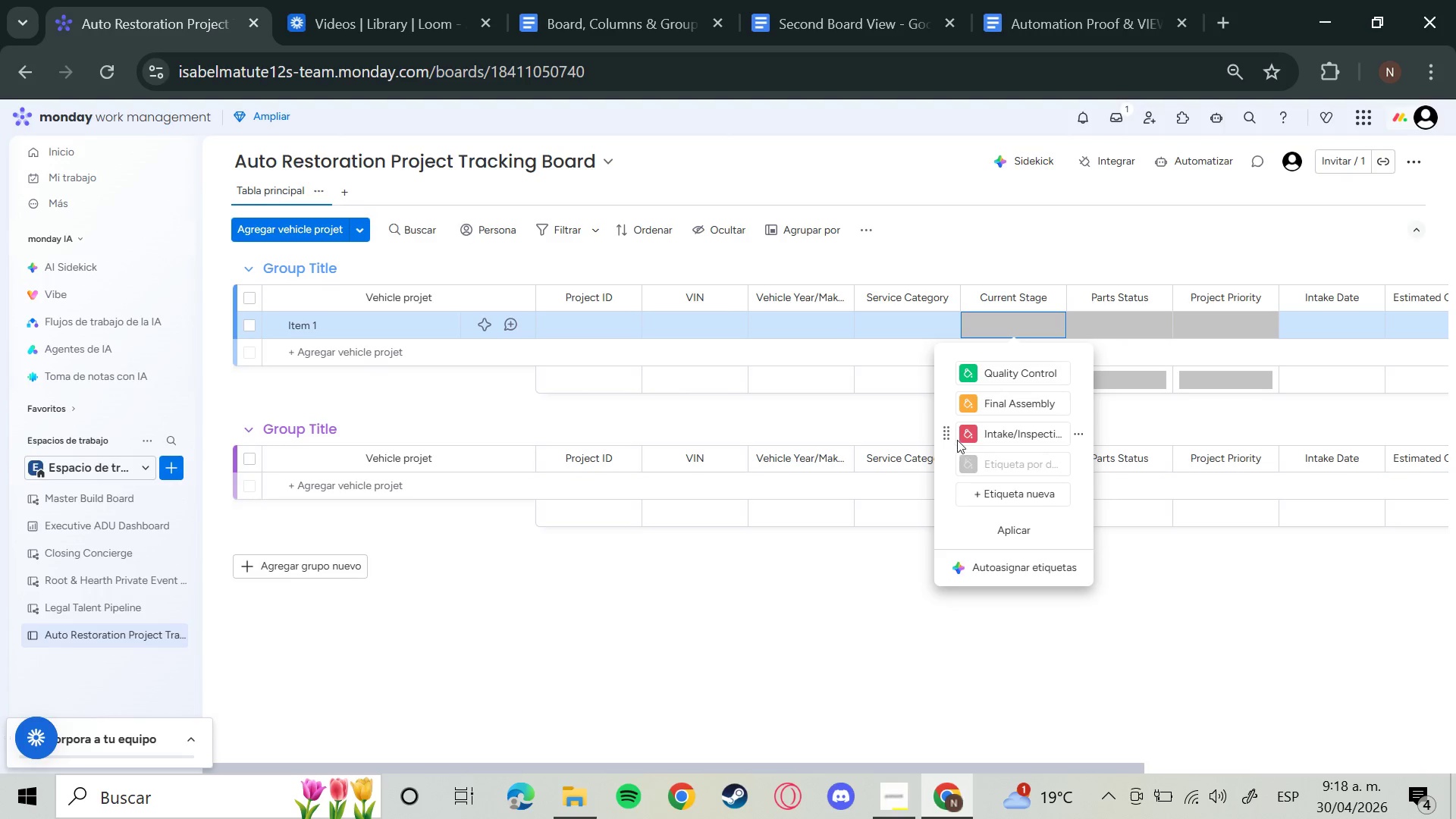 
left_click([967, 441])
 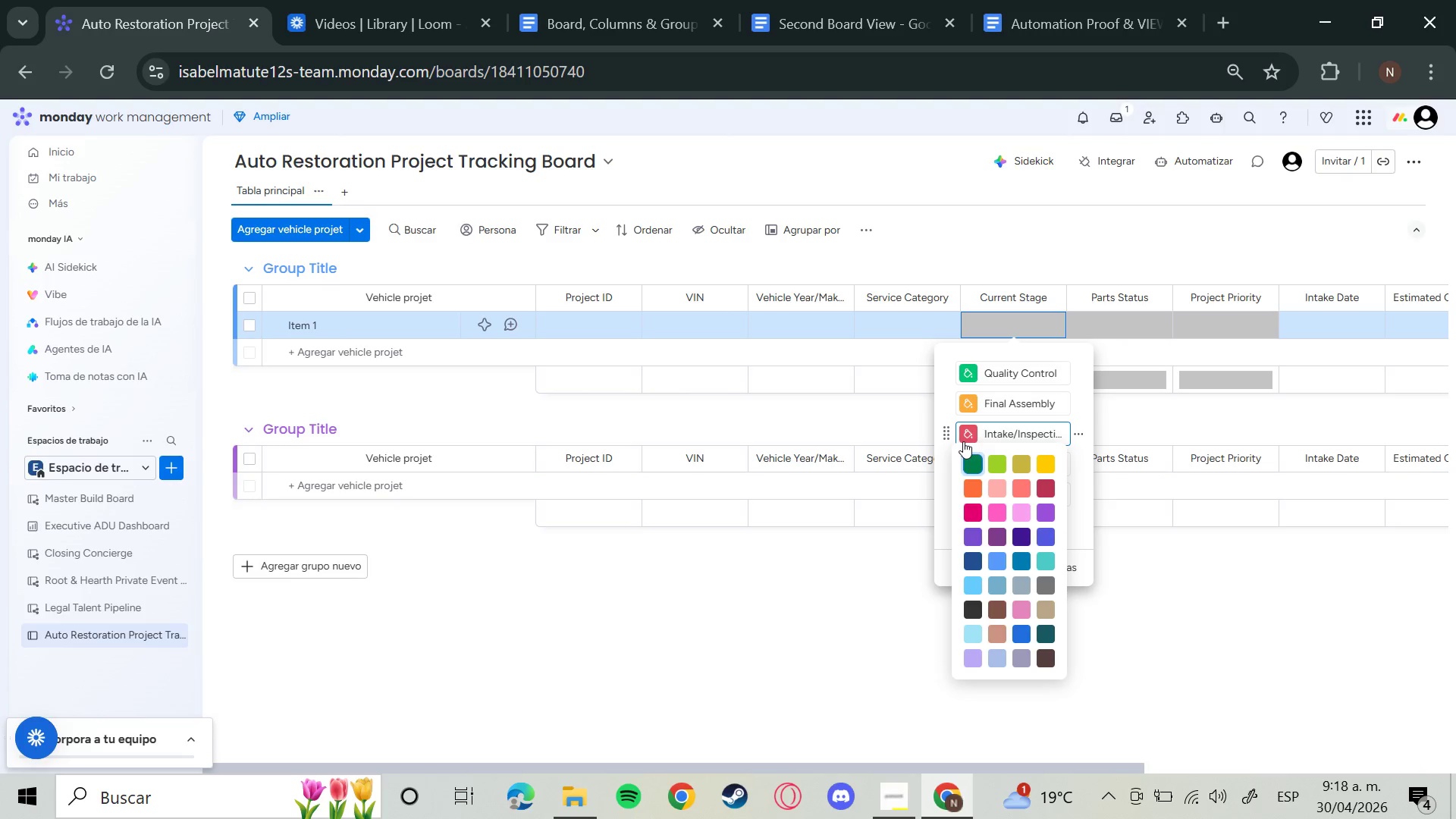 
wait(5.29)
 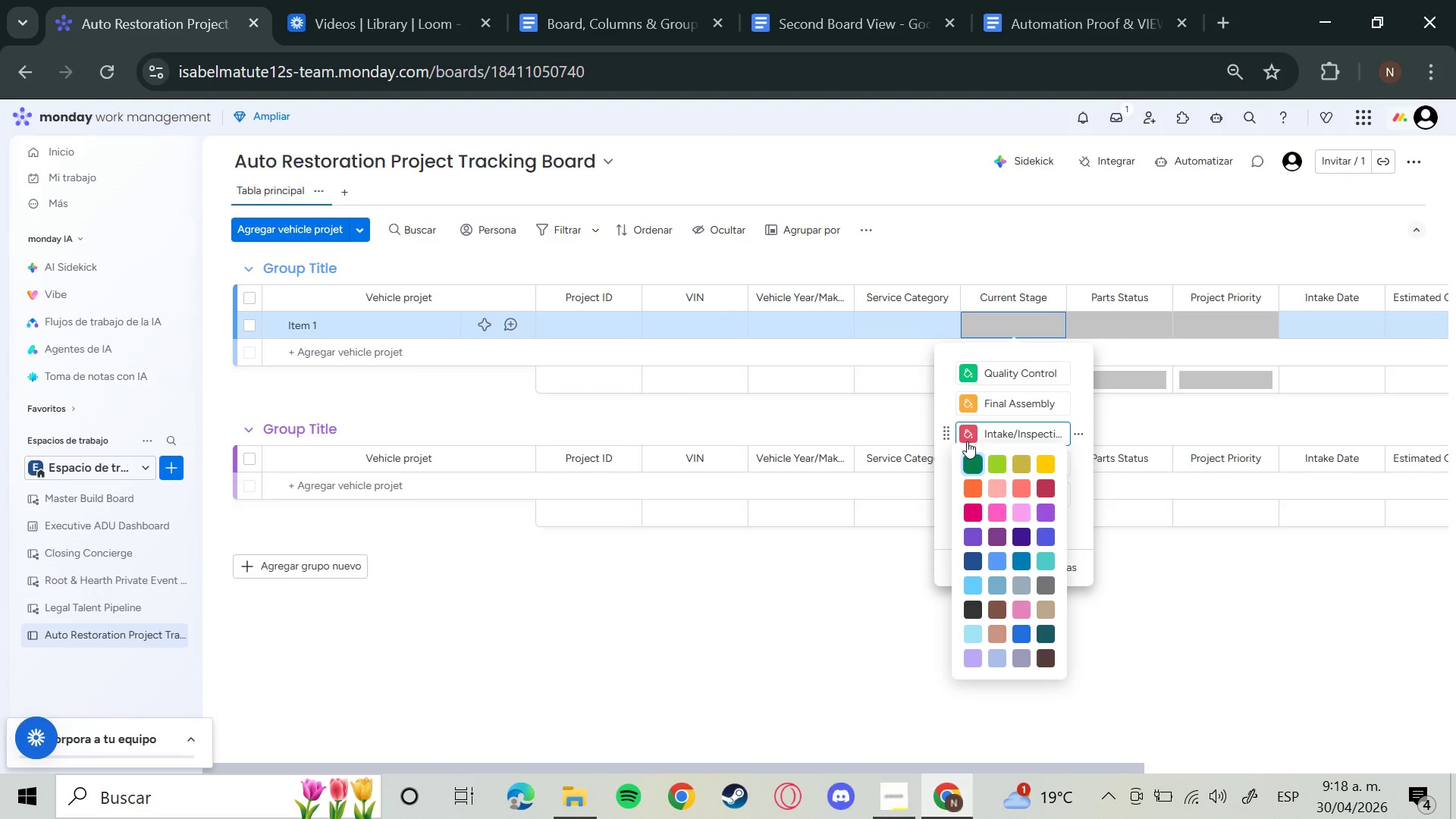 
mouse_move([1019, 593])
 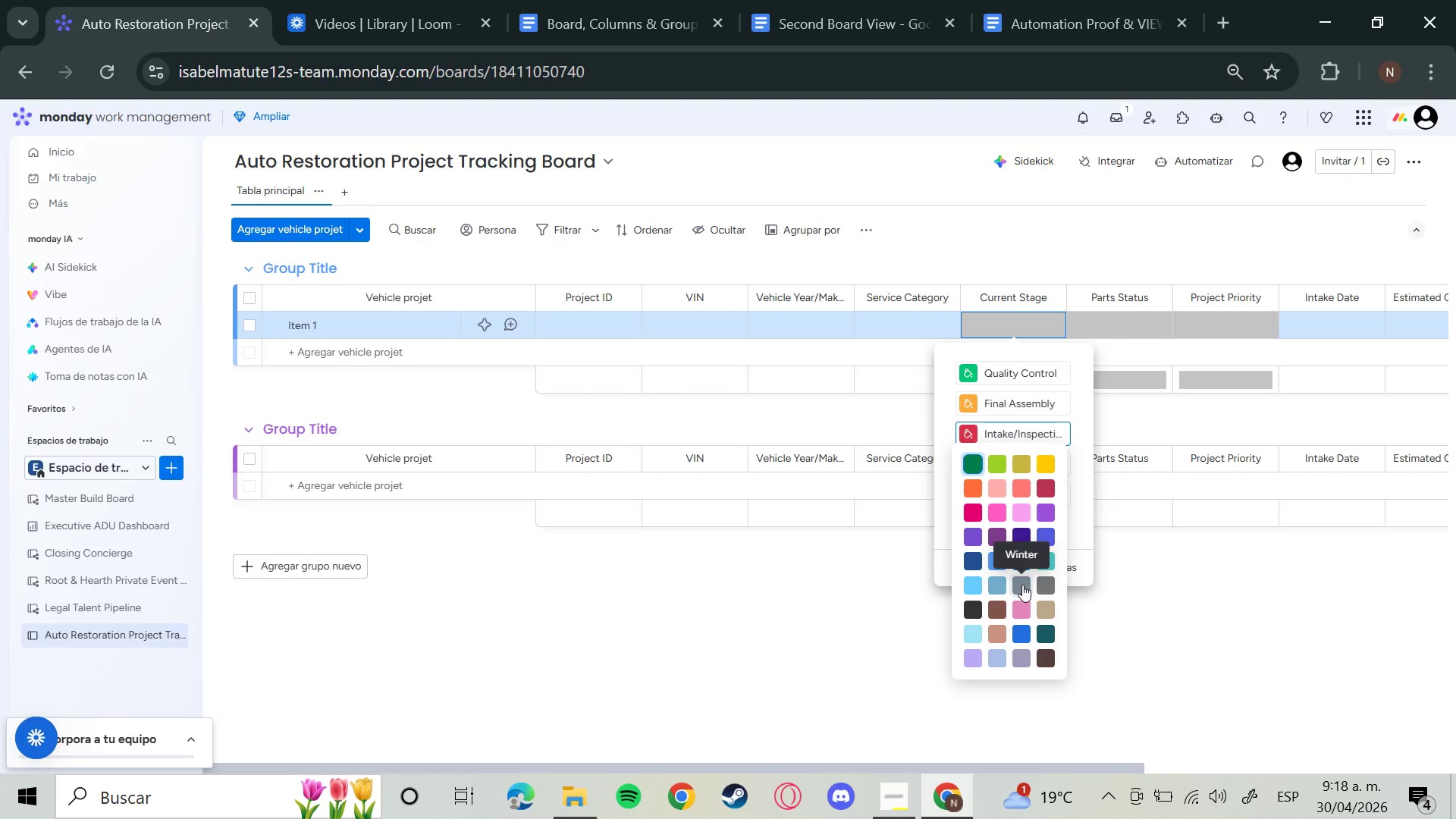 
left_click([1028, 583])
 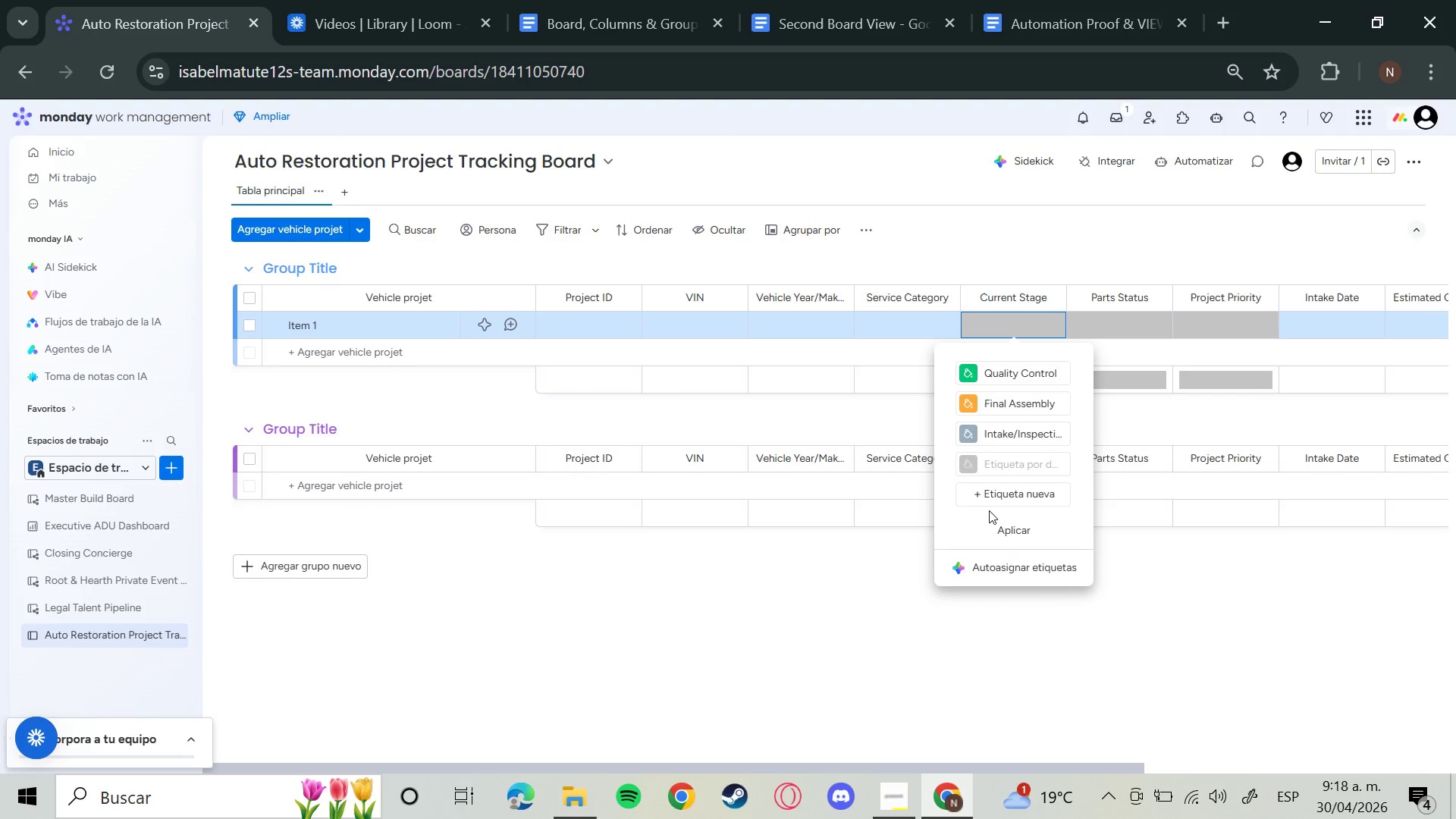 
wait(5.64)
 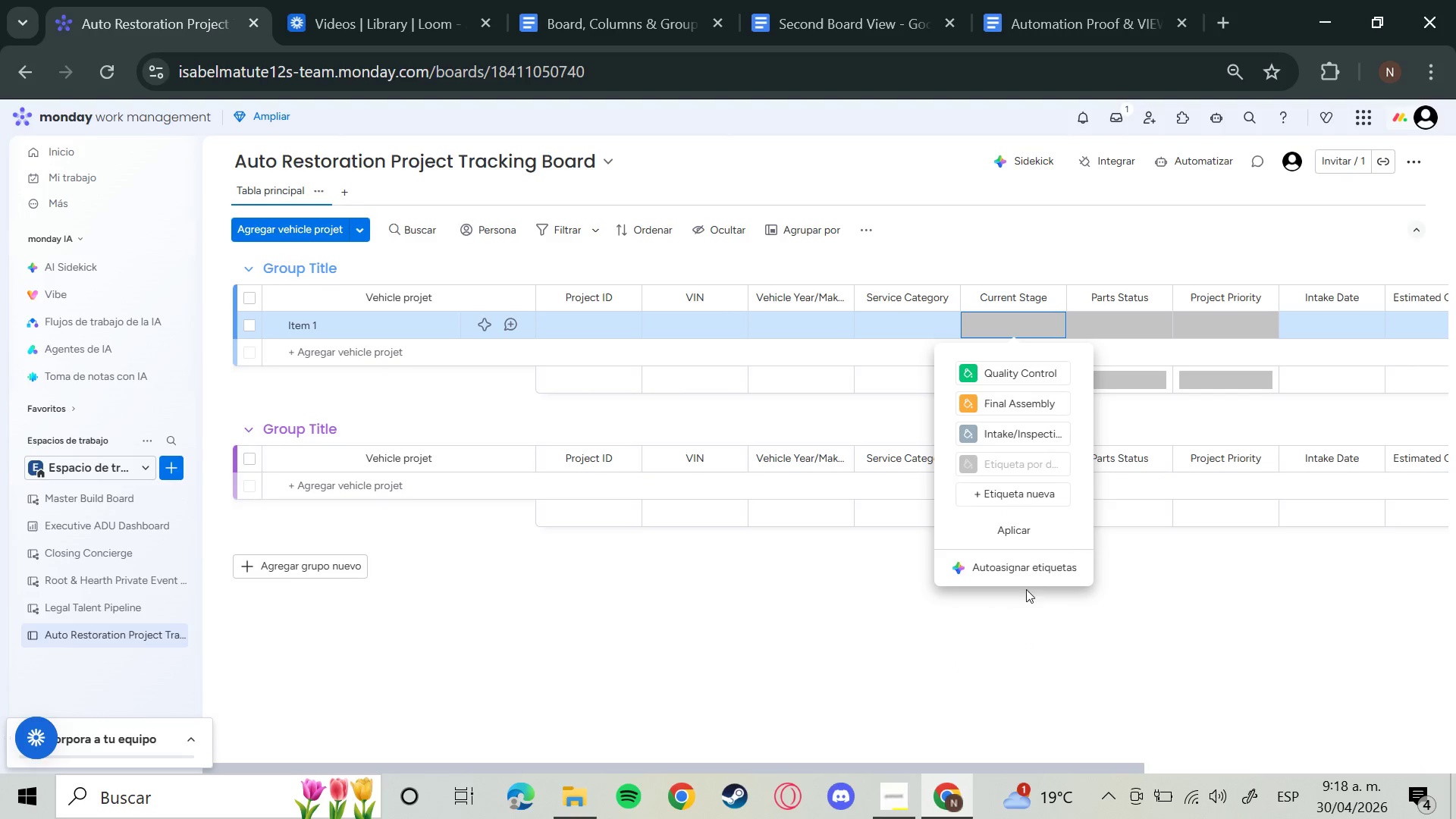 
left_click([1008, 497])
 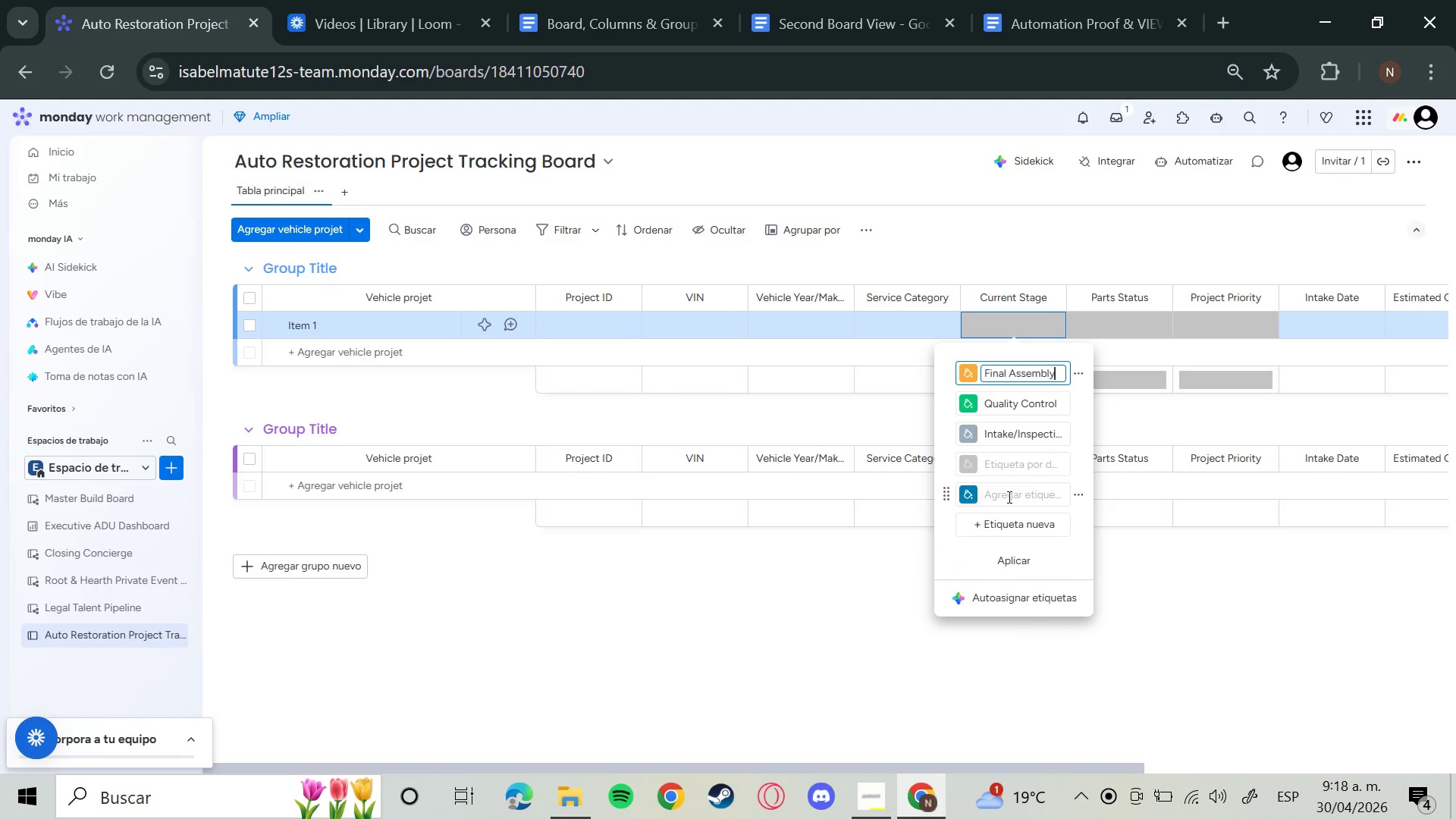 
left_click_drag(start_coordinate=[1008, 497], to_coordinate=[1003, 512])
 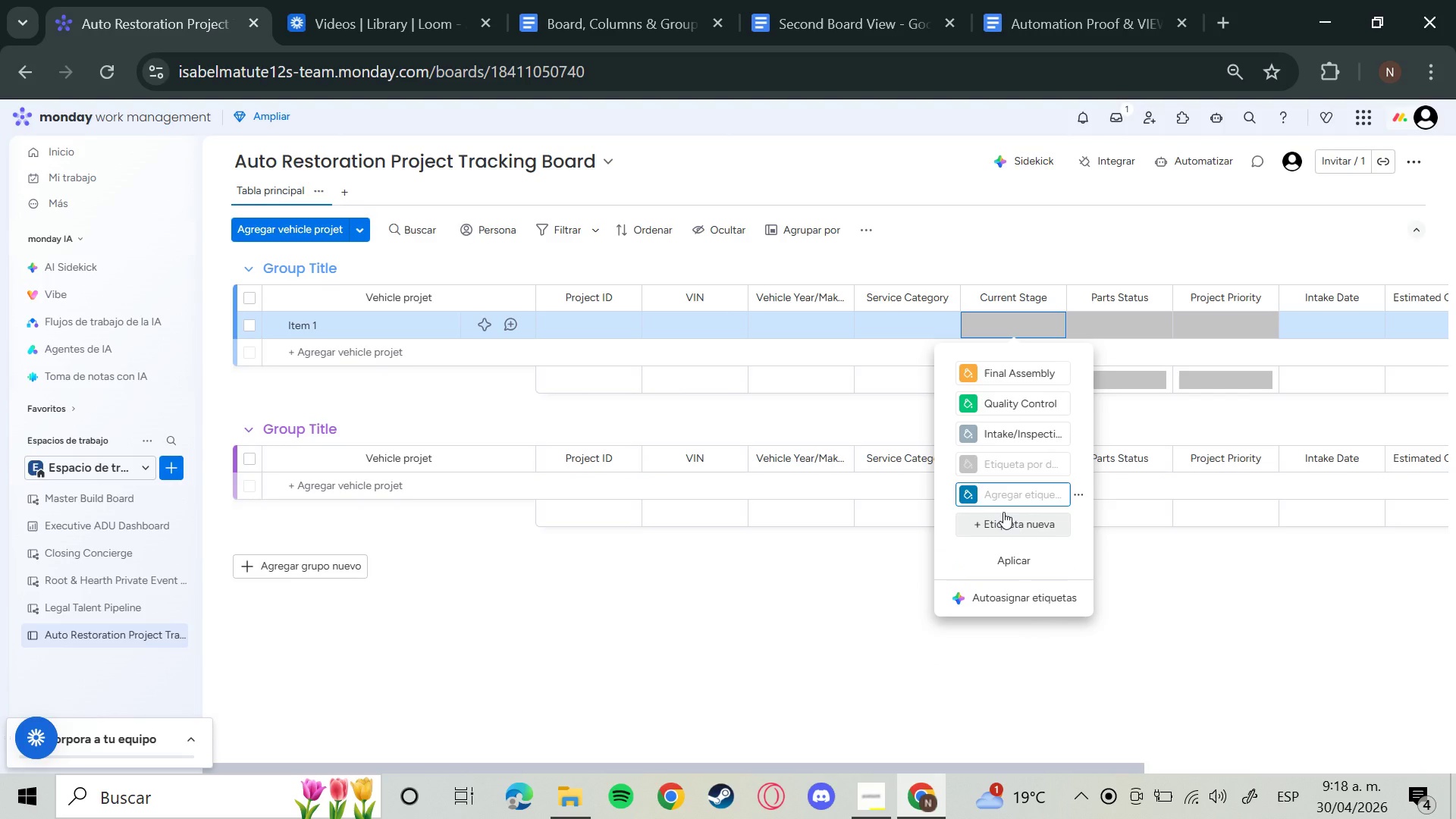 
key(CapsLock)
 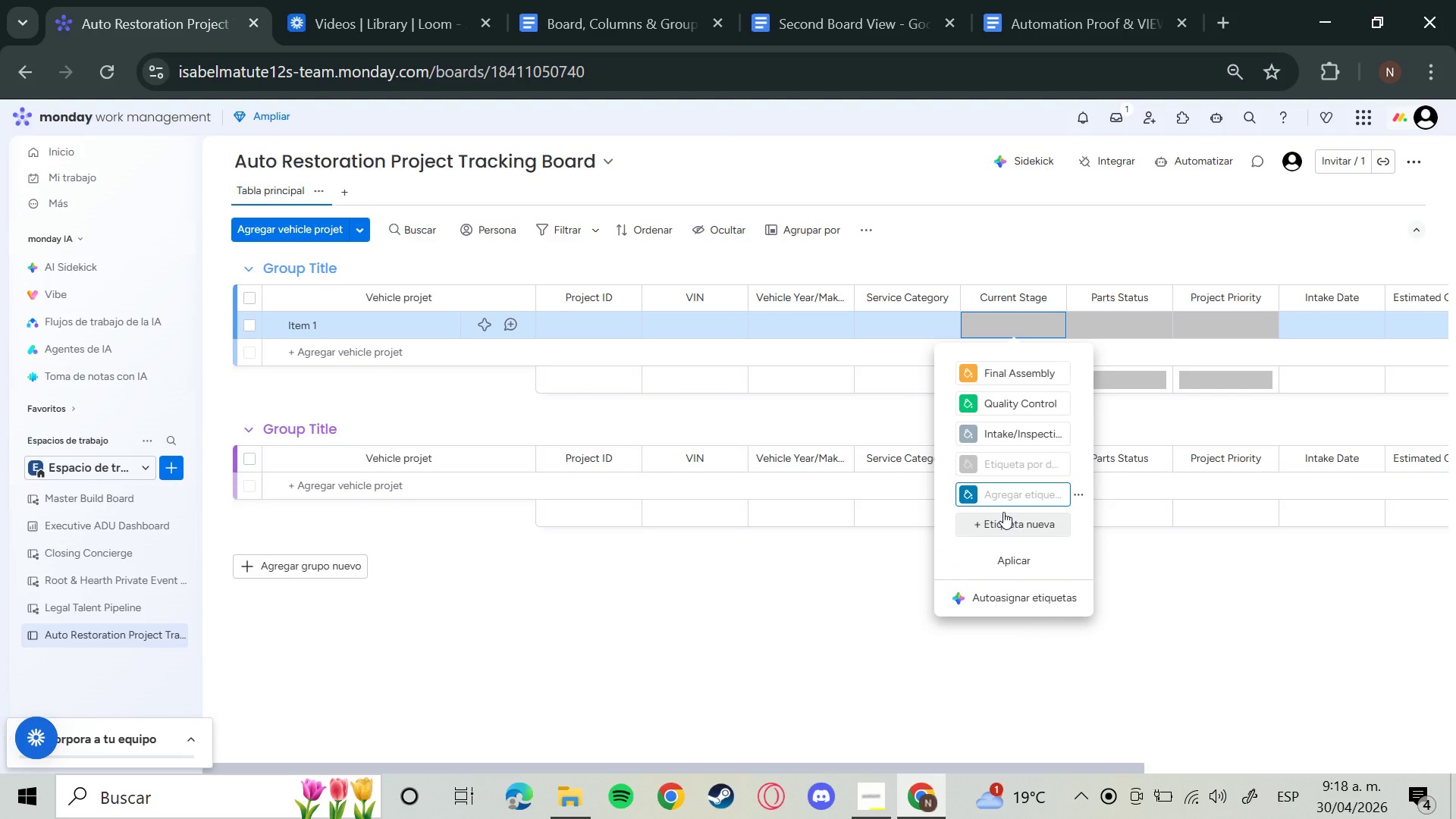 
key(B)
 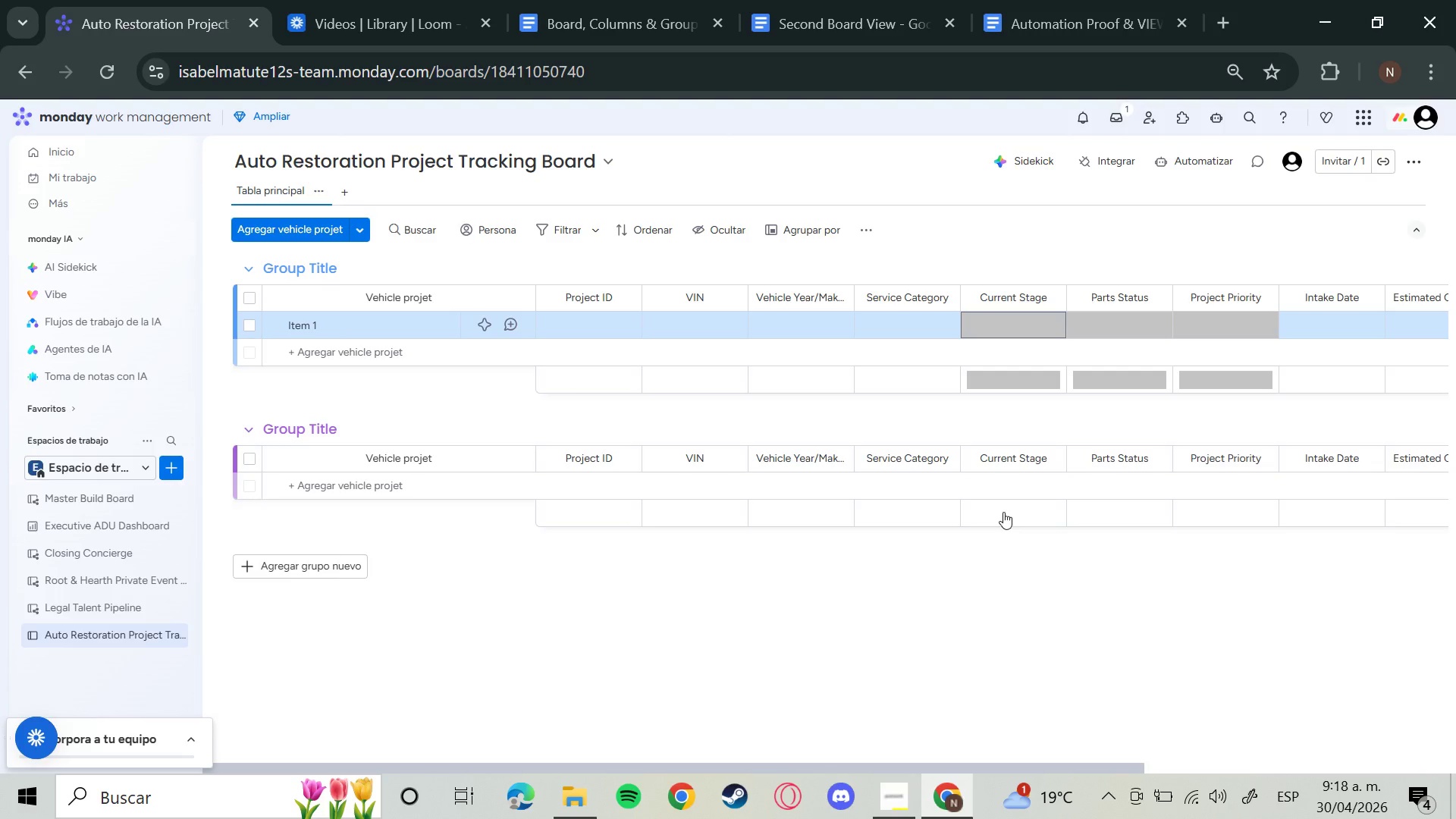 
wait(6.52)
 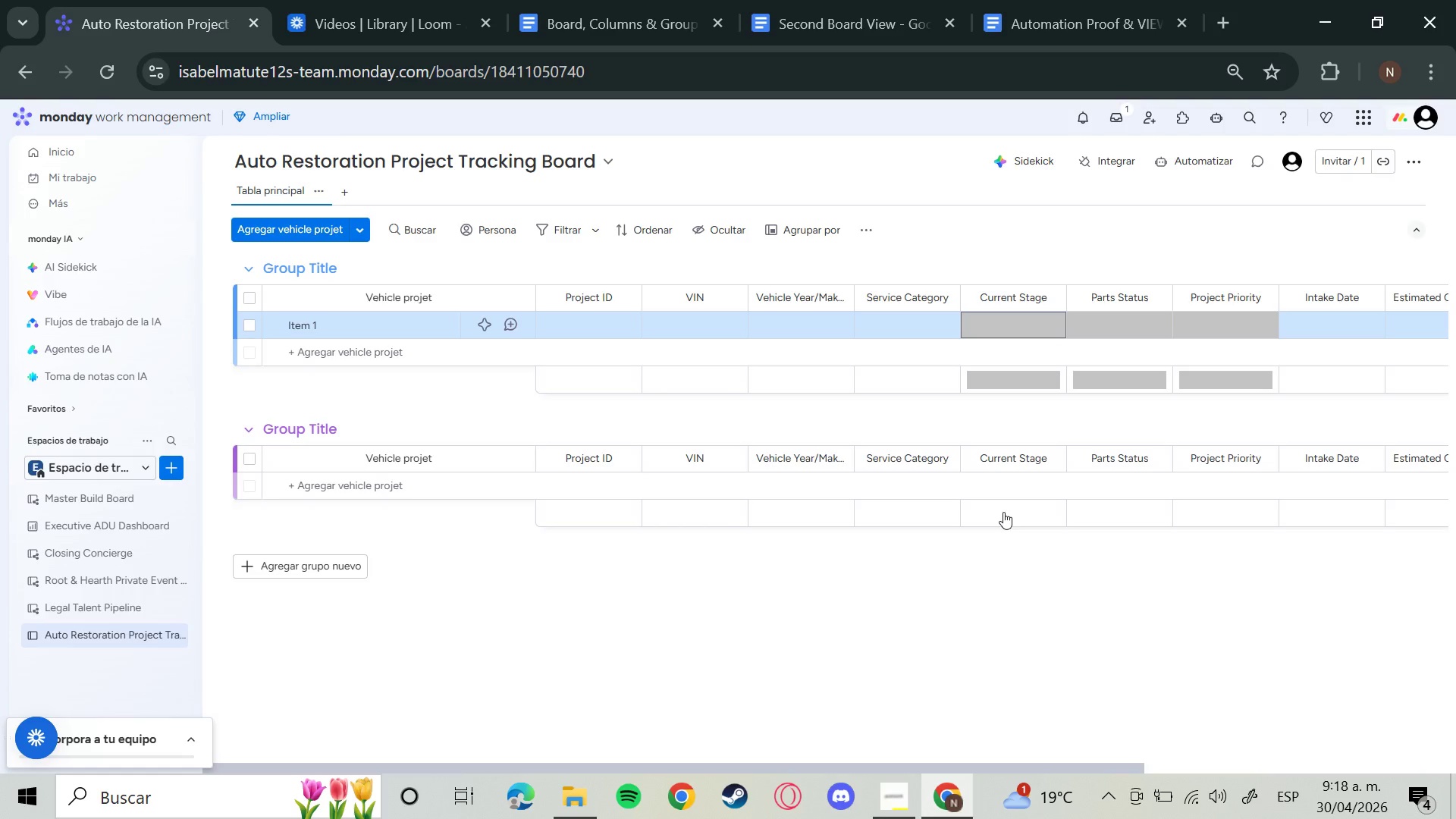 
left_click([1023, 320])
 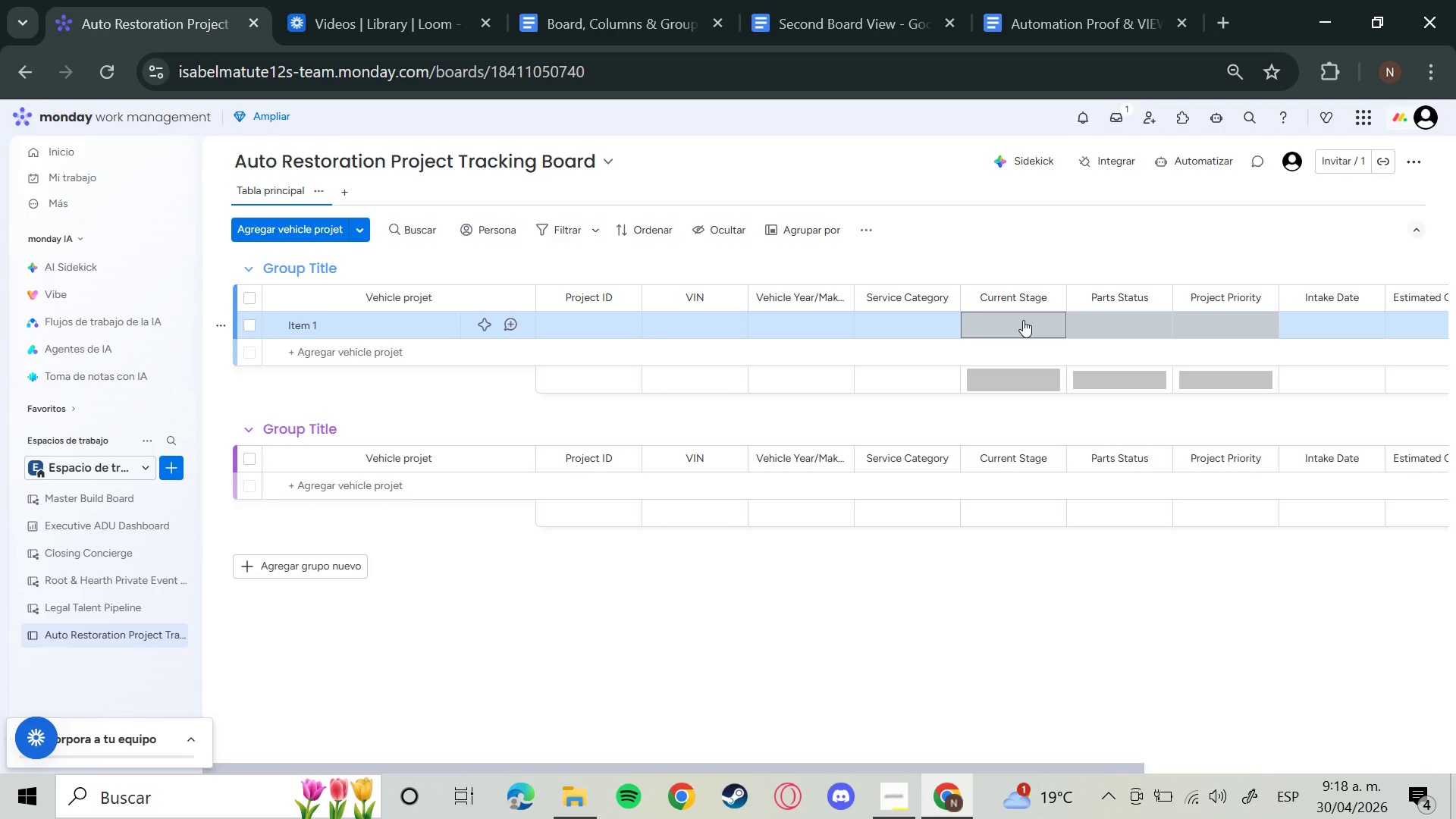 
wait(10.92)
 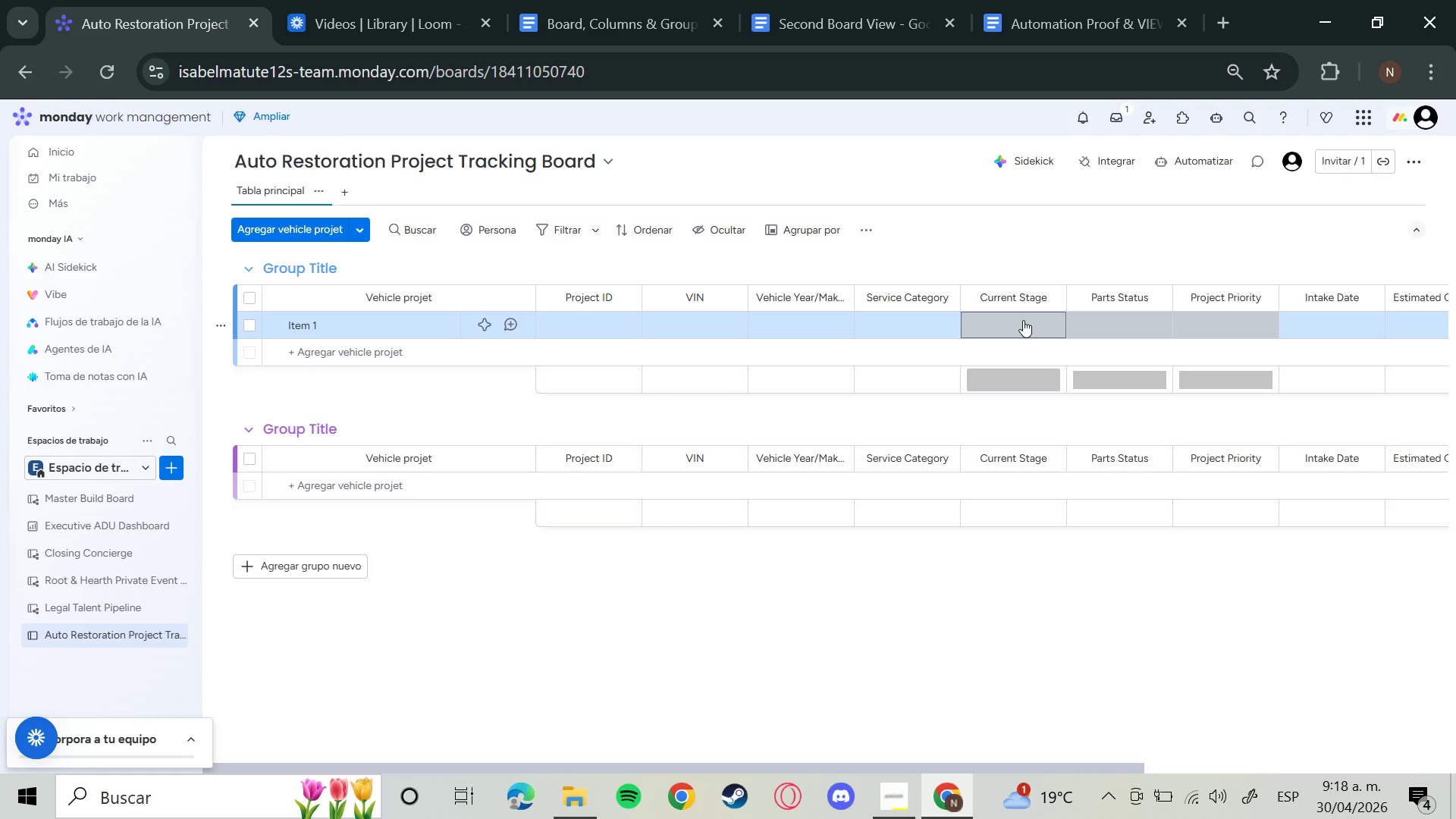 
left_click([1013, 517])
 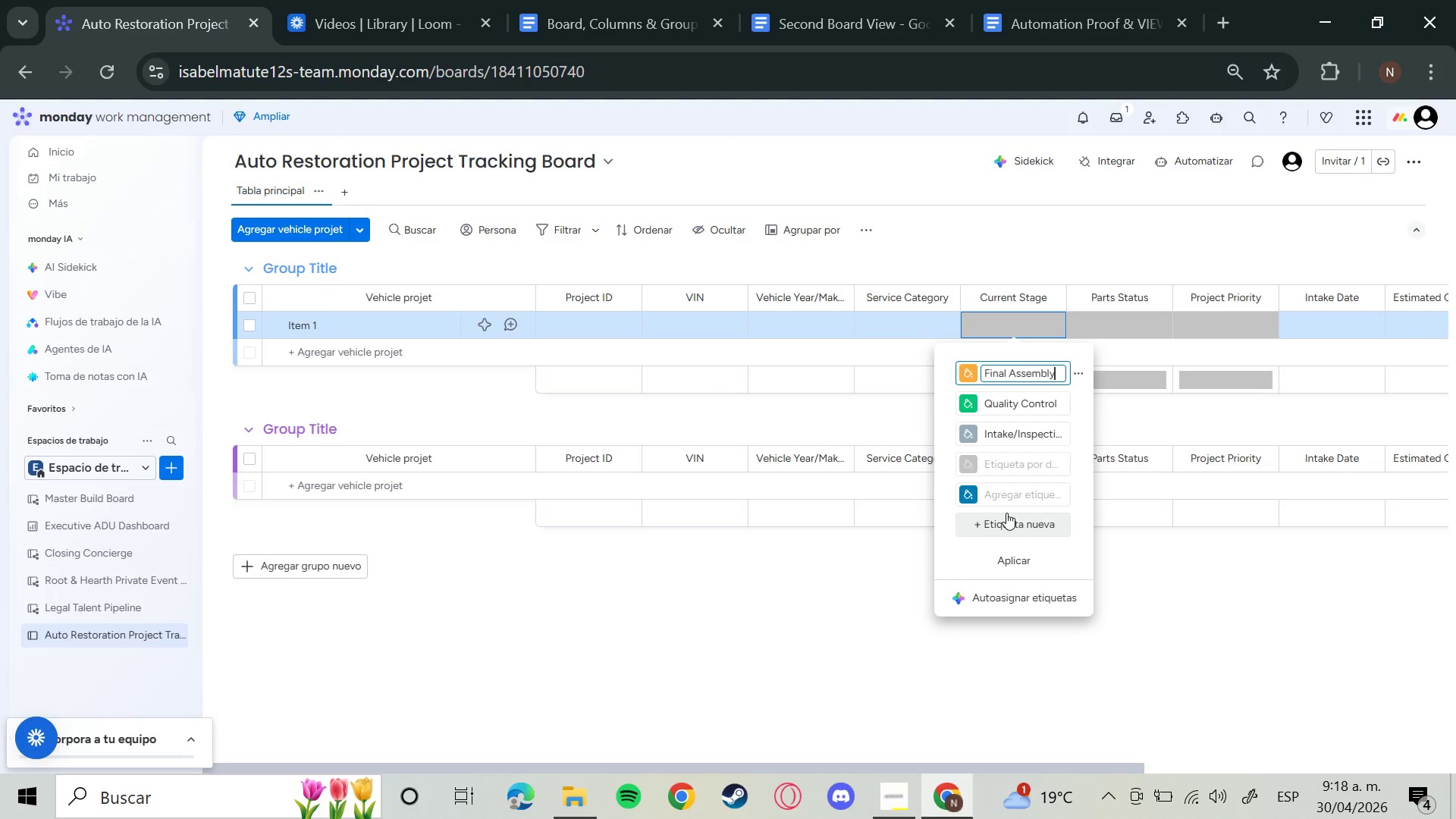 
left_click([1006, 497])
 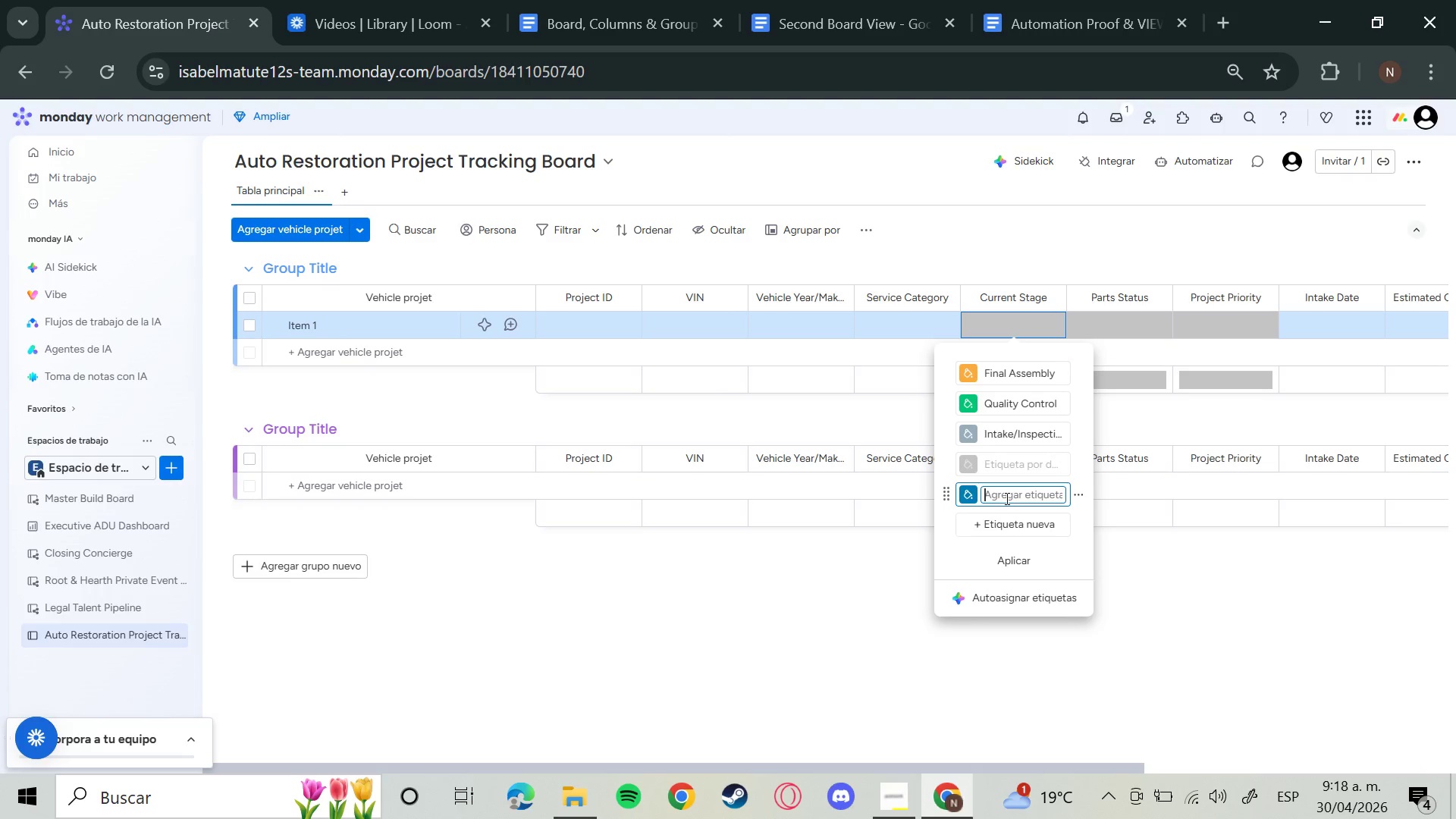 
wait(5.31)
 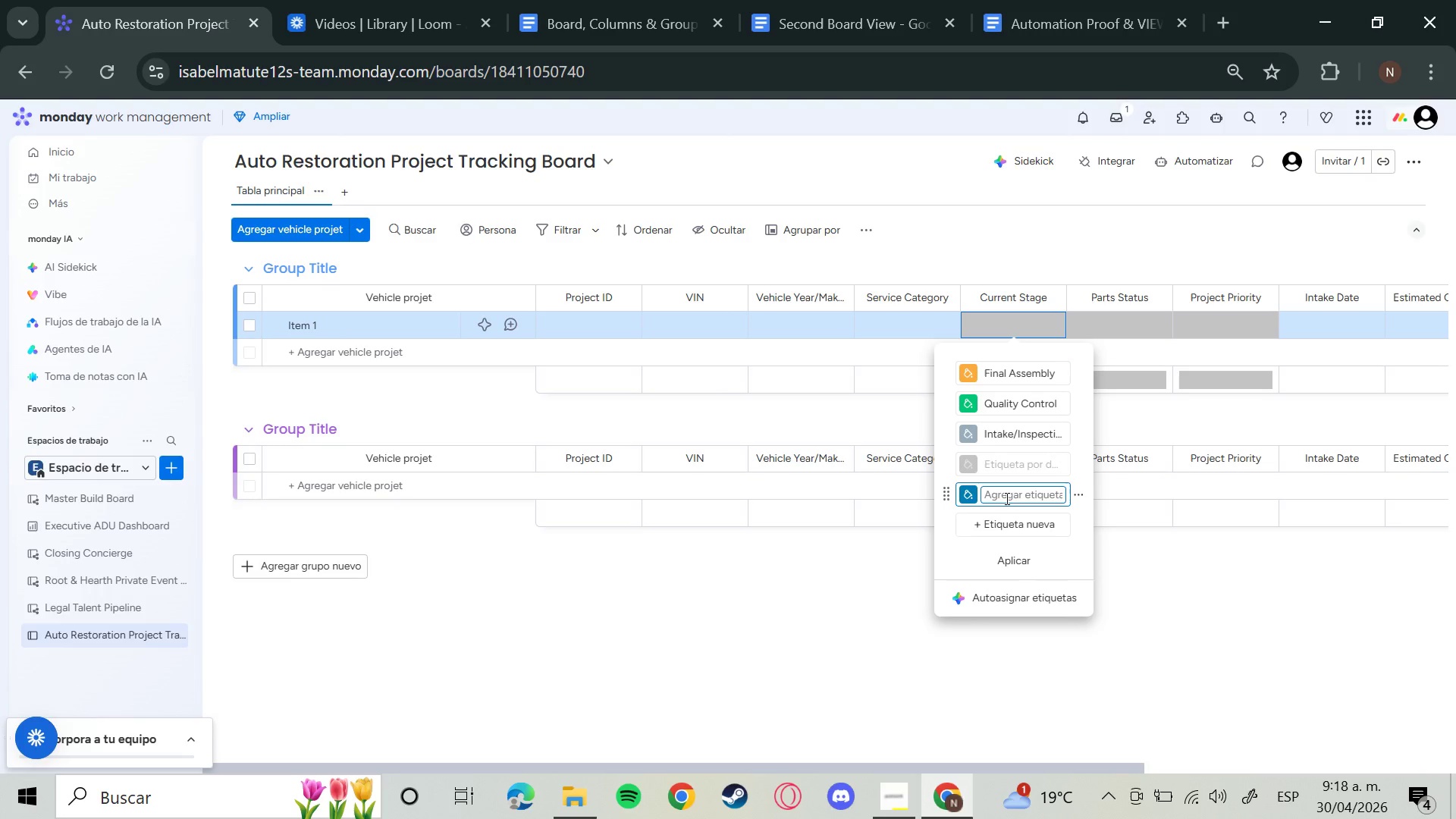 
type(b)
key(Backspace)
type(Bodywork)
 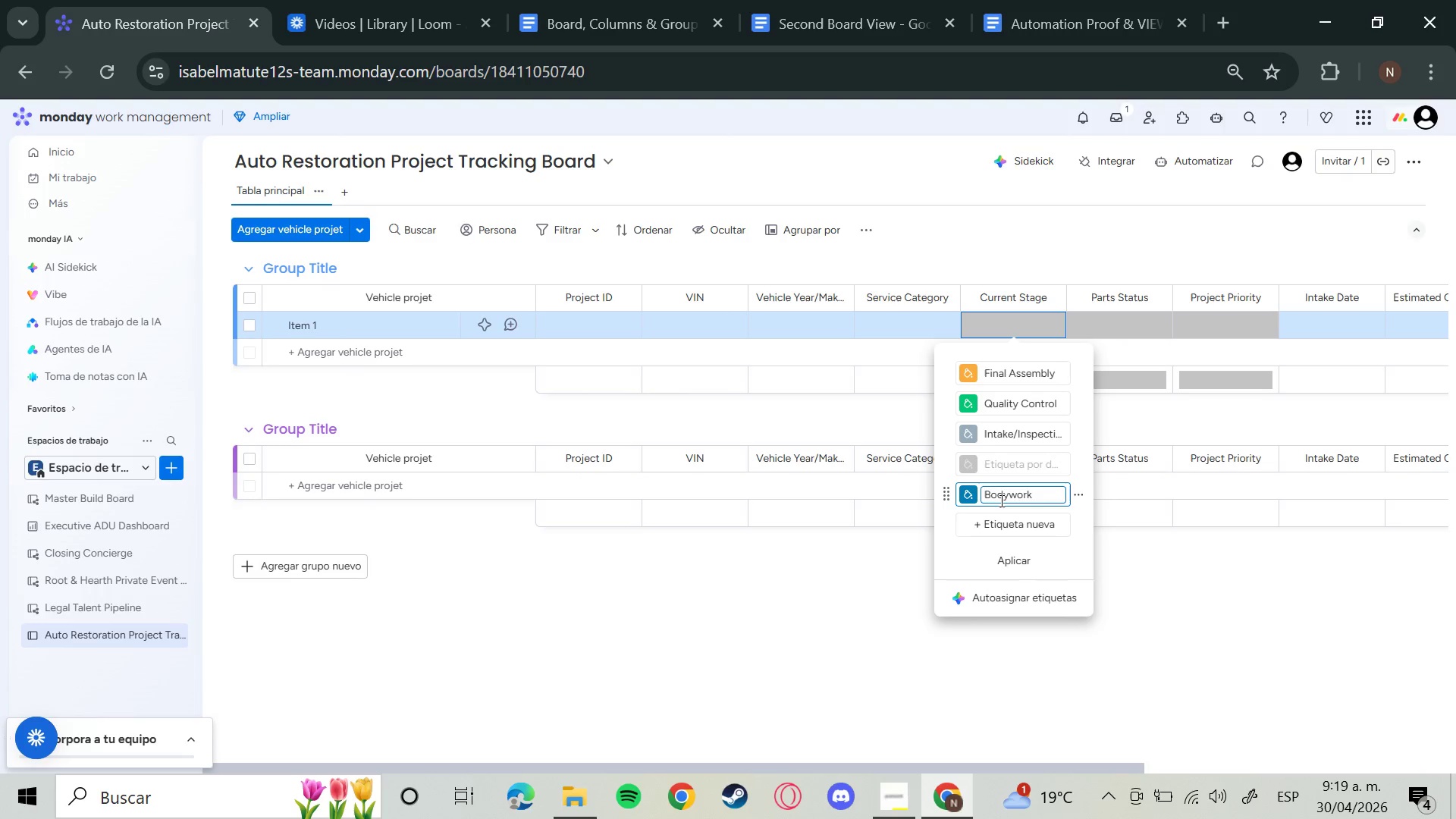 
key(Enter)
 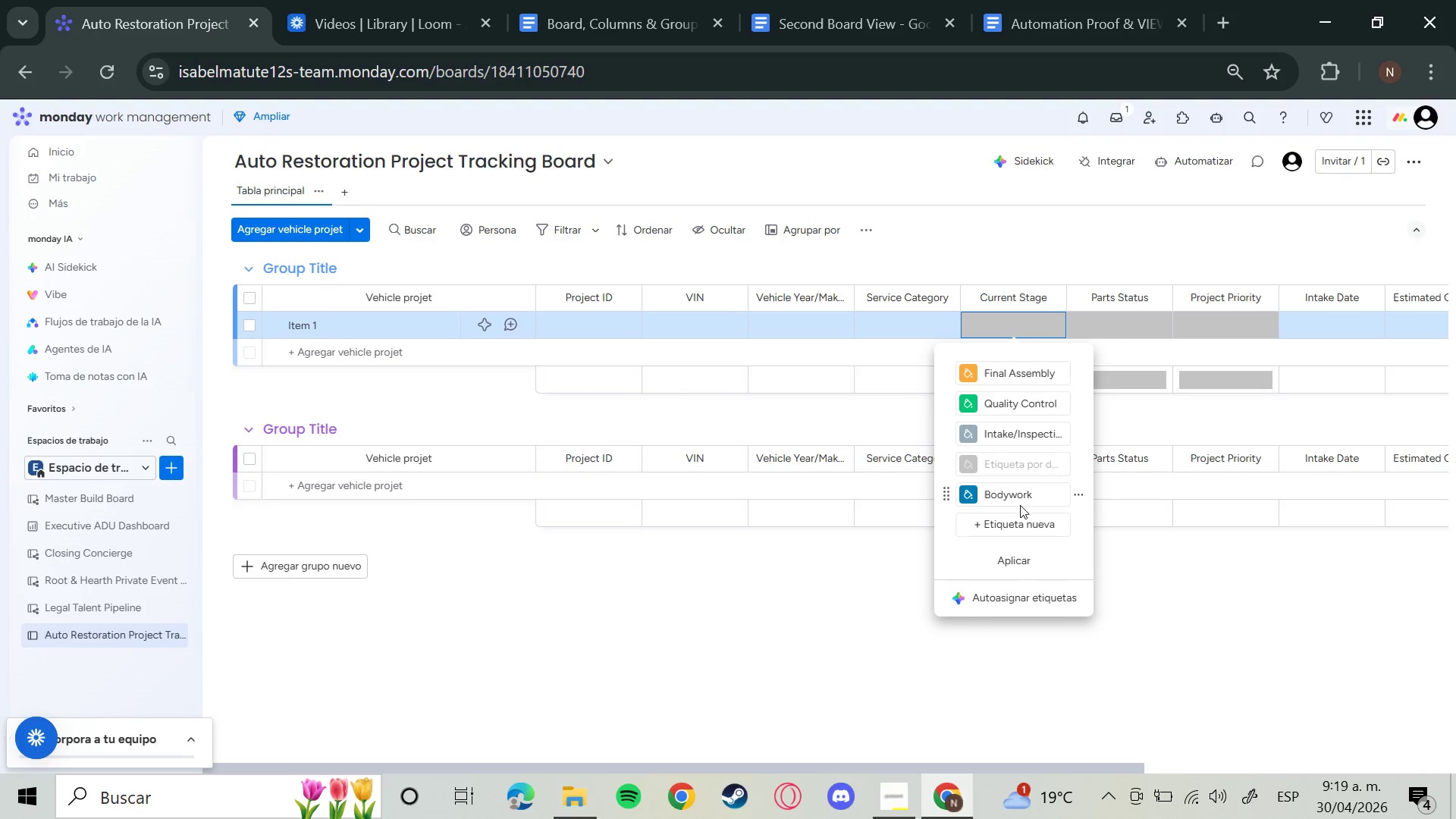 
left_click([1022, 531])
 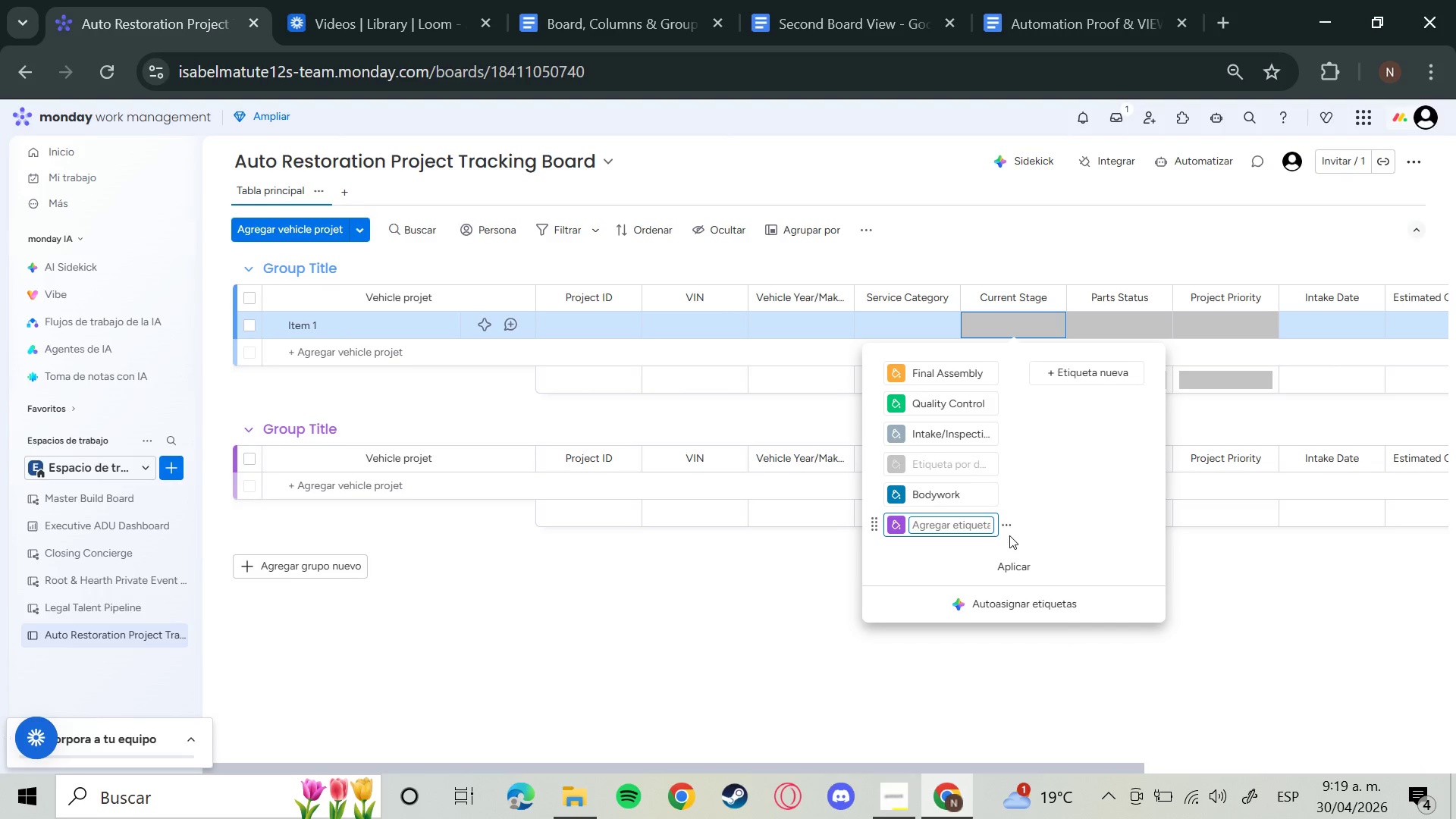 
type(Paint Prep)
 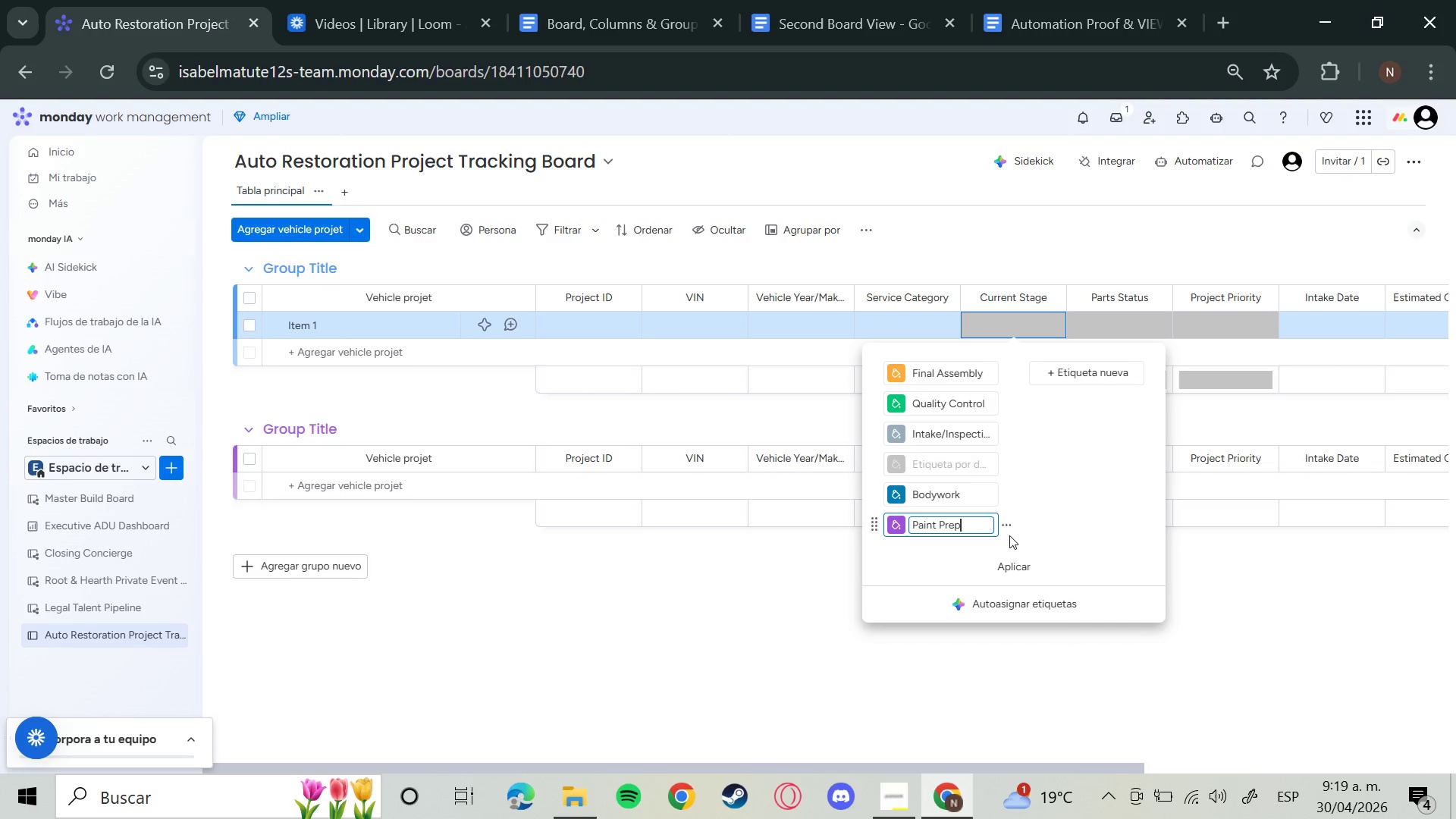 
key(Enter)
 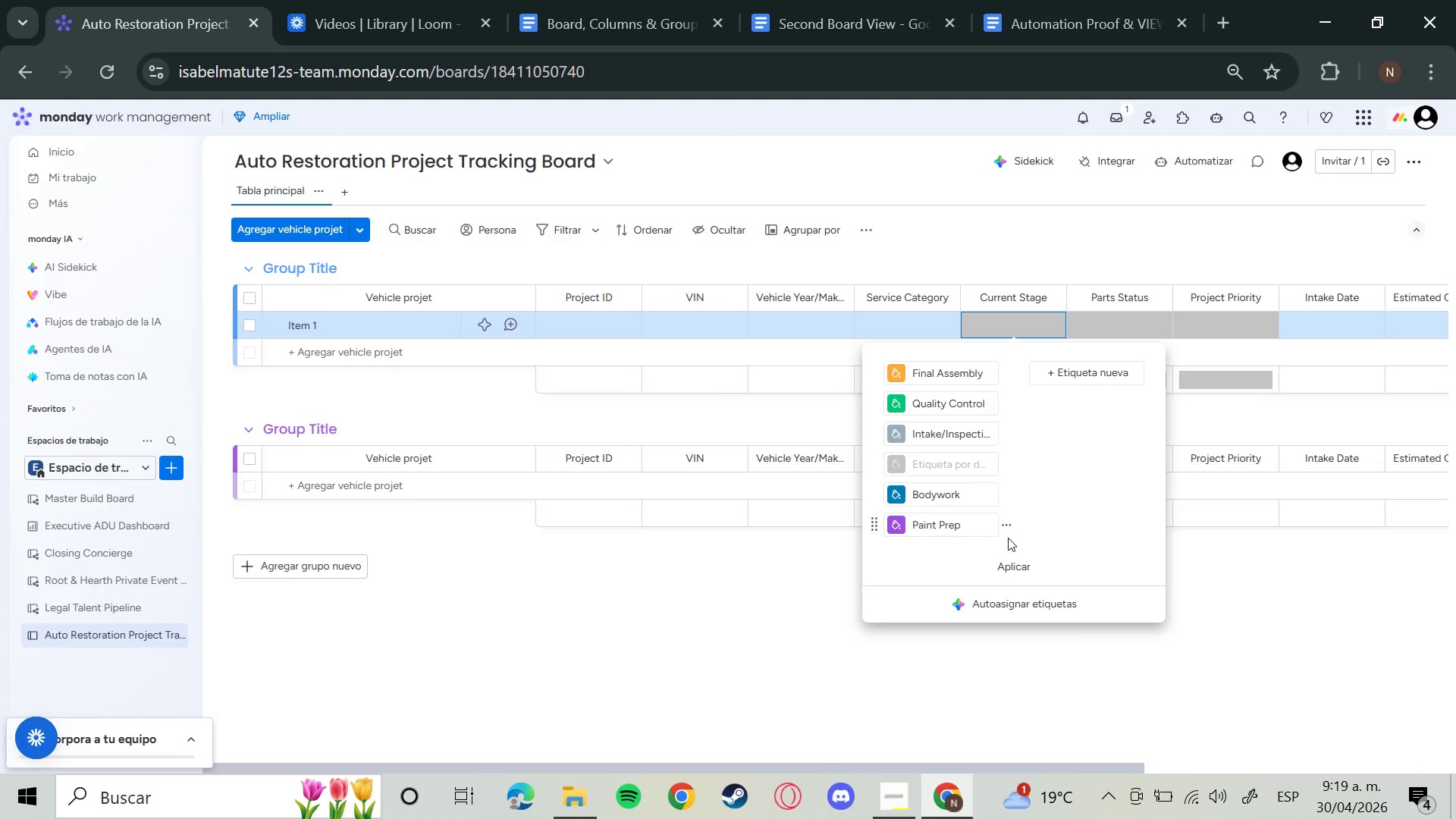 
wait(18.12)
 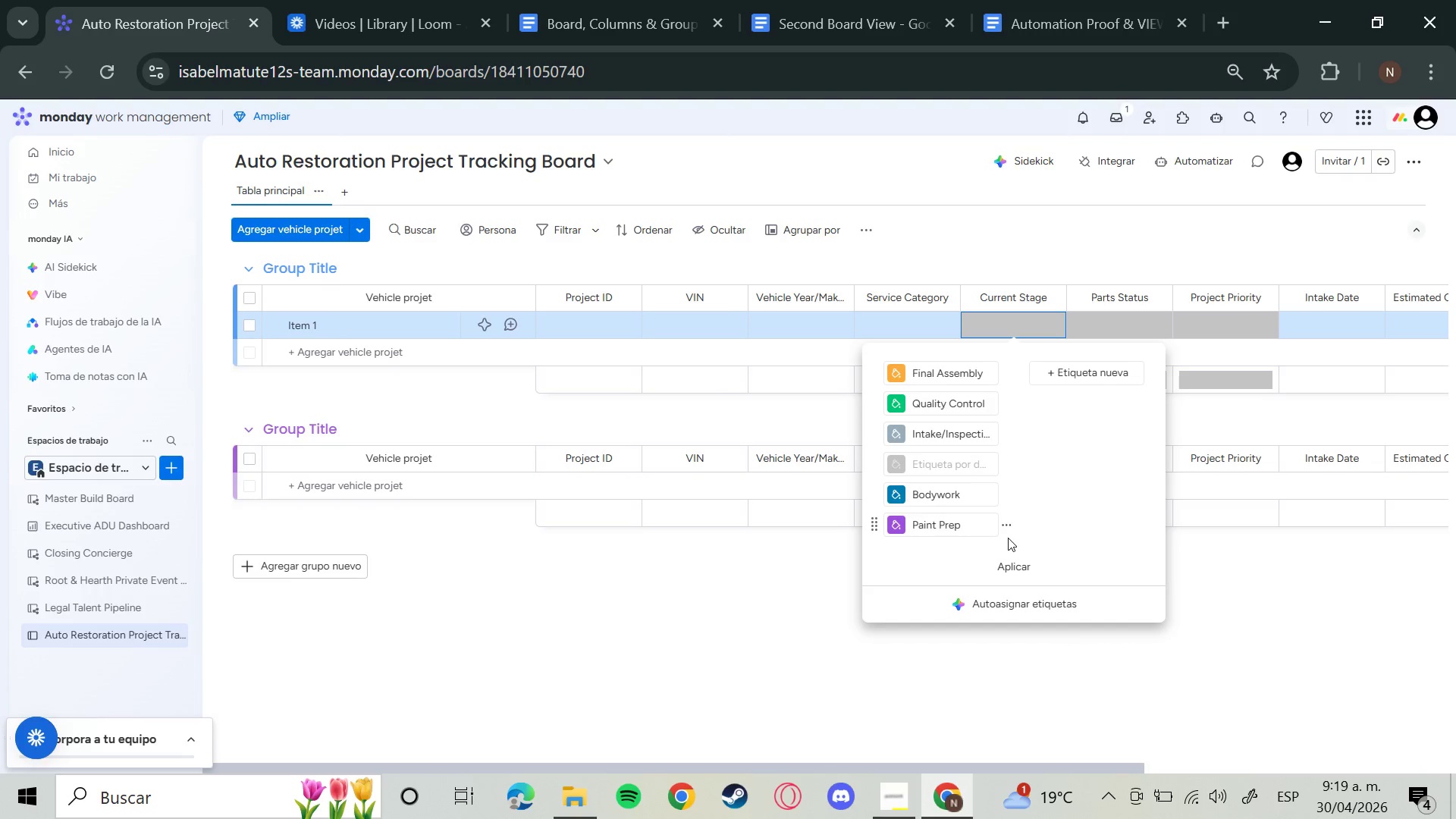 
left_click([1181, 704])
 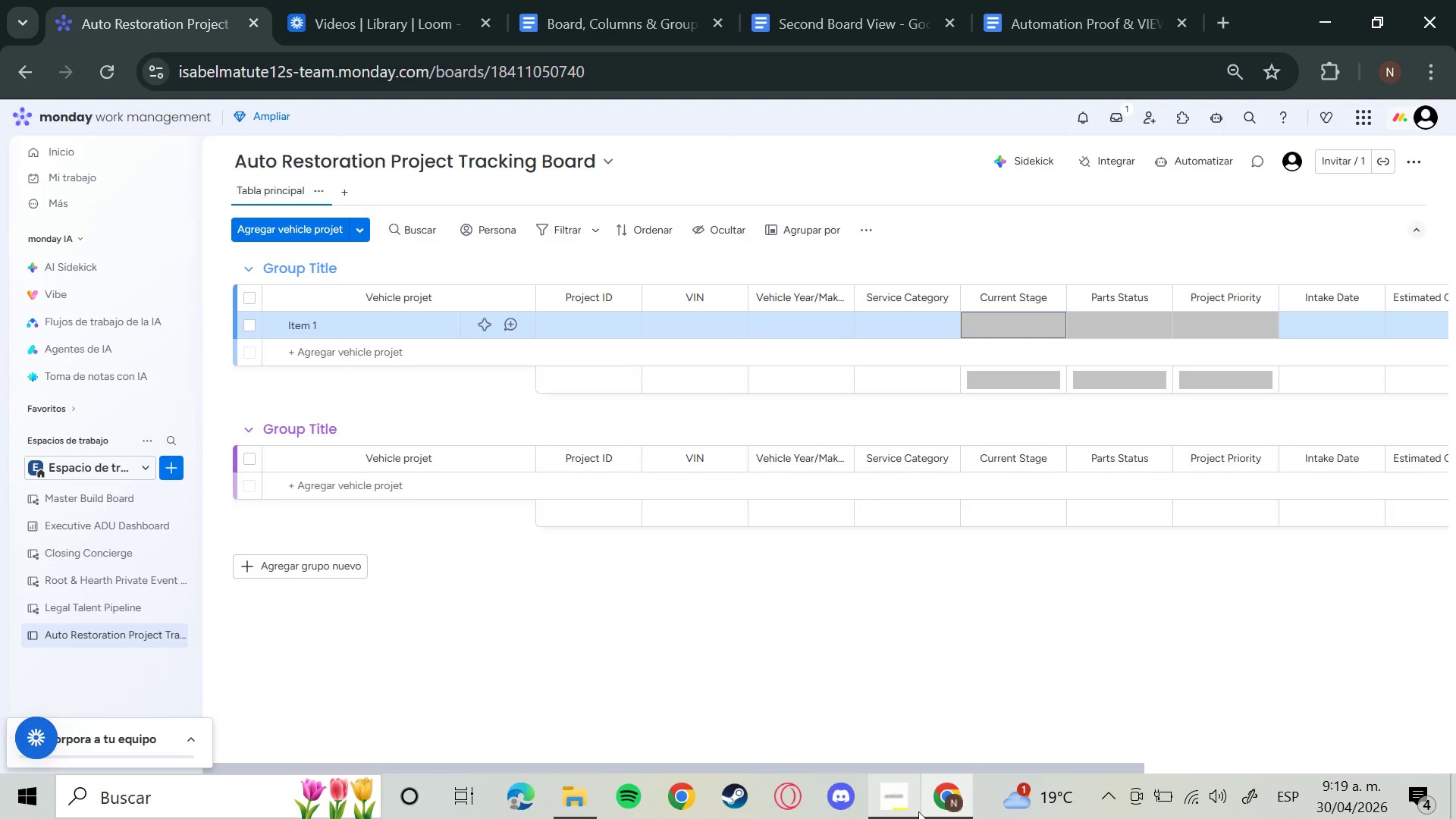 
left_click([908, 800])
 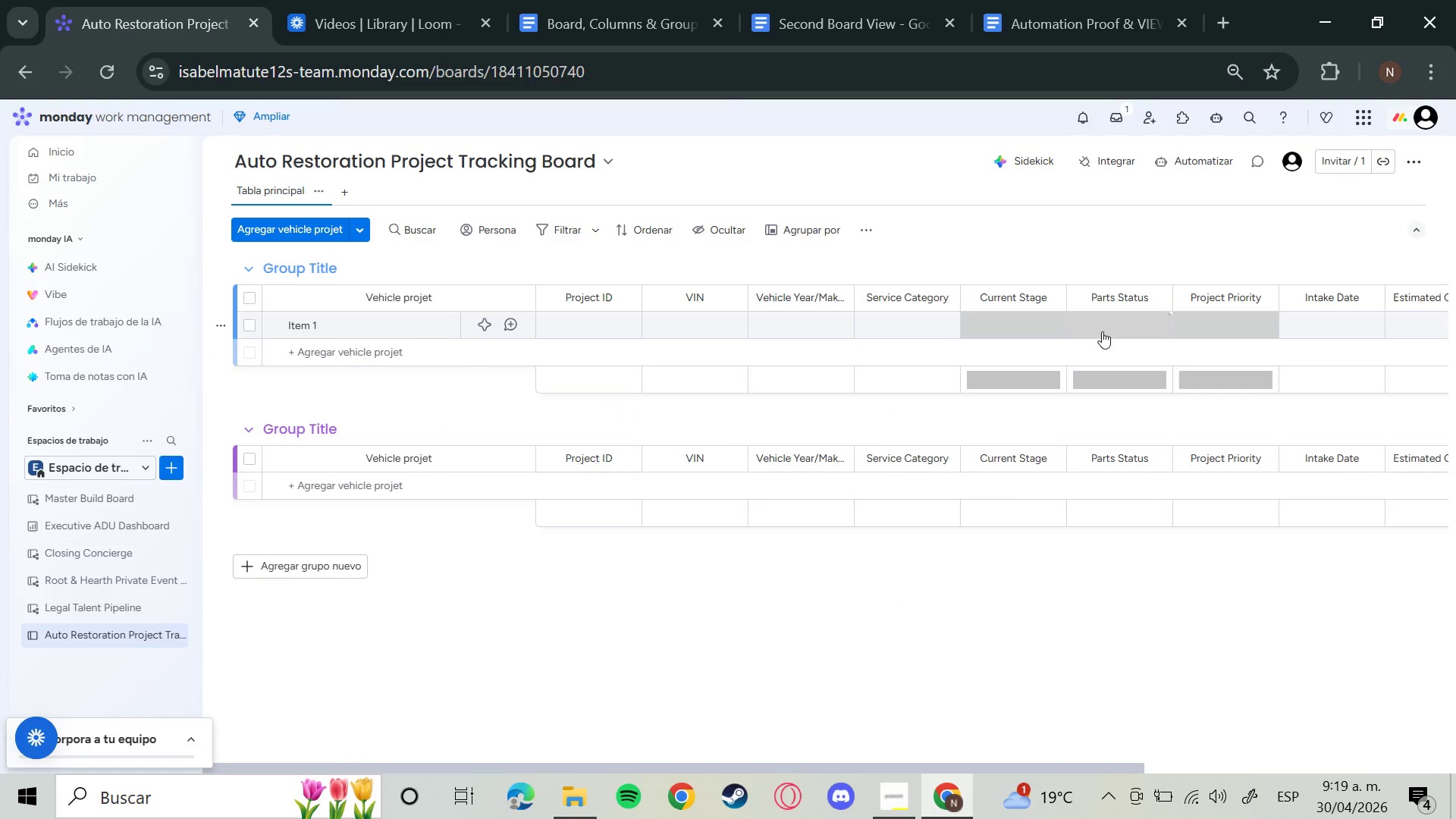 
wait(5.17)
 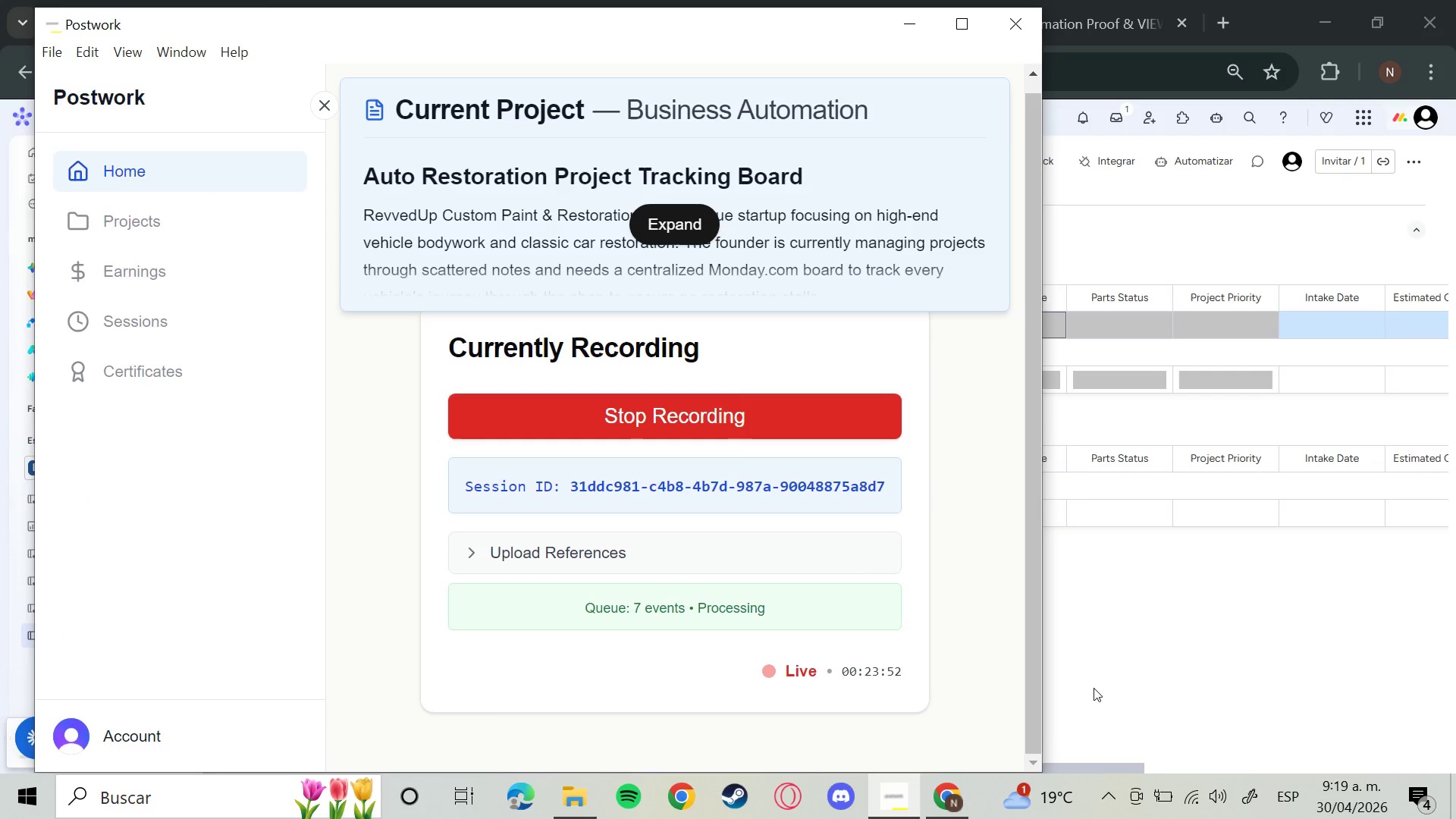 
left_click_drag(start_coordinate=[1056, 769], to_coordinate=[1455, 725])
 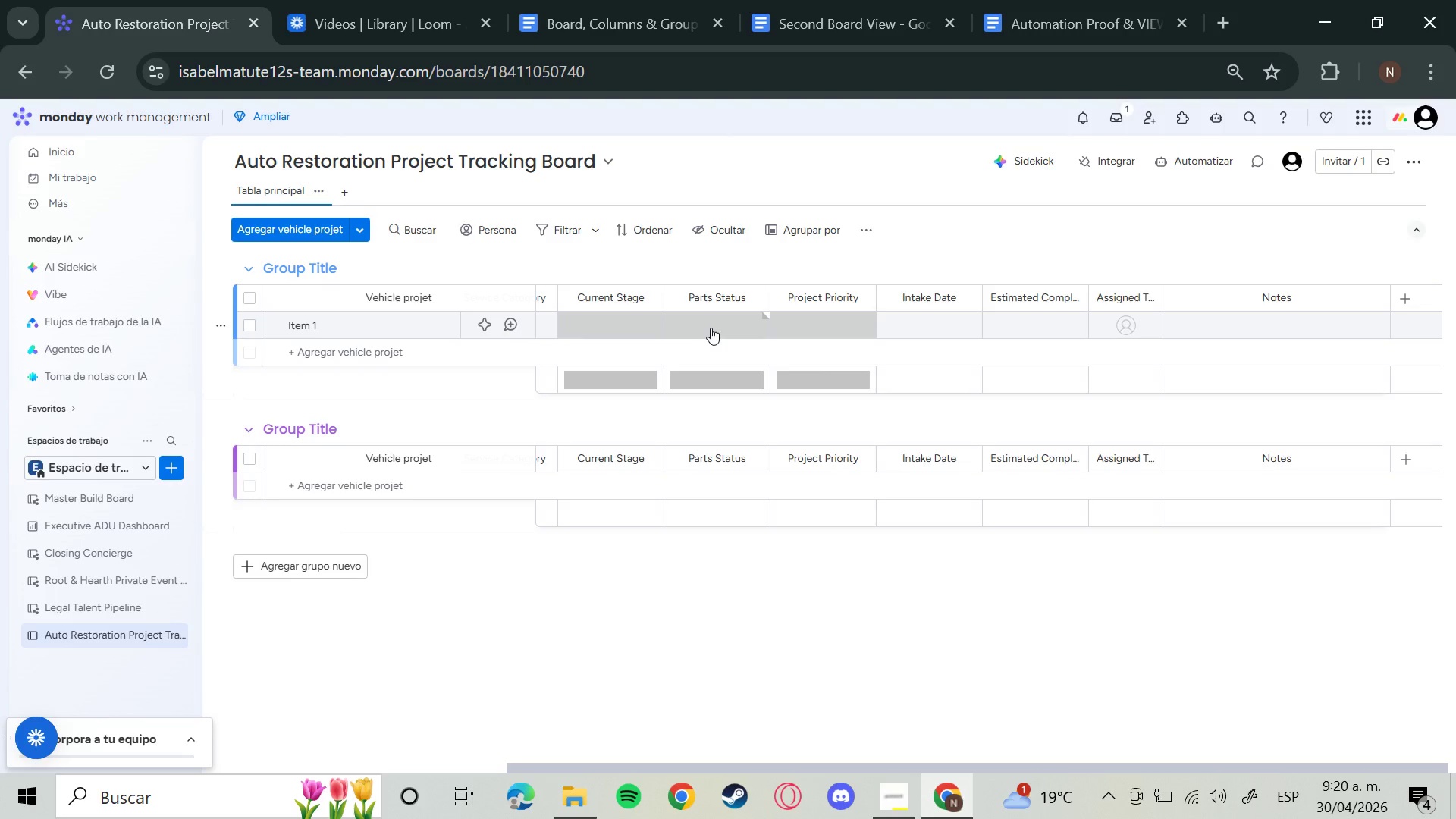 
wait(41.0)
 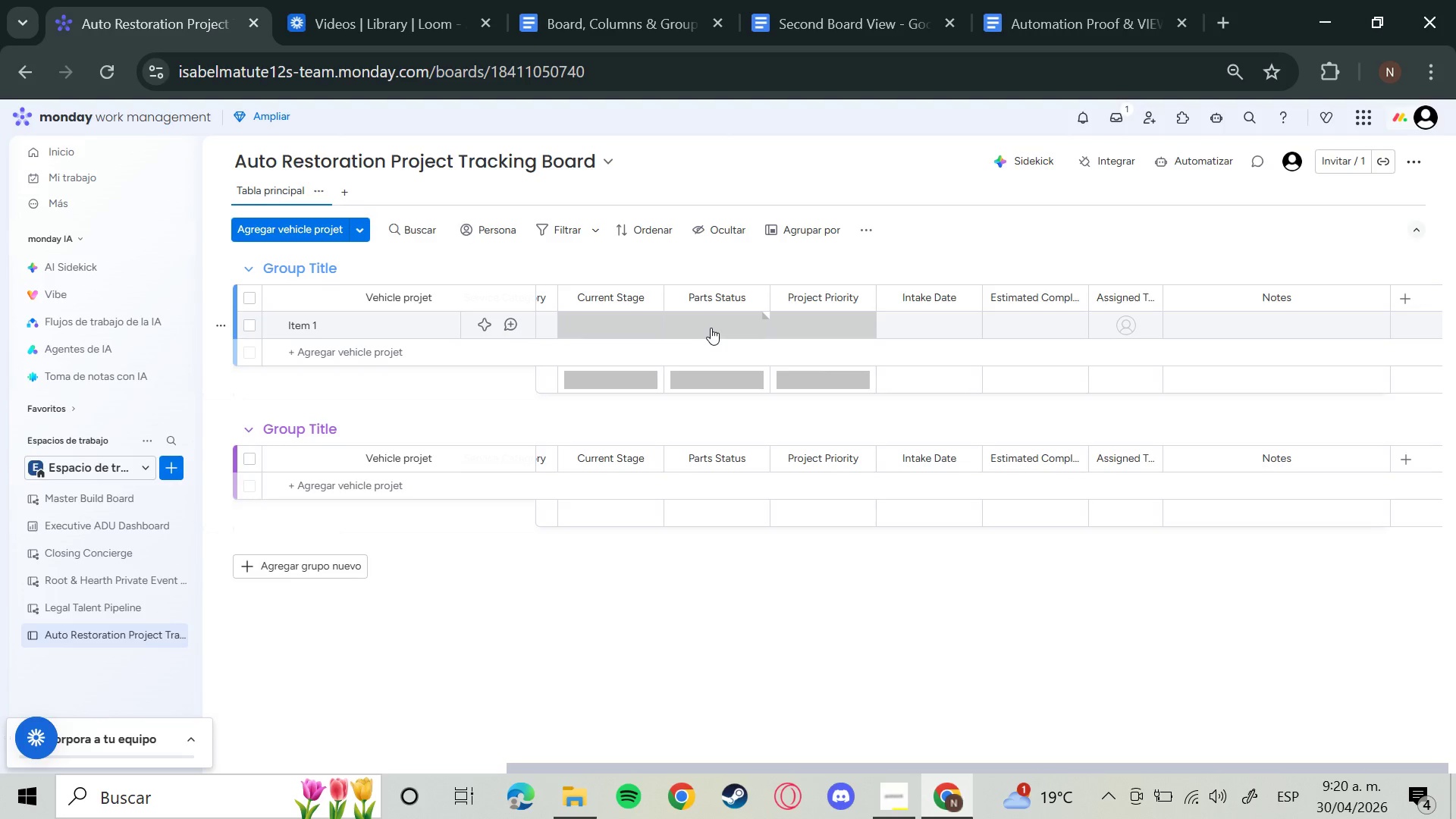 
left_click([711, 328])
 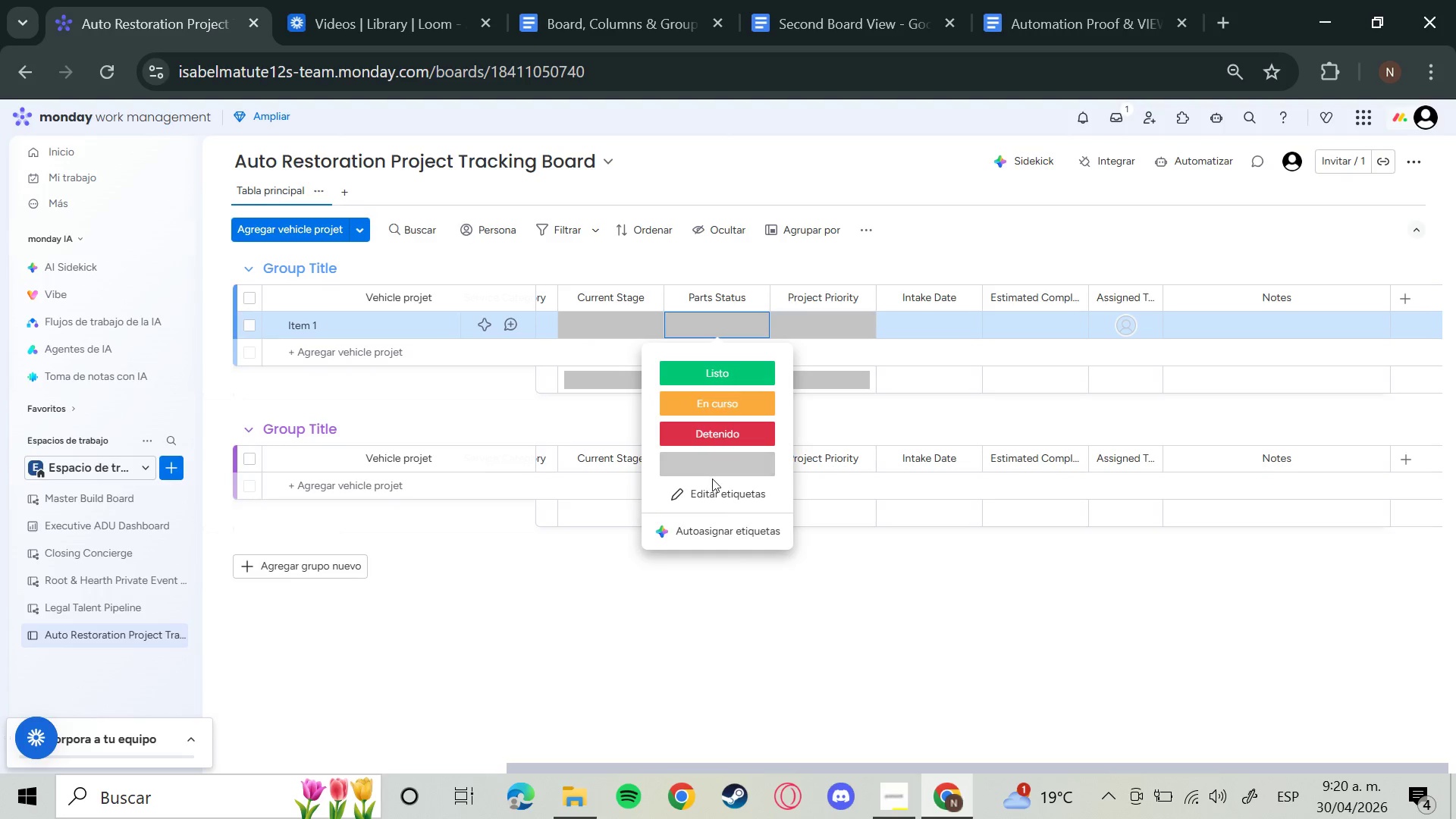 
left_click([708, 488])
 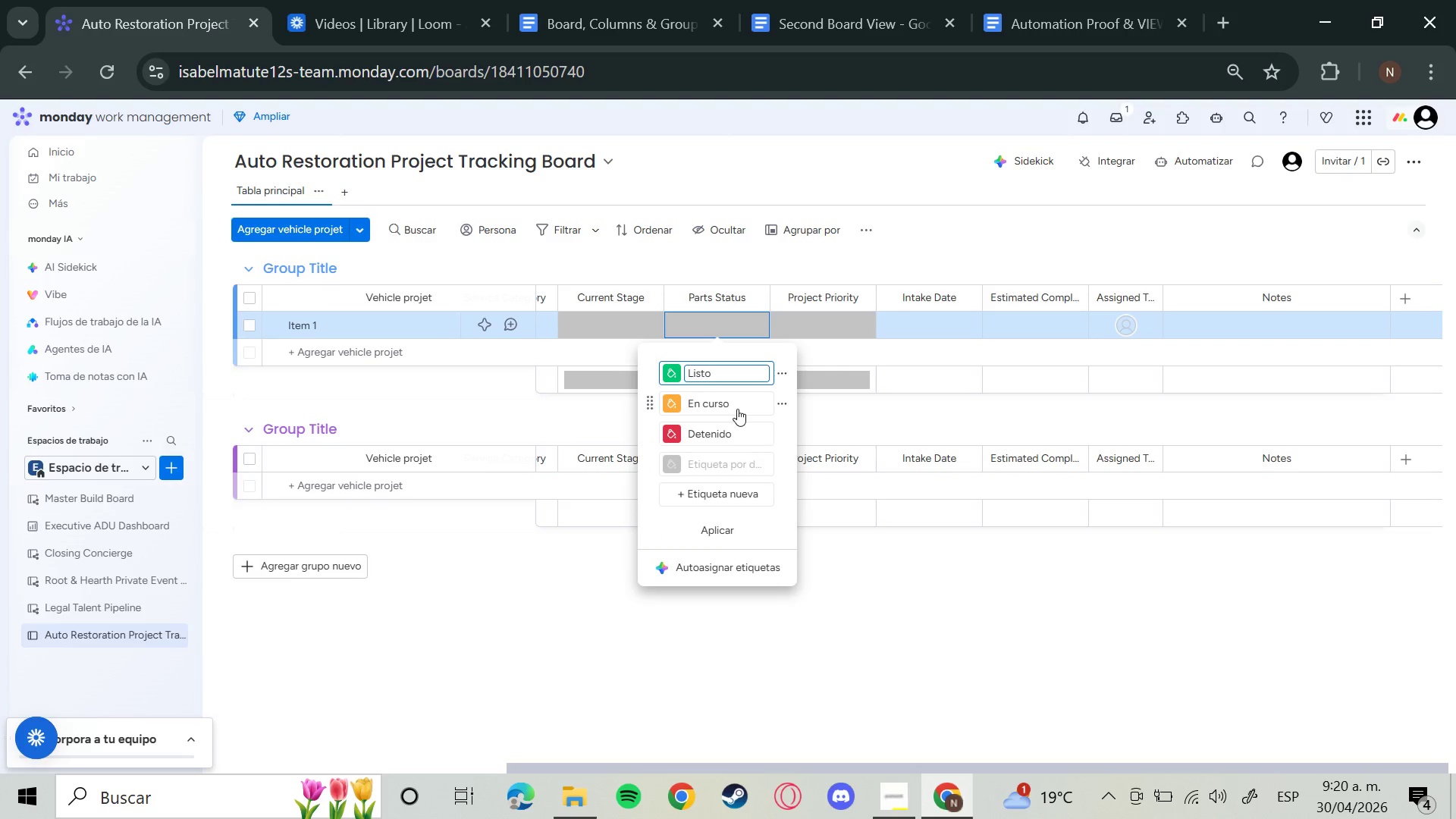 
hold_key(key=Backspace, duration=0.75)
 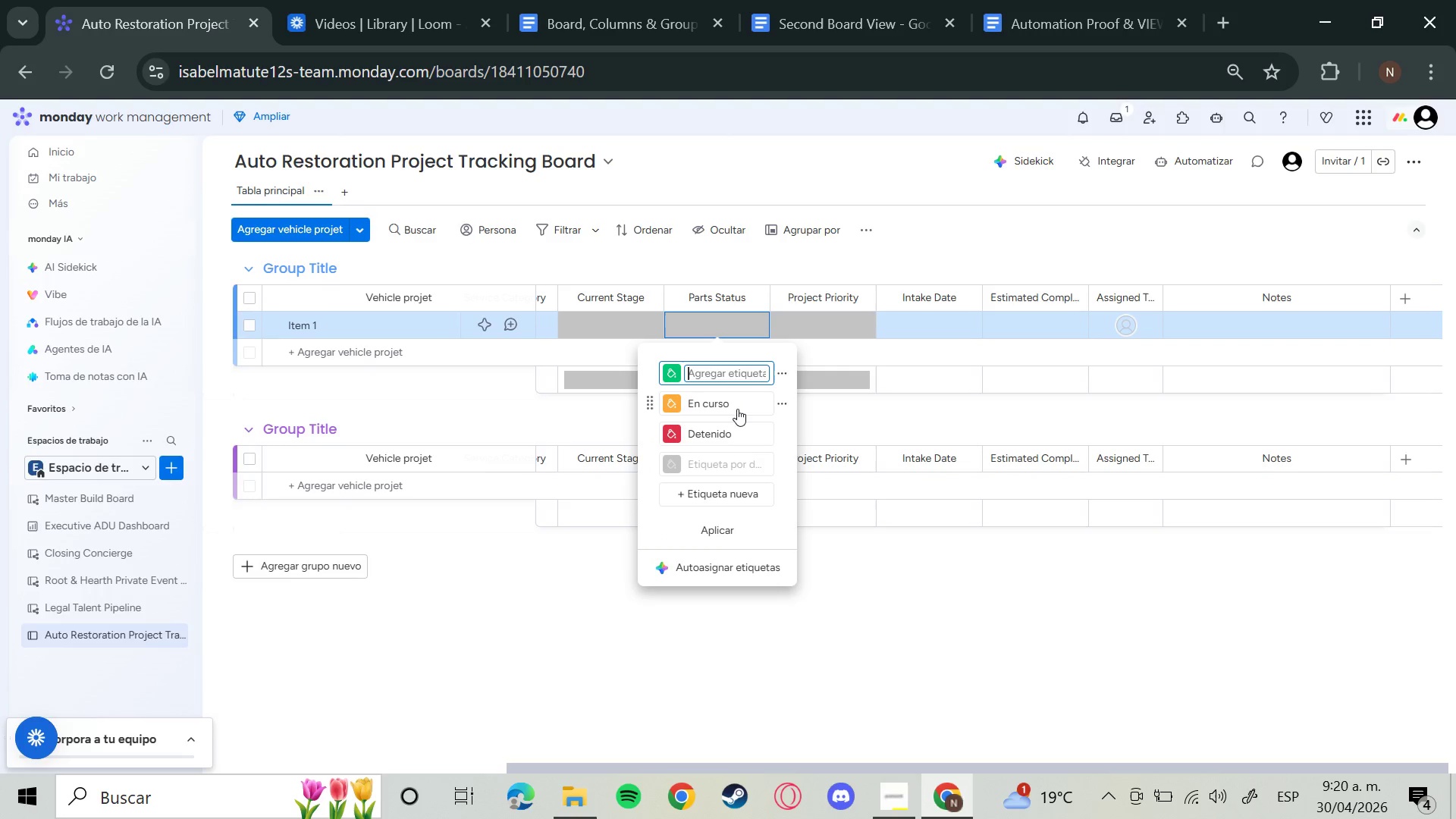 
hold_key(key=Backspace, duration=0.38)
 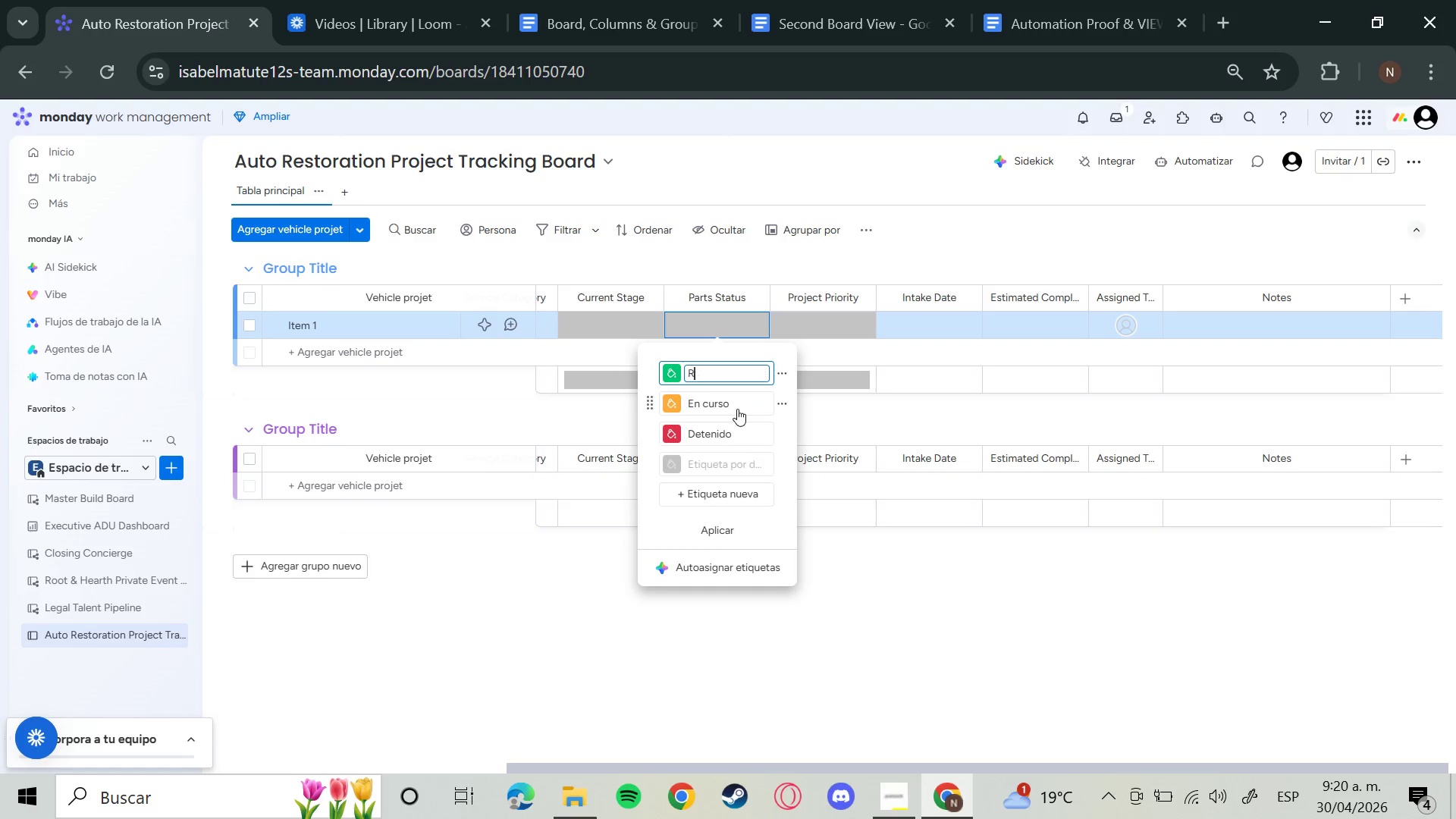 
type(Reice)
key(Backspace)
key(Backspace)
key(Backspace)
type(civend)
key(Backspace)
key(Backspace)
key(Backspace)
key(Backspace)
key(Backspace)
type(eived)
 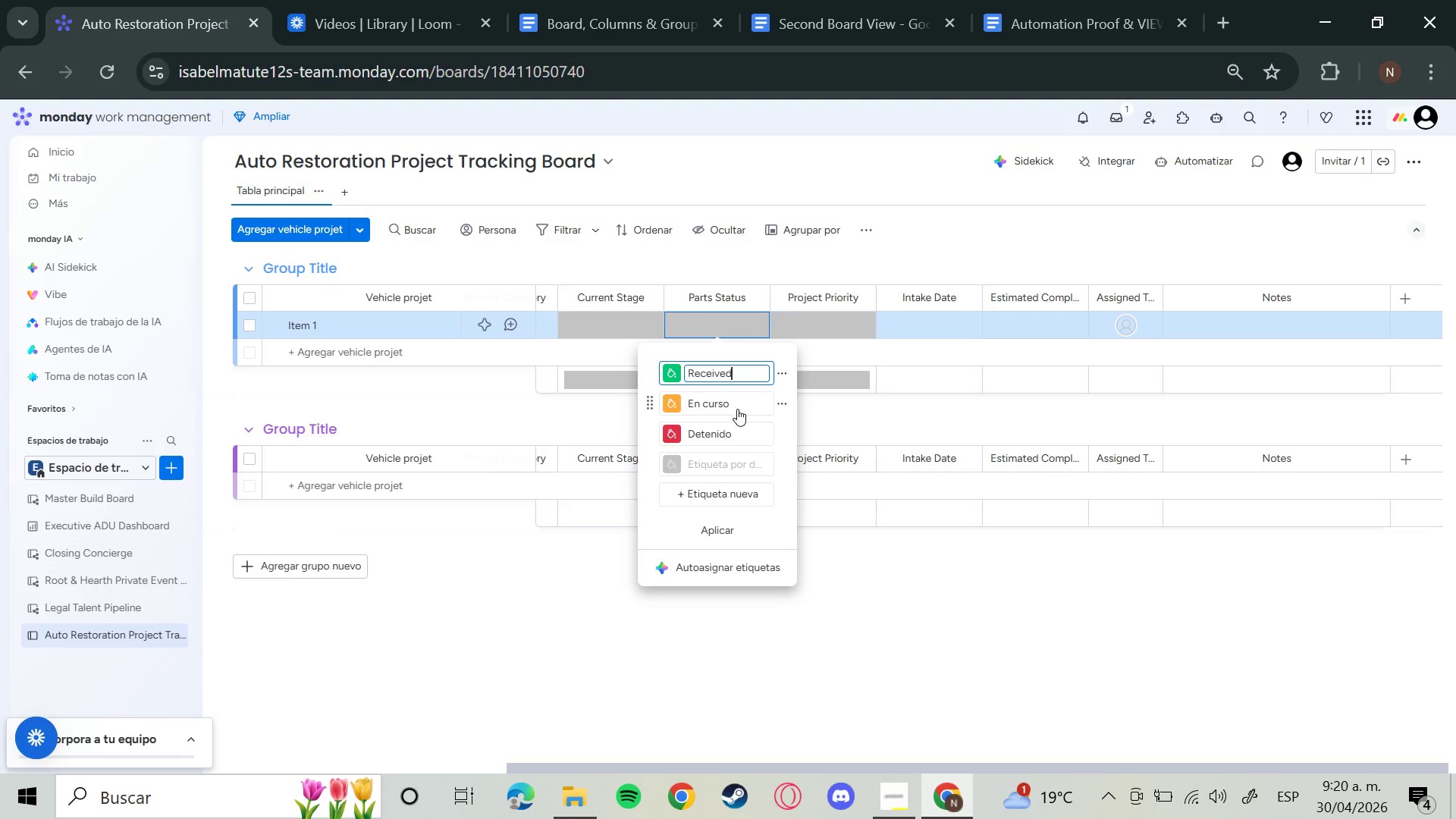 
key(Enter)
 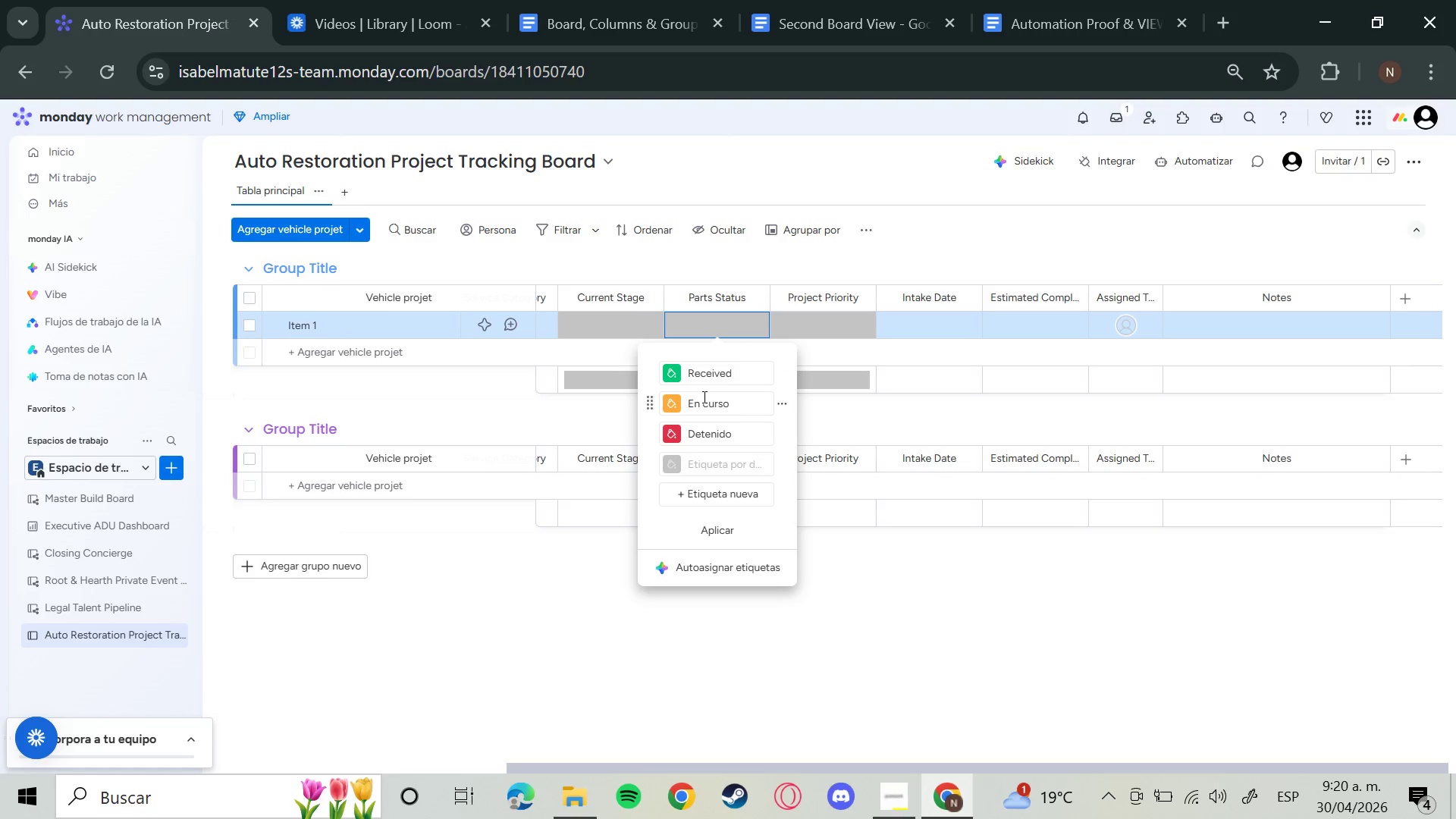 
left_click([725, 400])
 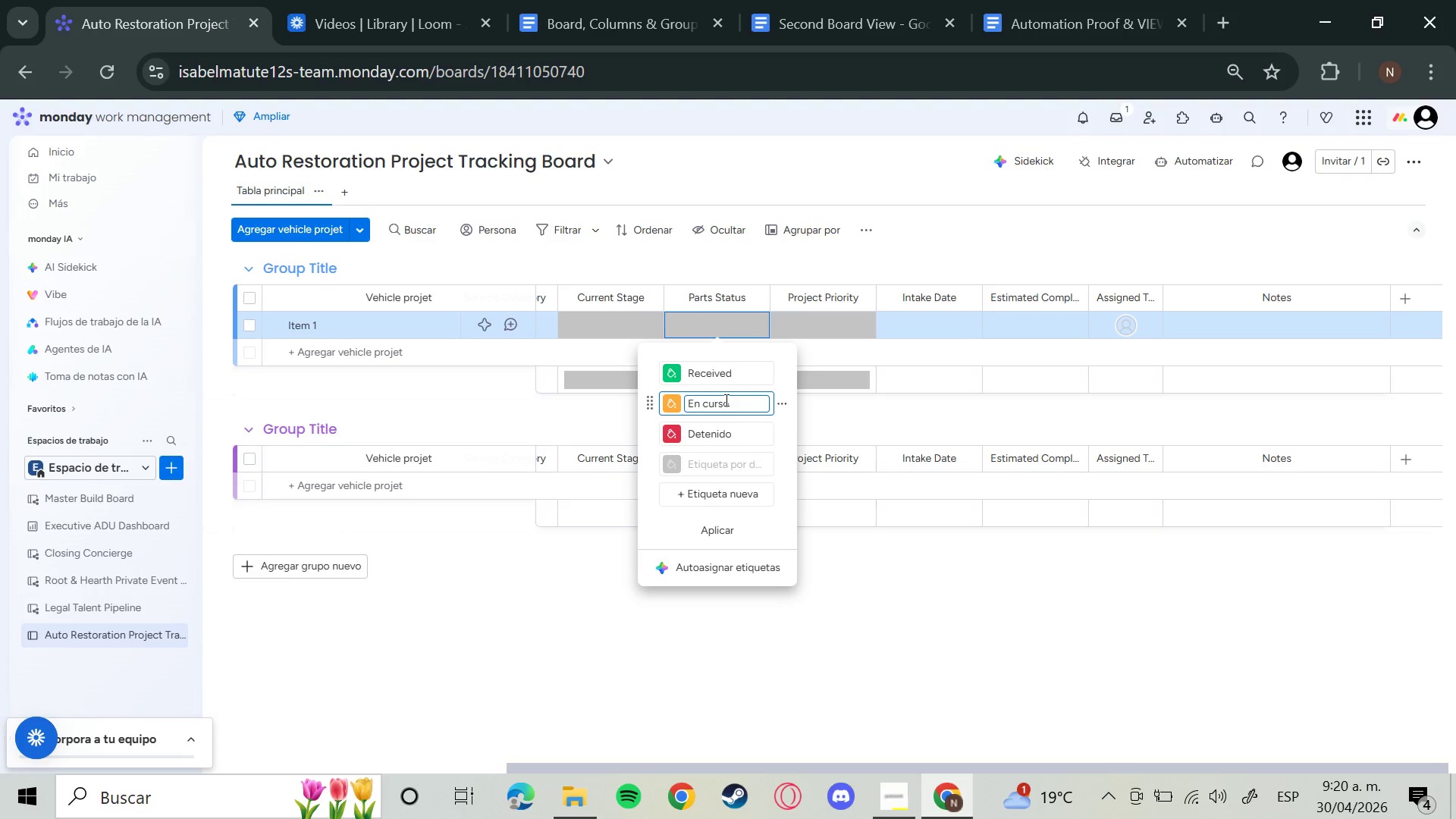 
hold_key(key=Backspace, duration=0.97)
 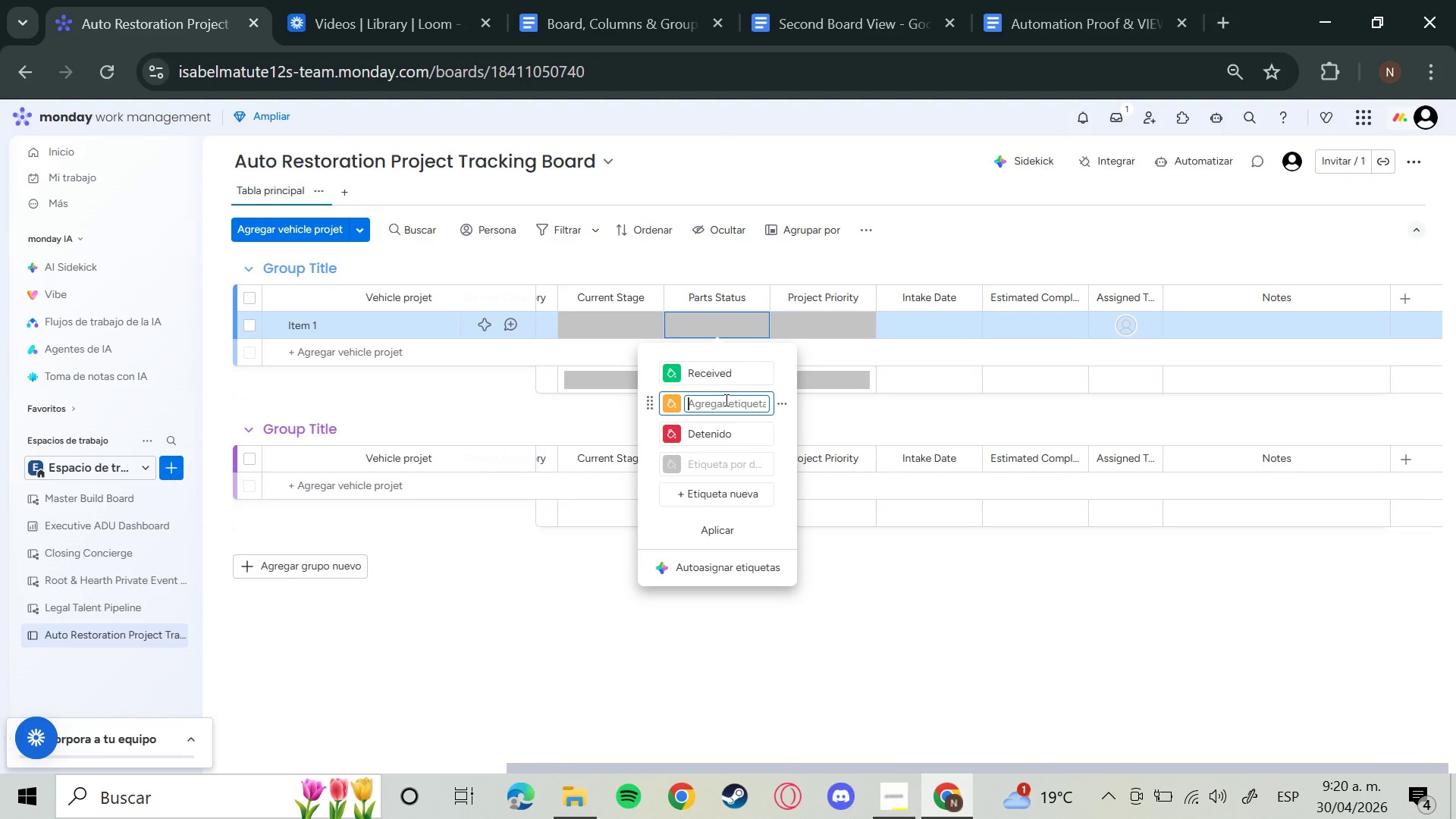 
type(Pending)
 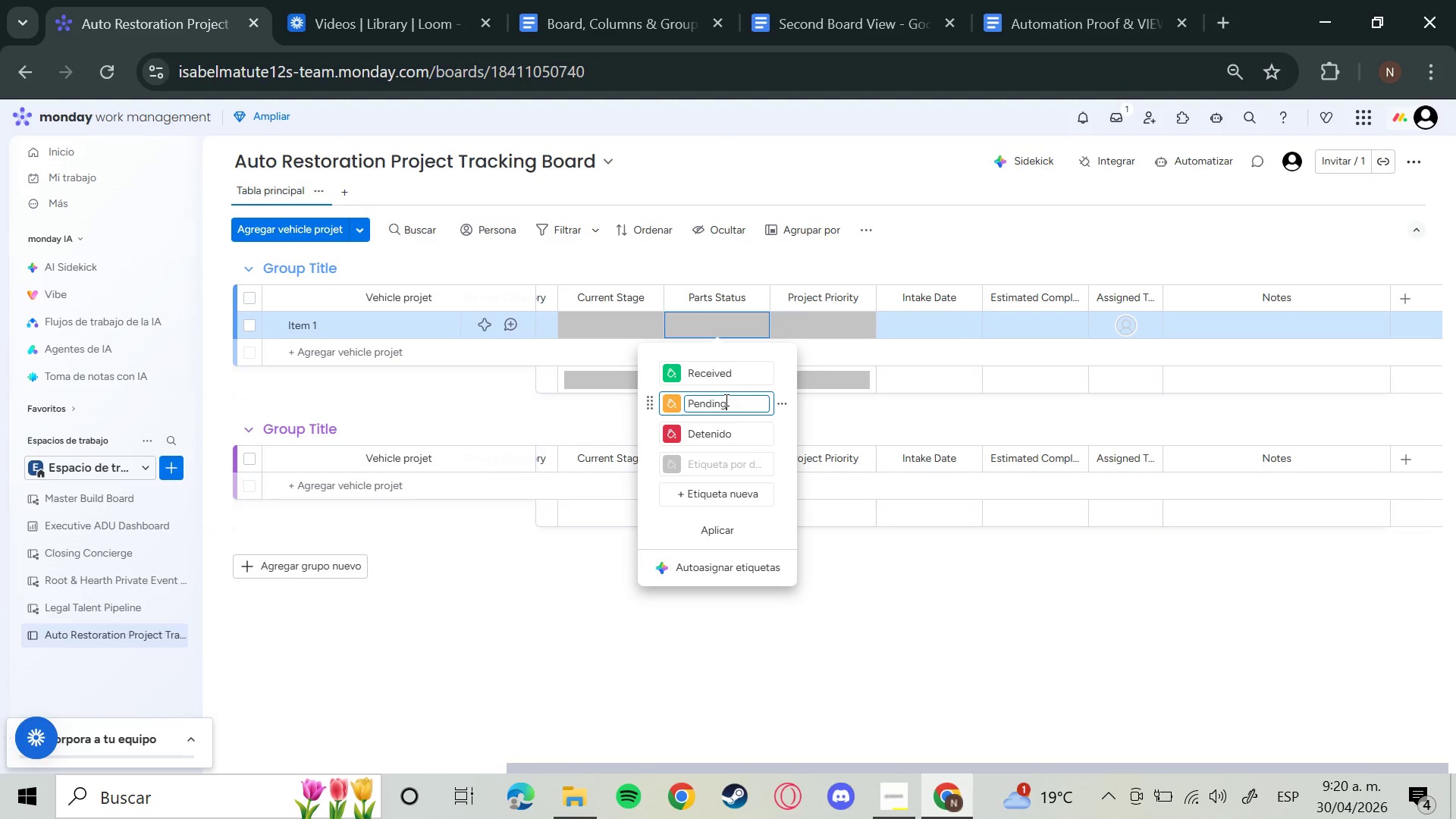 
key(Enter)
 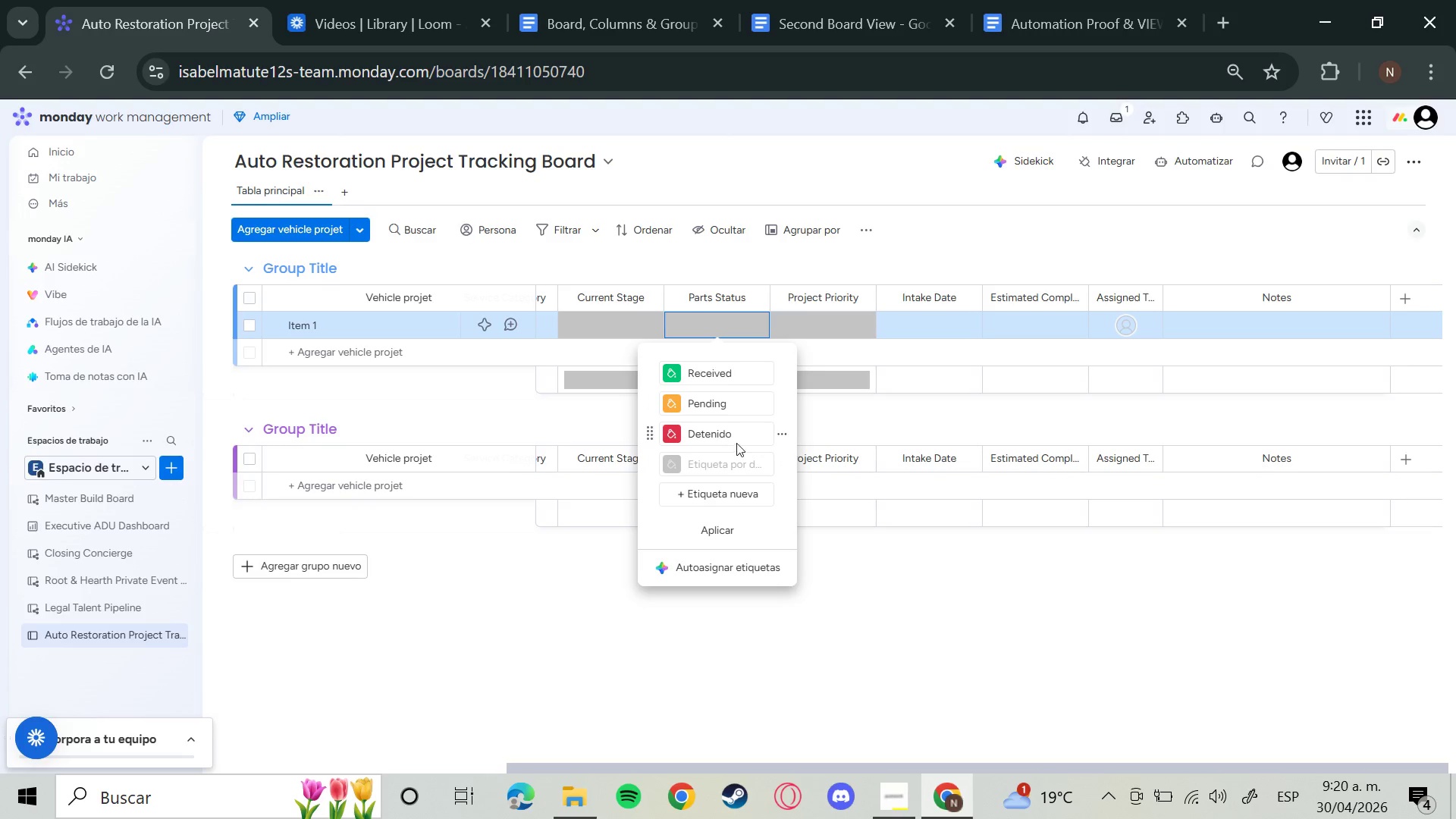 
left_click([733, 429])
 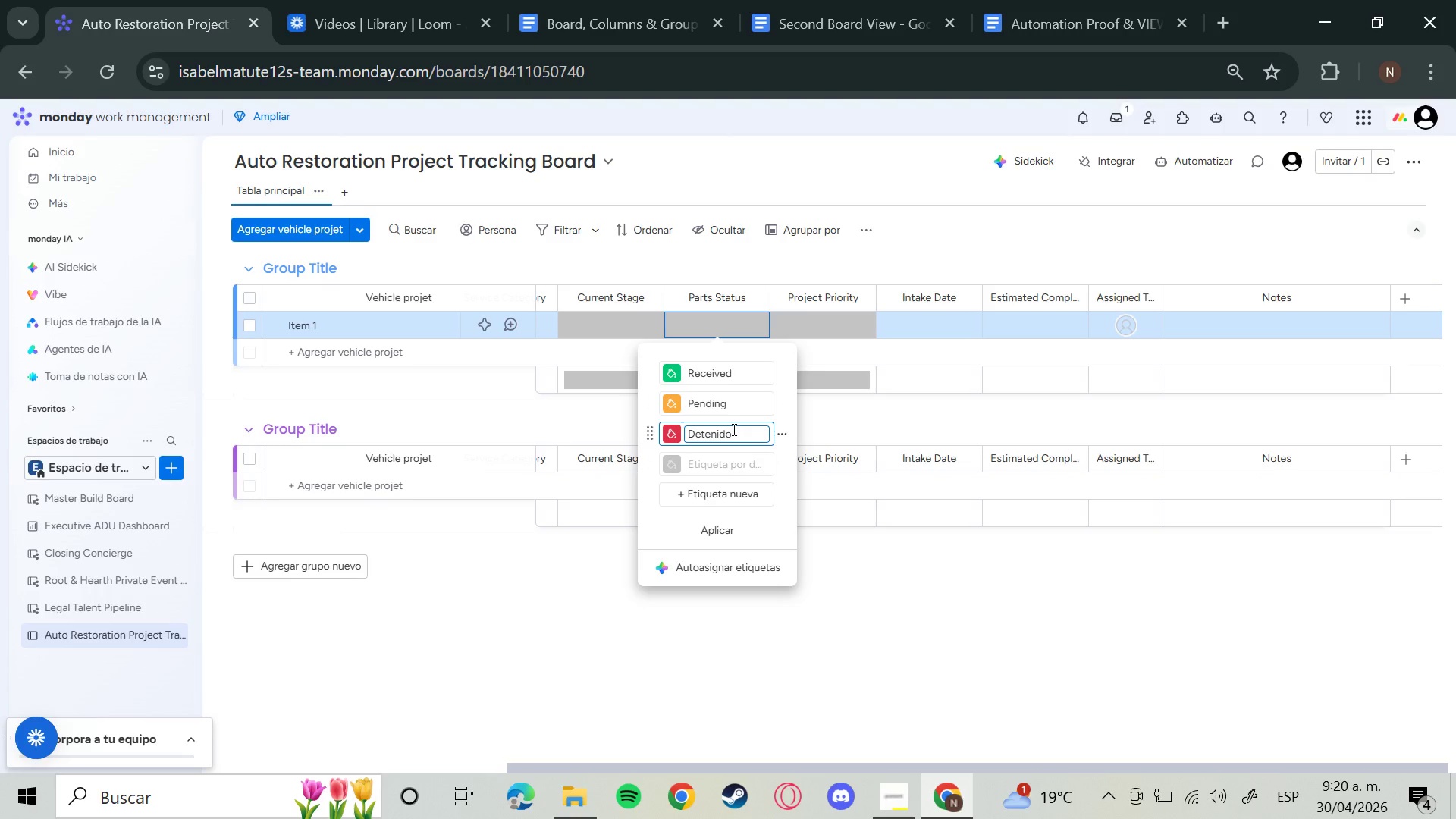 
key(Backspace)
key(Backspace)
key(Backspace)
key(Backspace)
key(Backspace)
key(Backspace)
key(Backspace)
key(Backspace)
key(Backspace)
type(Not Ordered)
 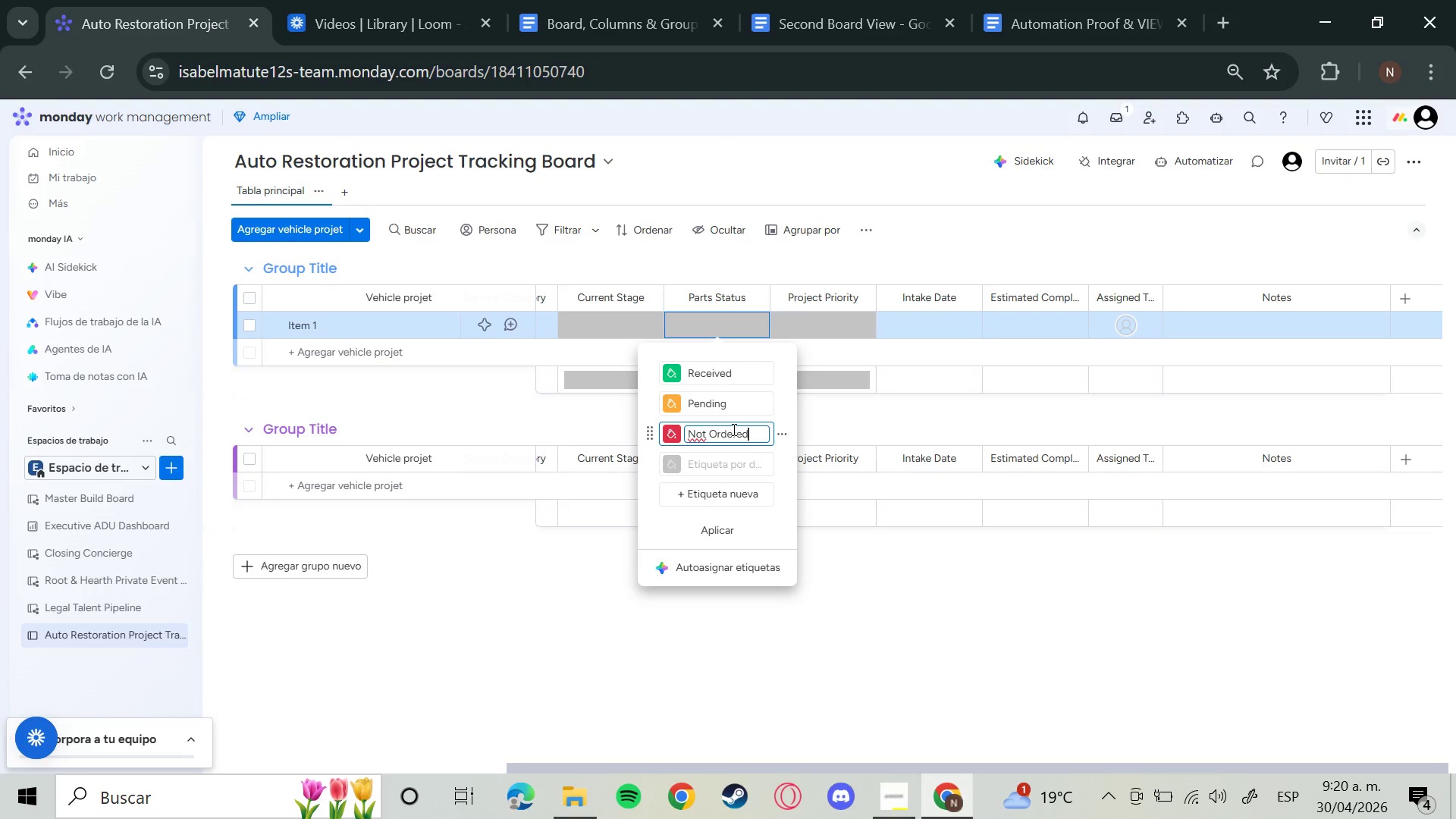 
key(Enter)
 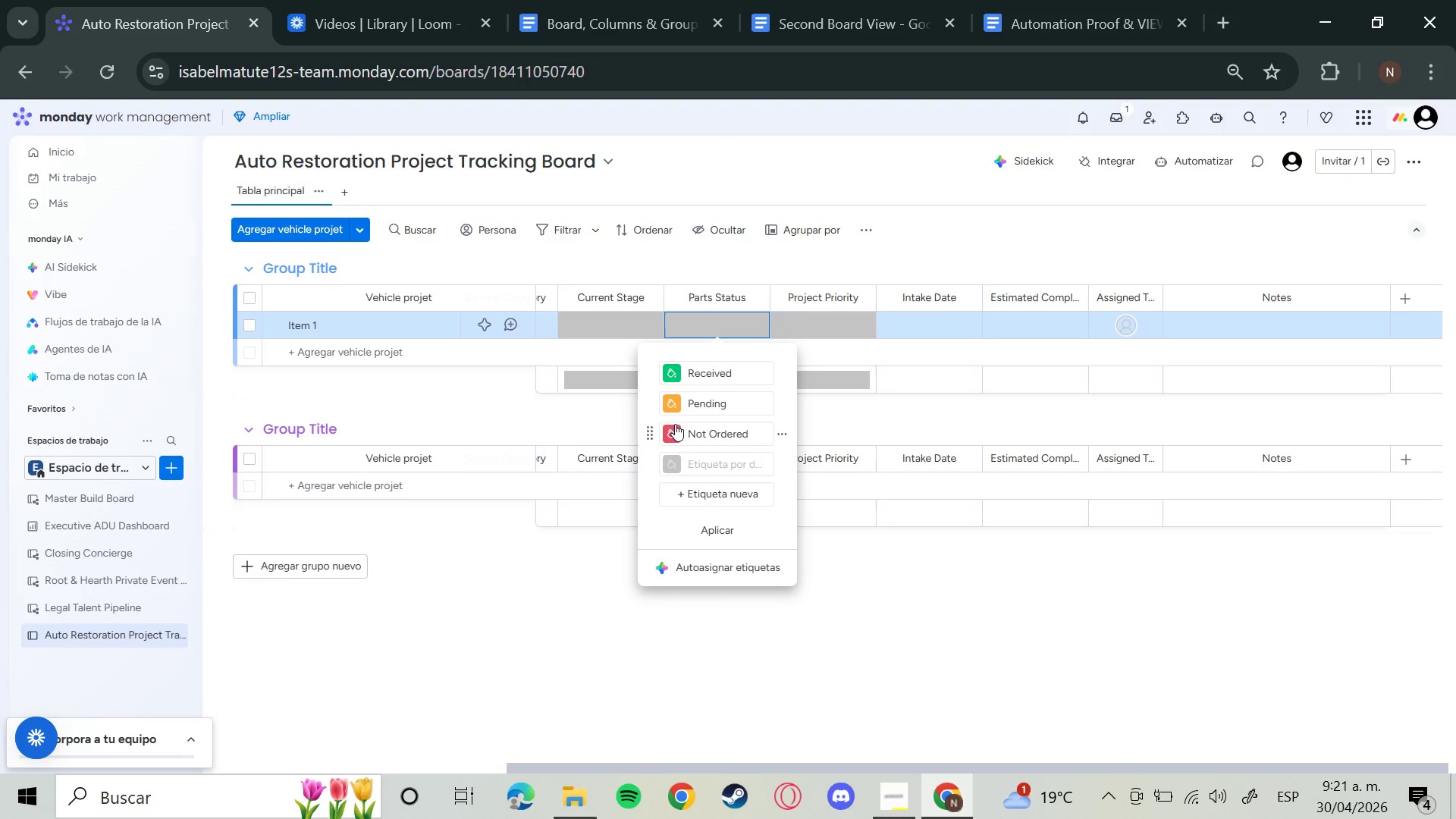 
left_click([675, 430])
 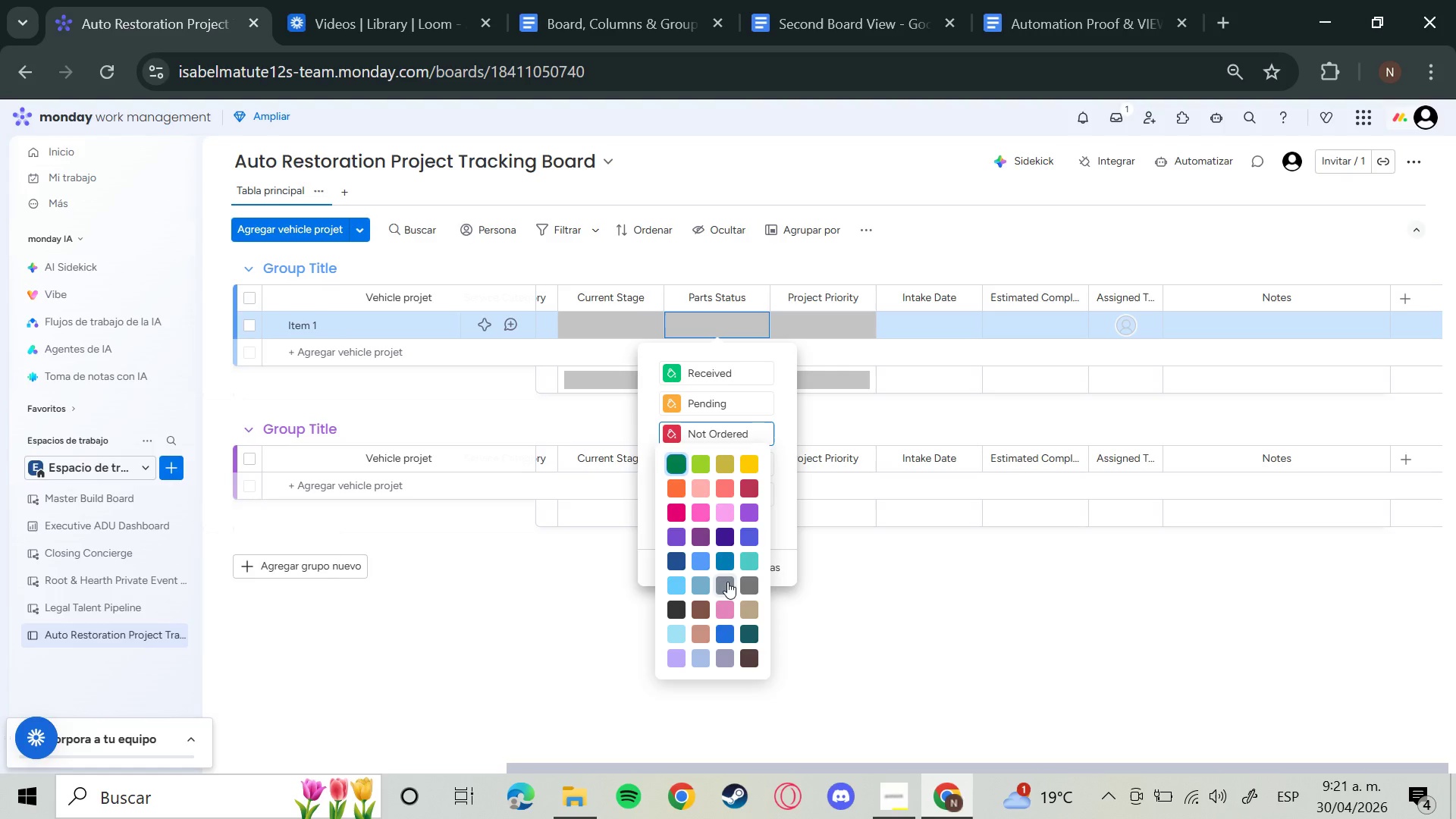 
left_click([727, 582])
 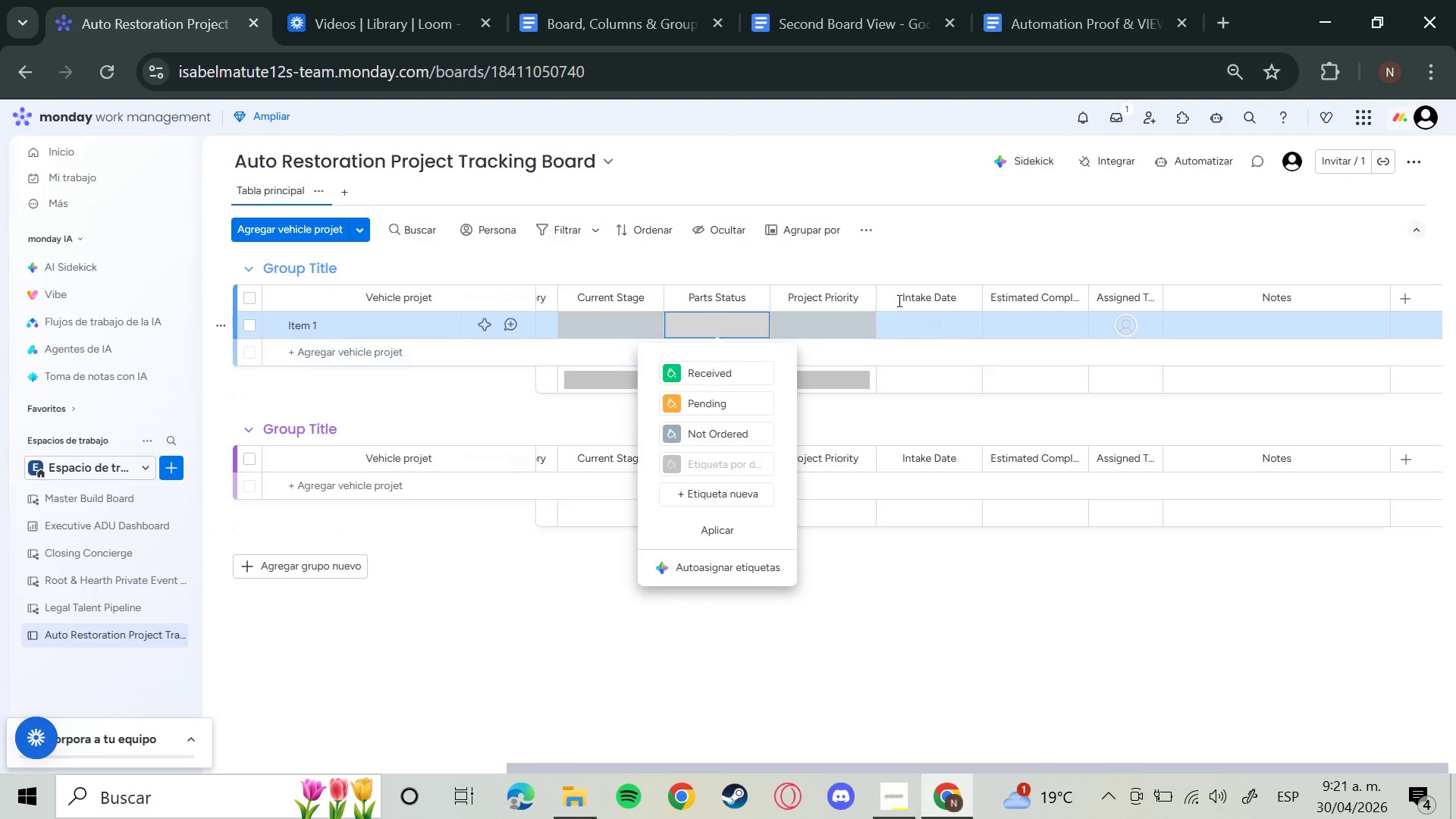 
left_click([871, 268])
 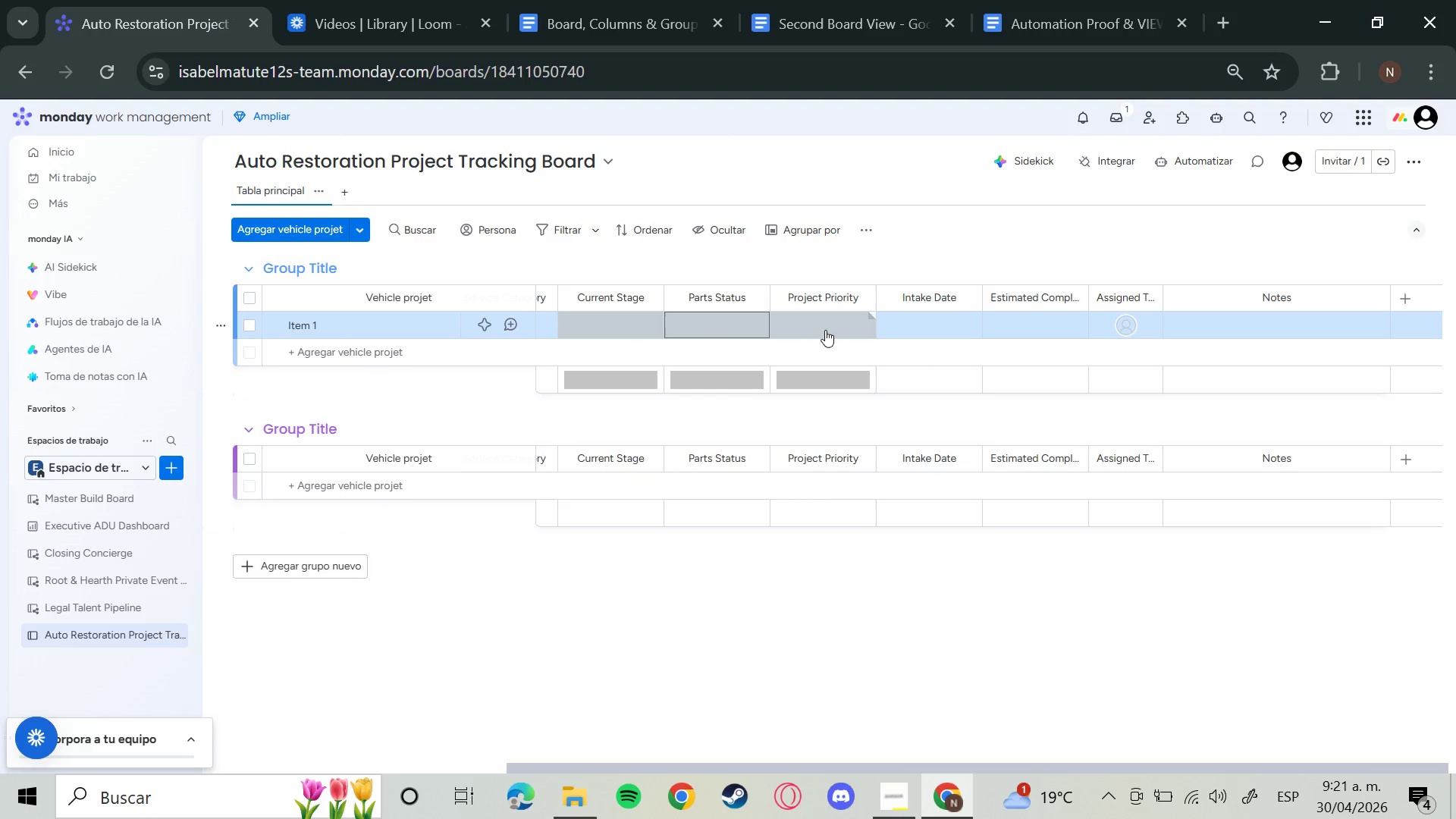 
wait(12.19)
 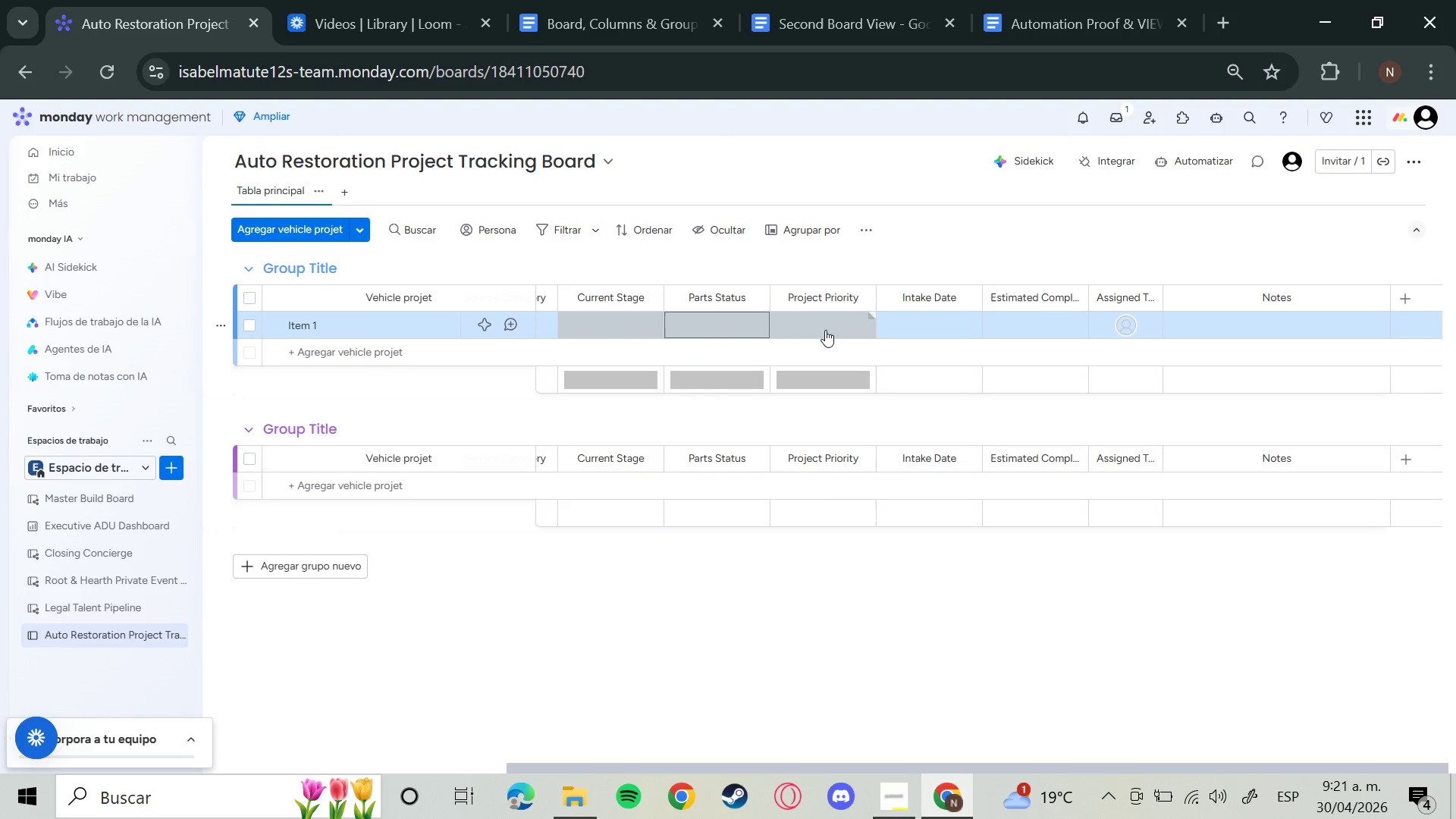 
left_click([825, 330])
 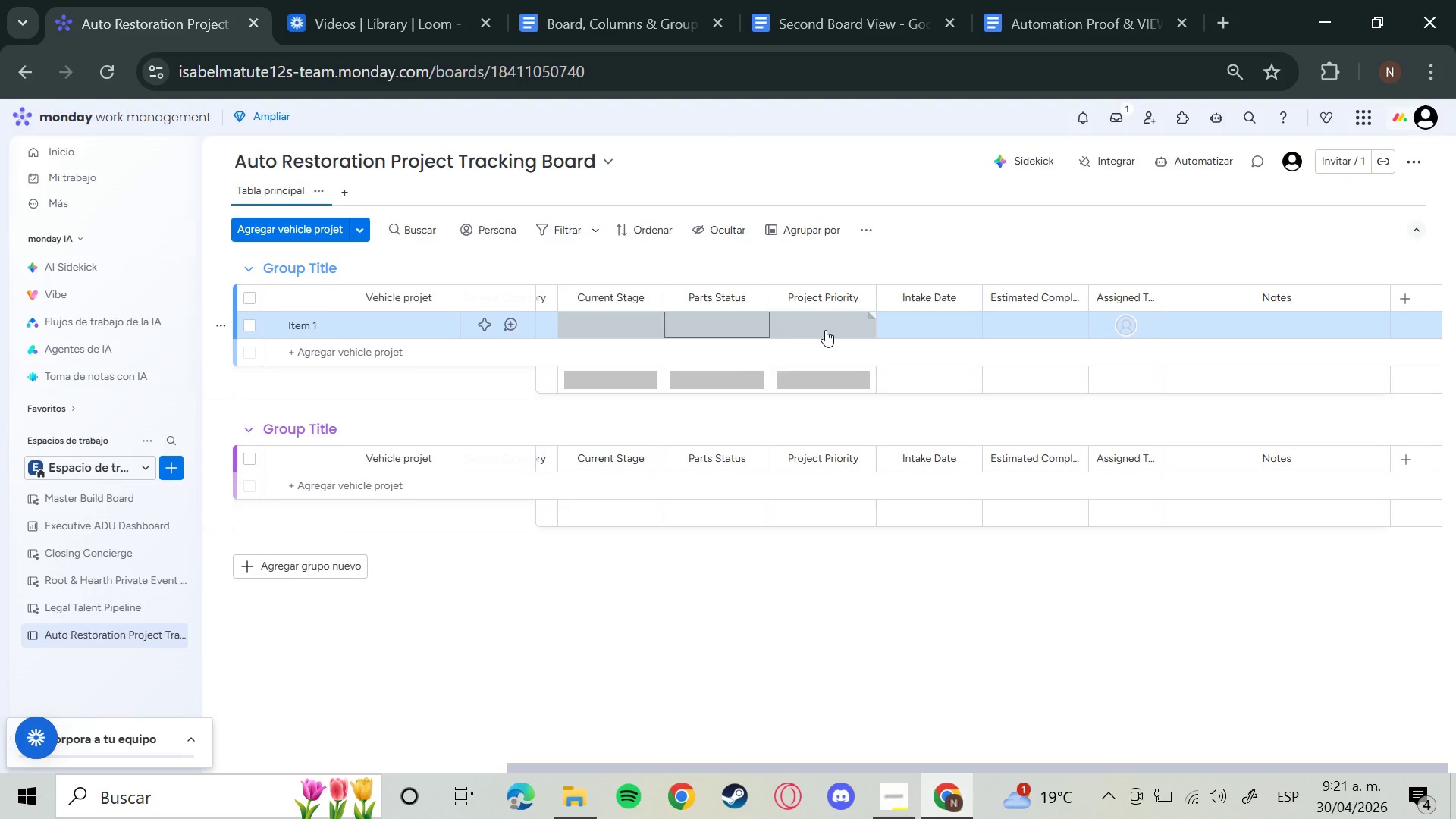 
left_click([846, 495])
 